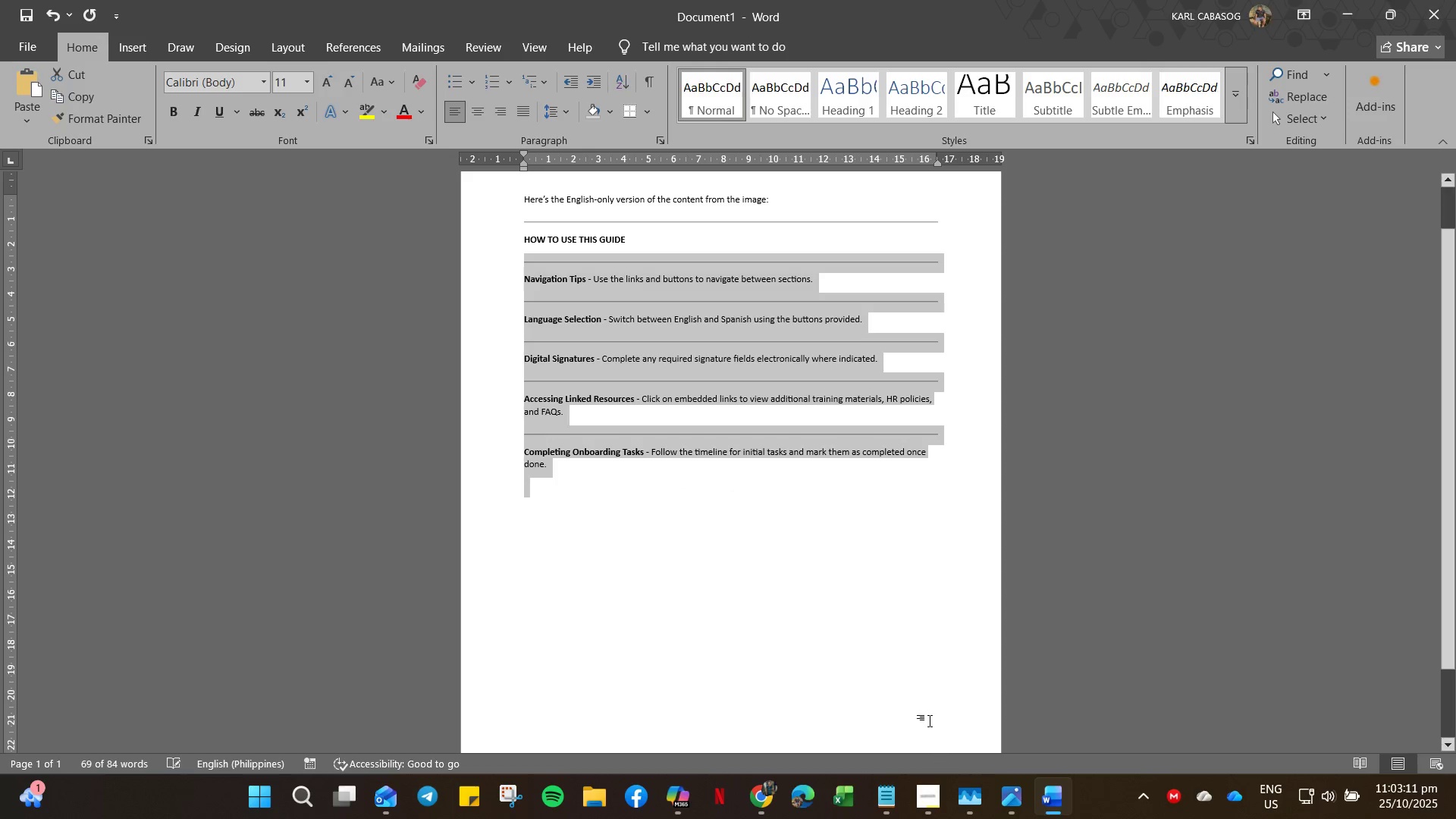 
key(Control+C)
 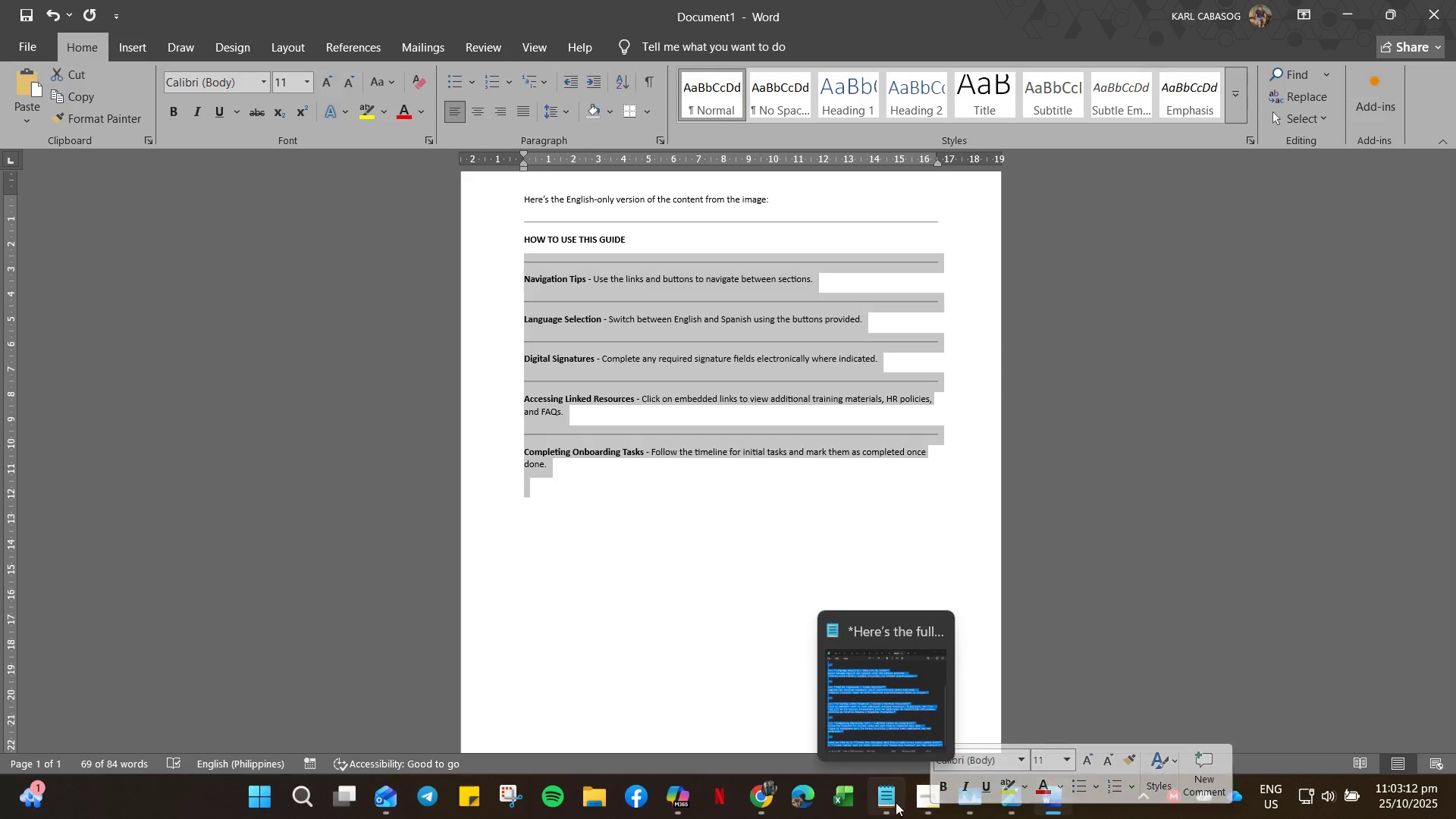 
left_click([893, 802])
 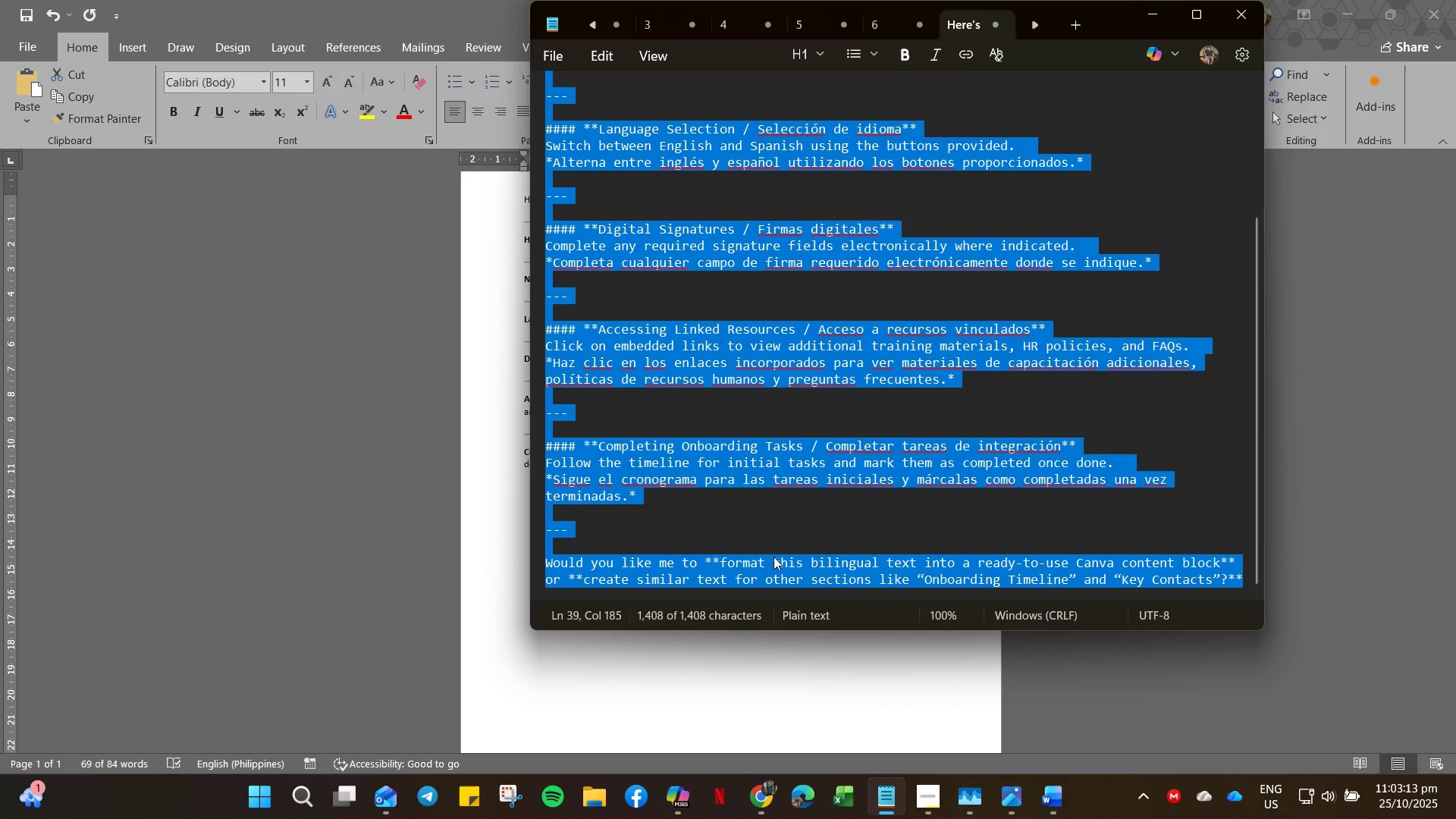 
key(Control+V)
 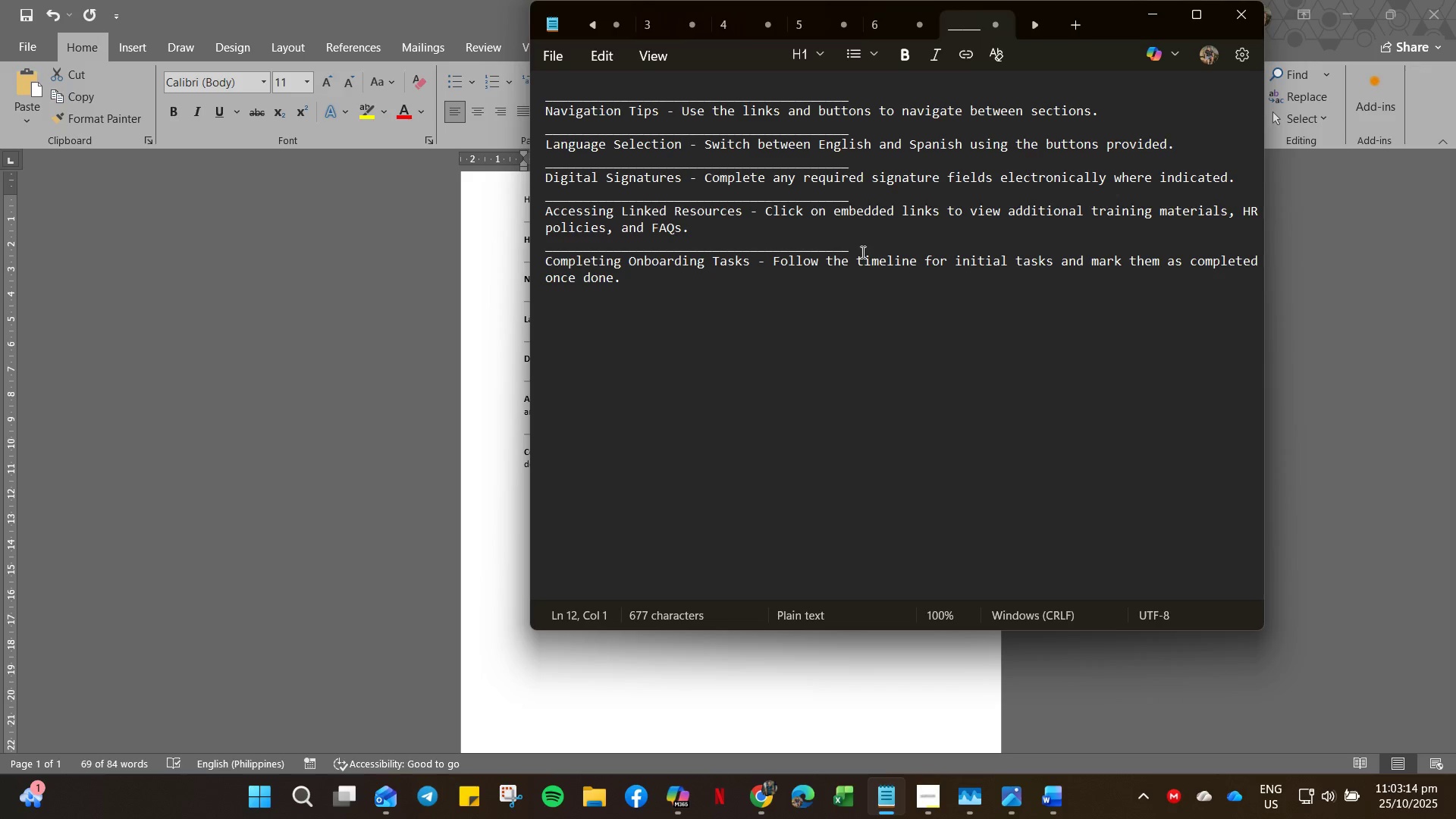 
left_click_drag(start_coordinate=[860, 245], to_coordinate=[497, 241])
 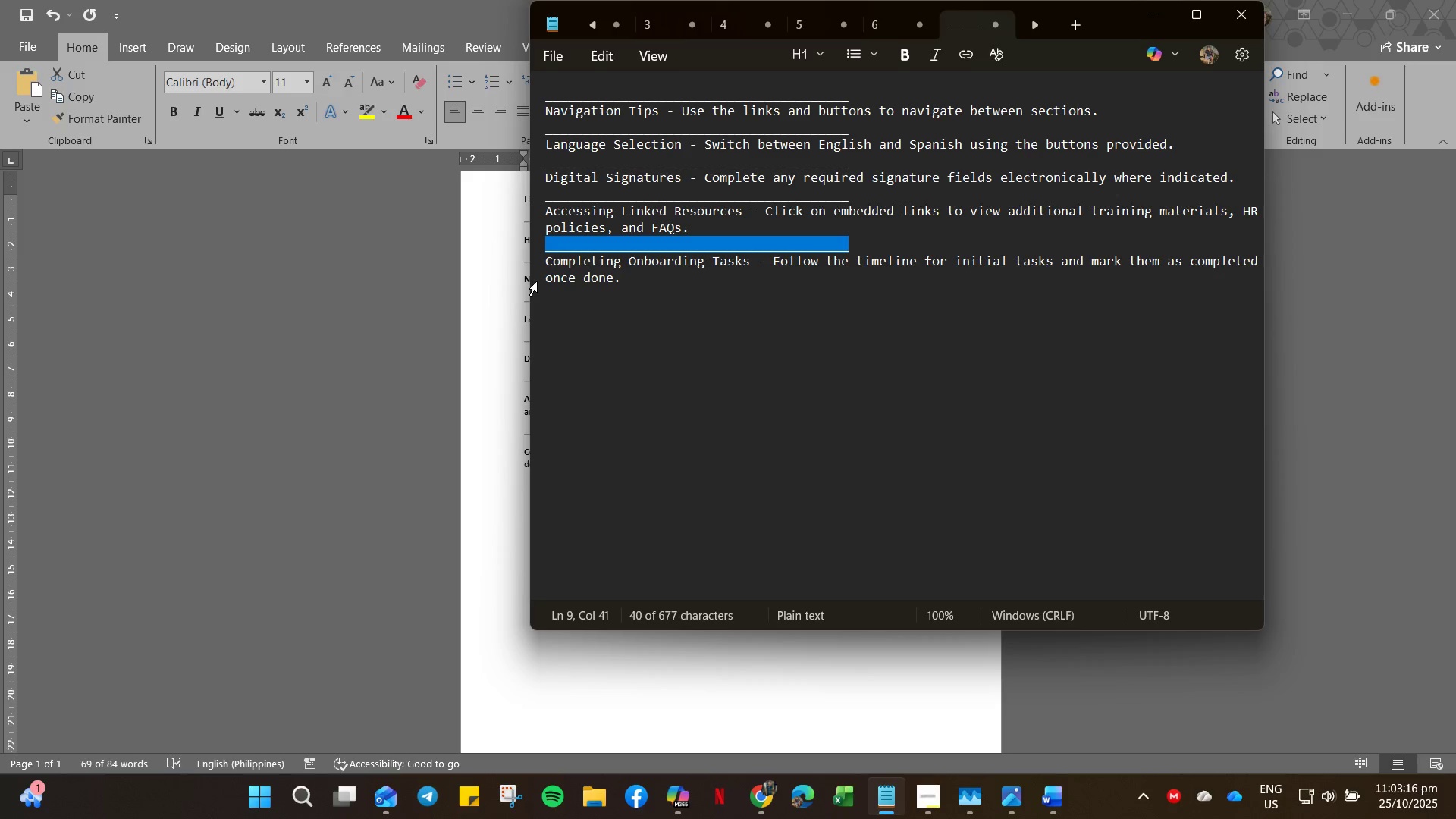 
key(Backspace)
 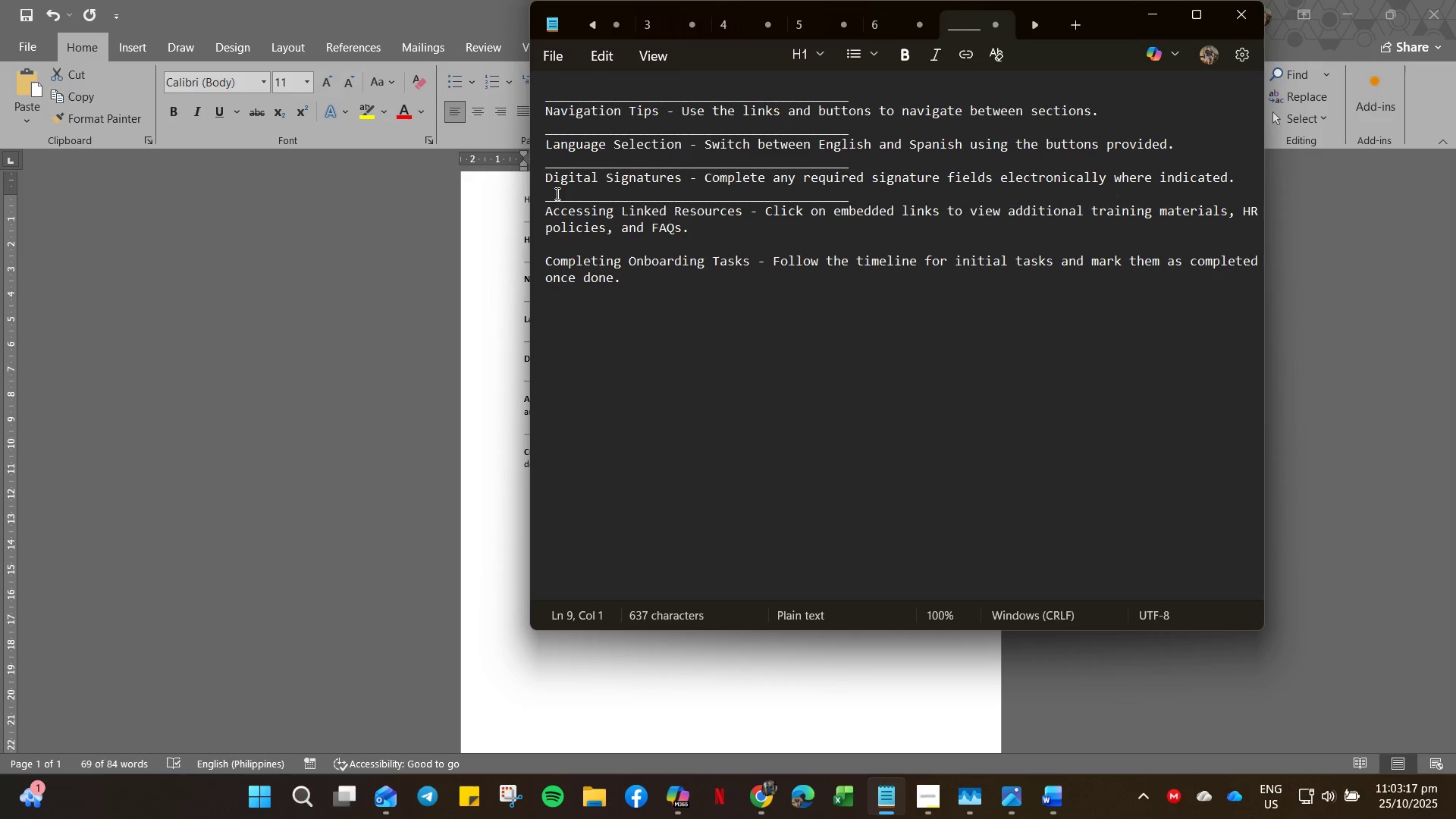 
left_click([540, 193])
 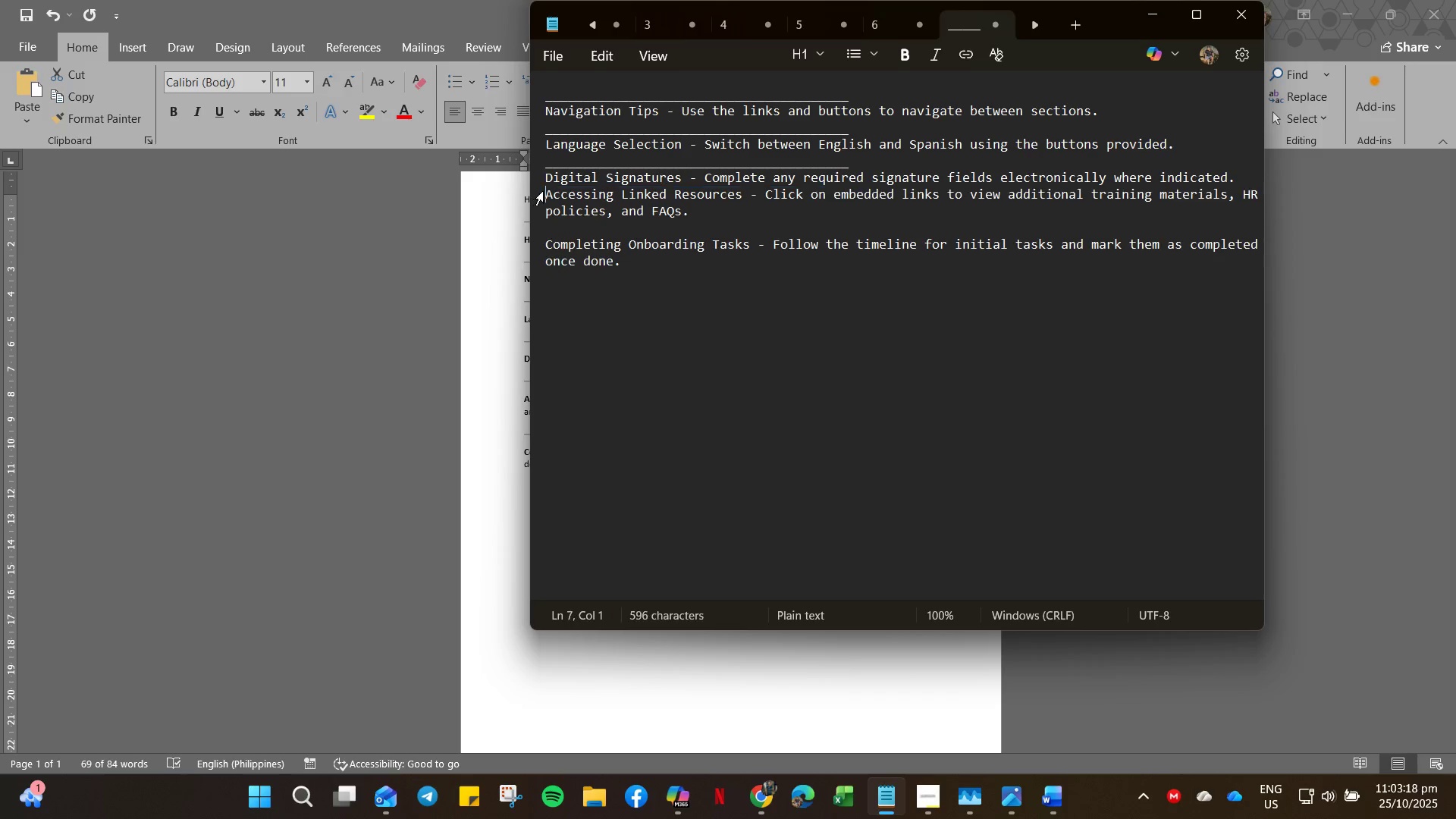 
key(Backspace)
 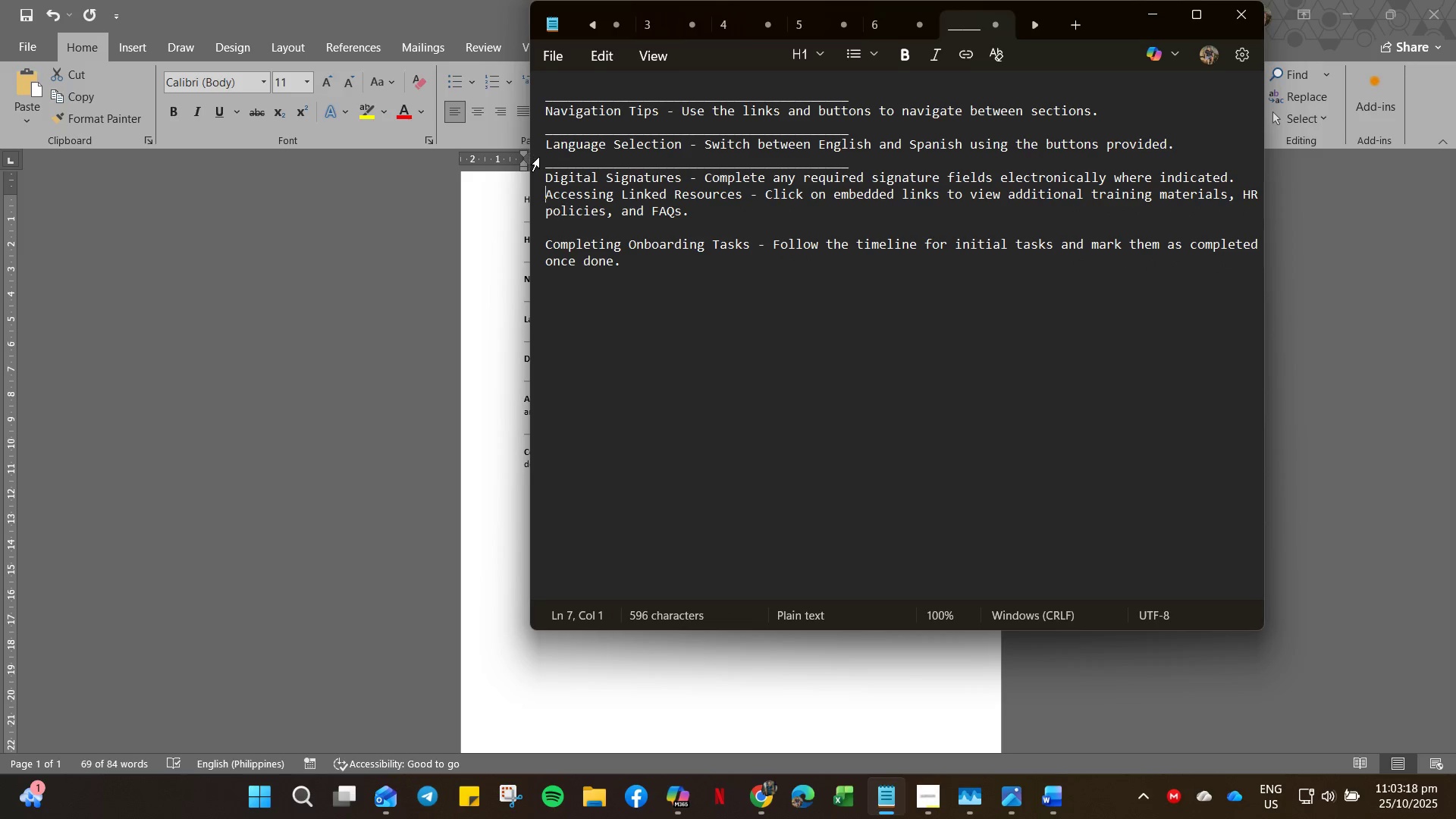 
left_click([539, 158])
 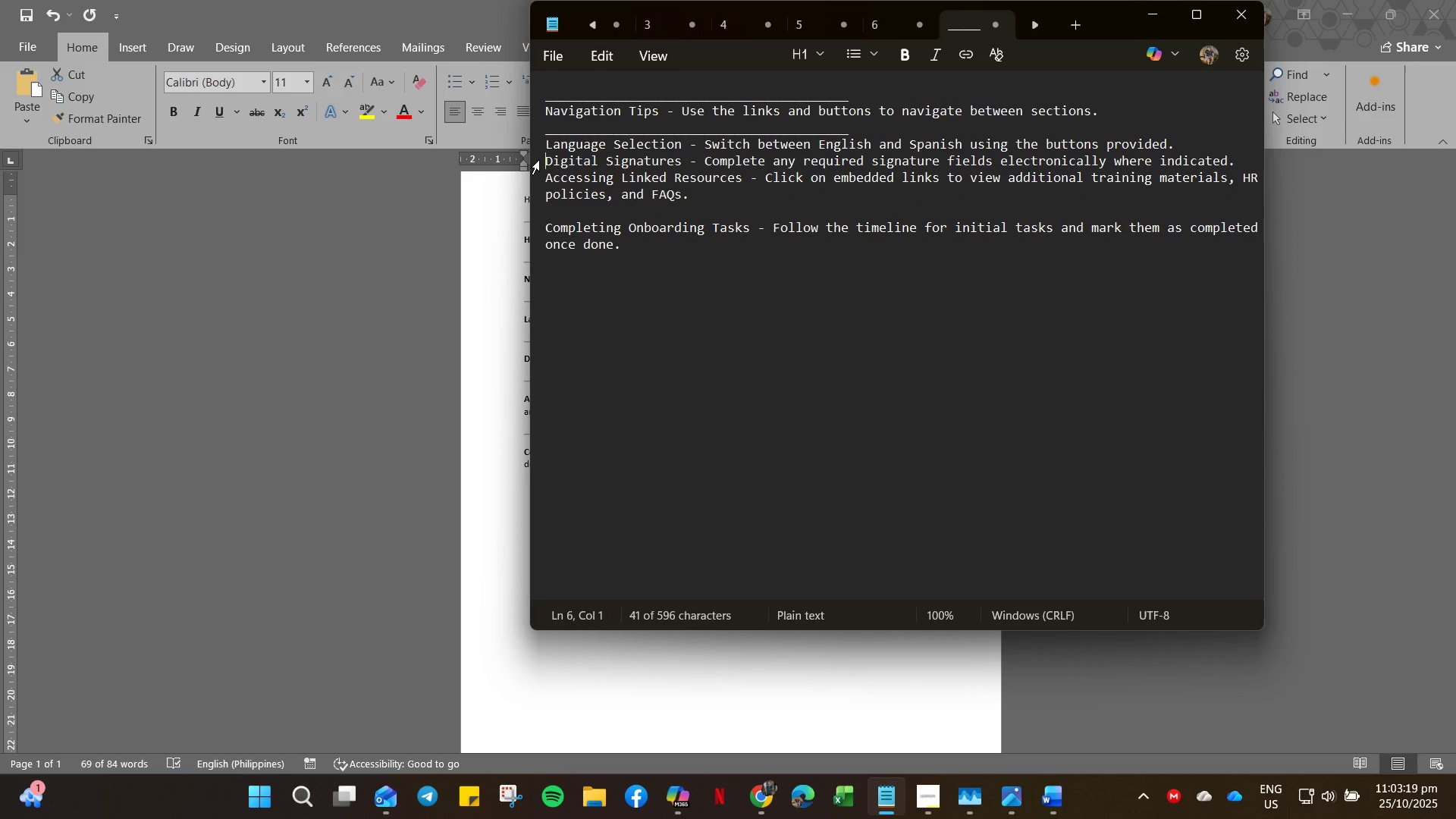 
key(Backspace)
 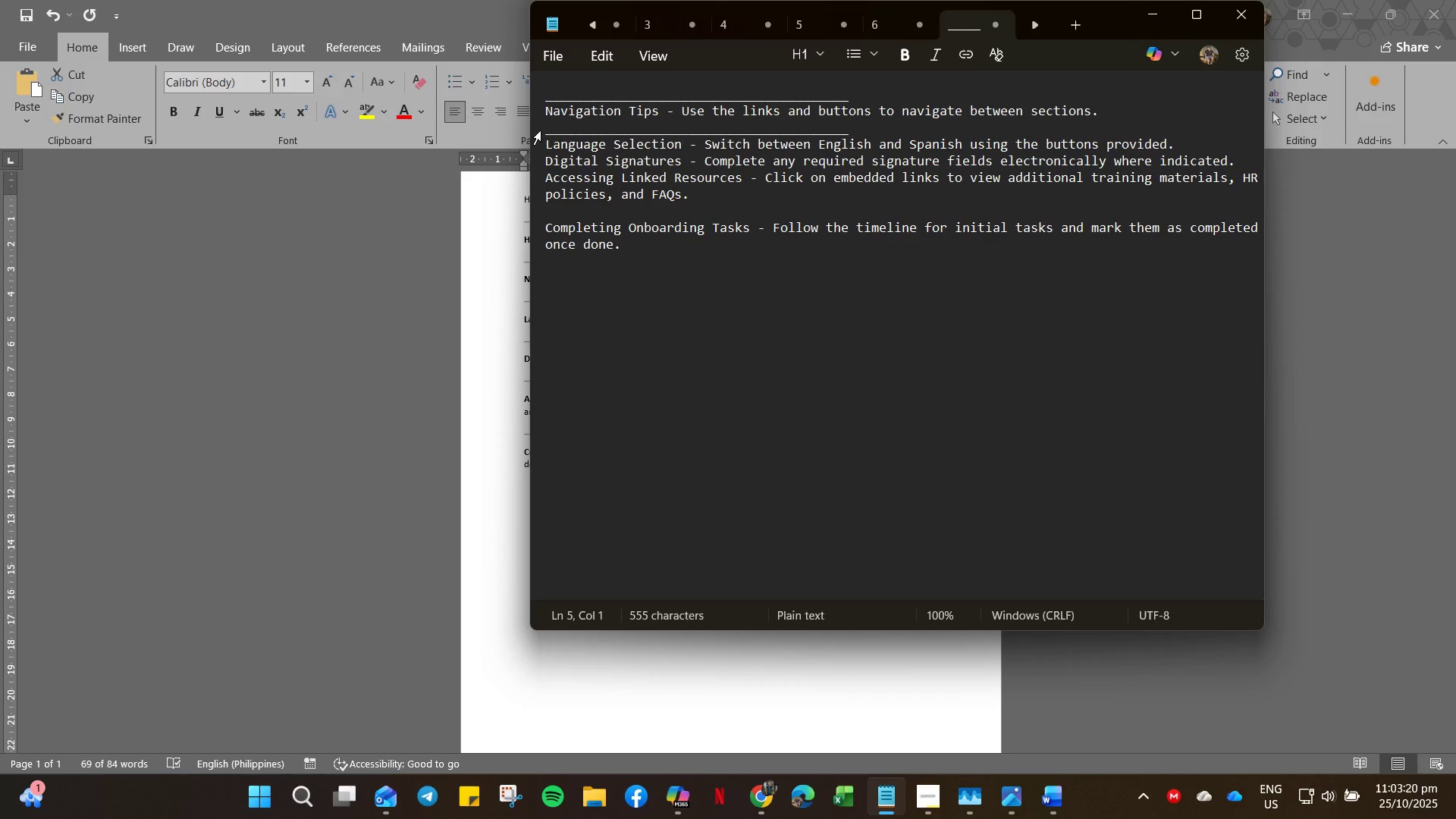 
left_click([541, 130])
 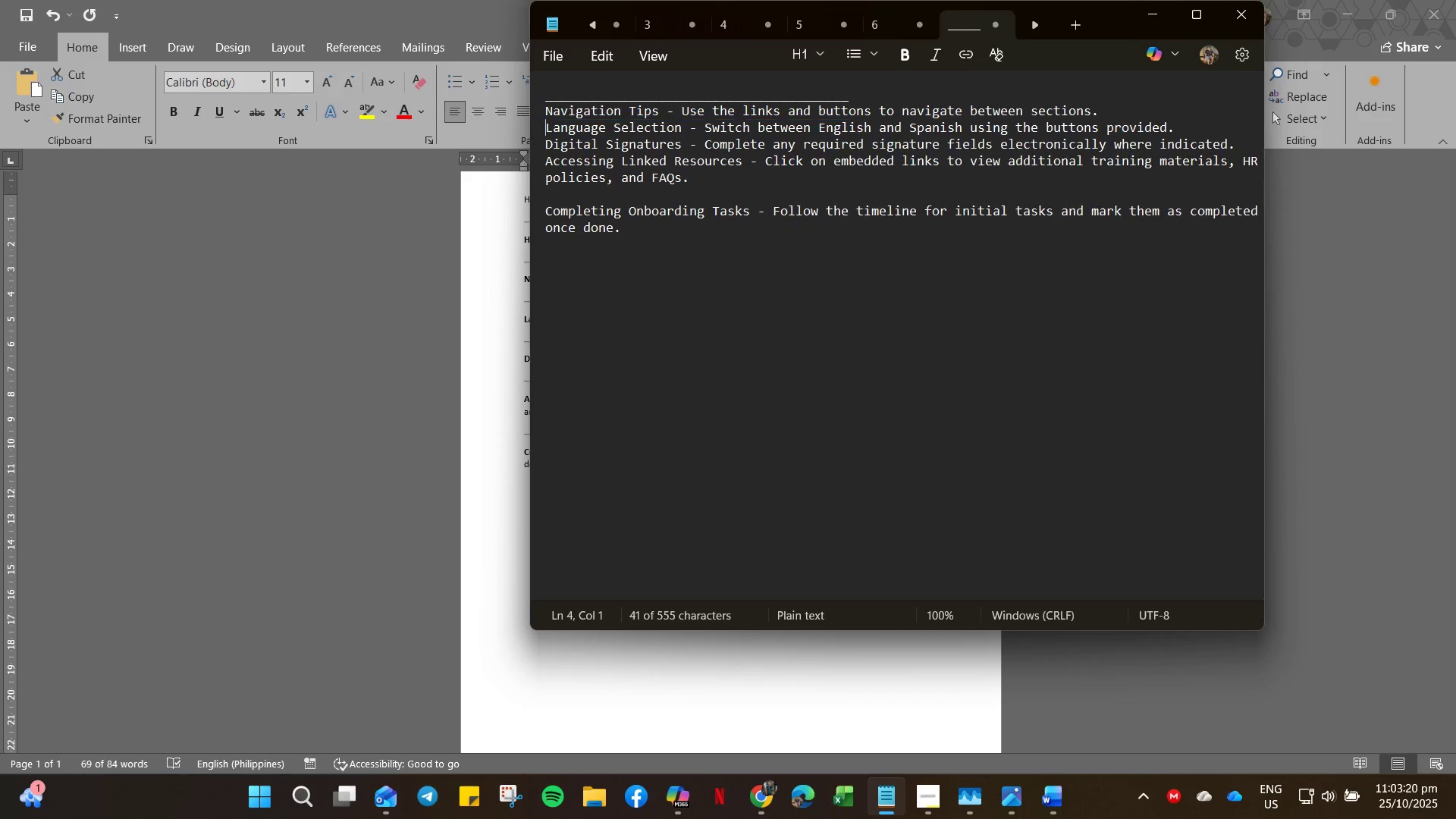 
key(Backspace)
 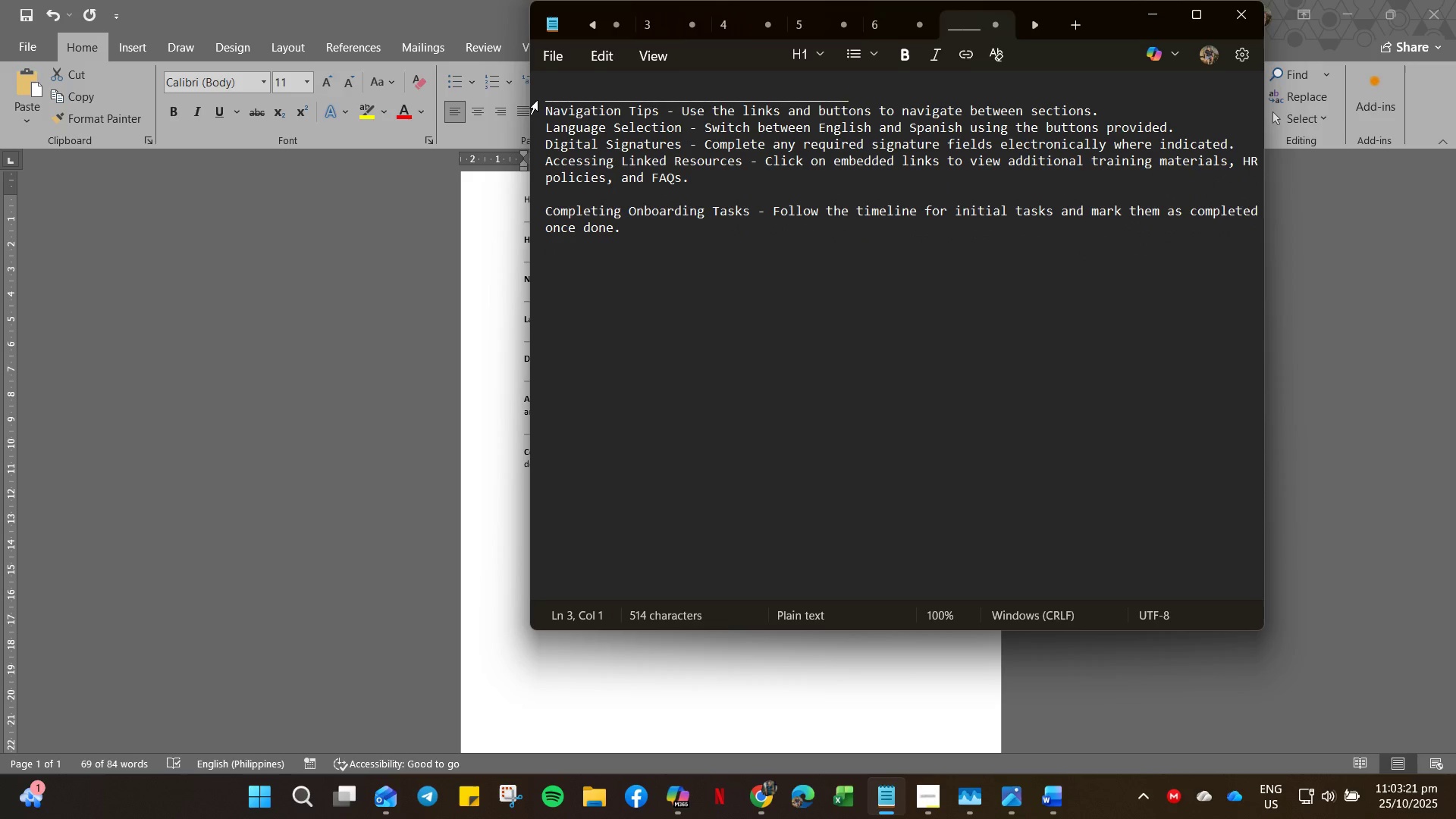 
left_click([538, 100])
 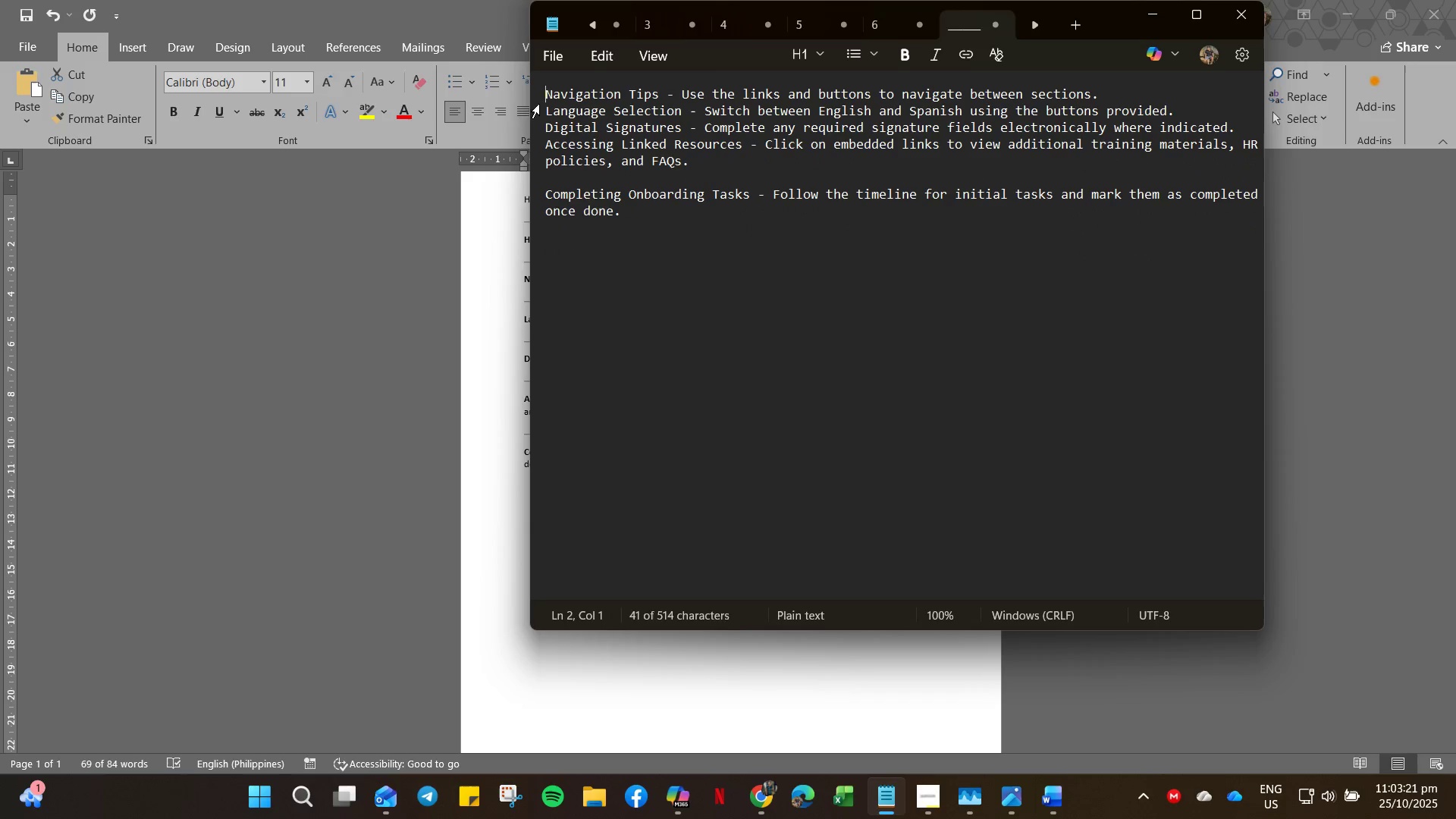 
key(Backspace)
 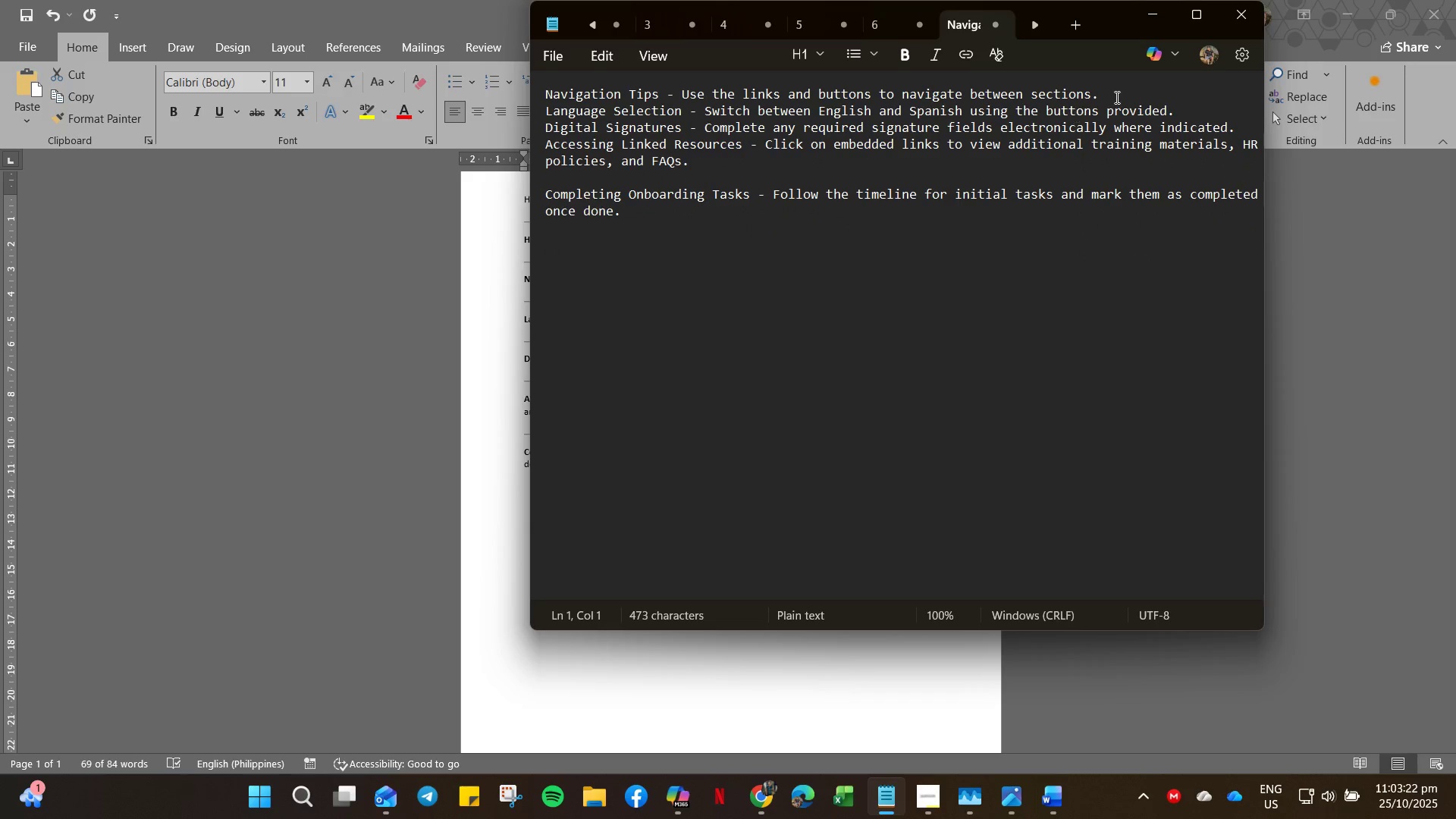 
left_click([1119, 95])
 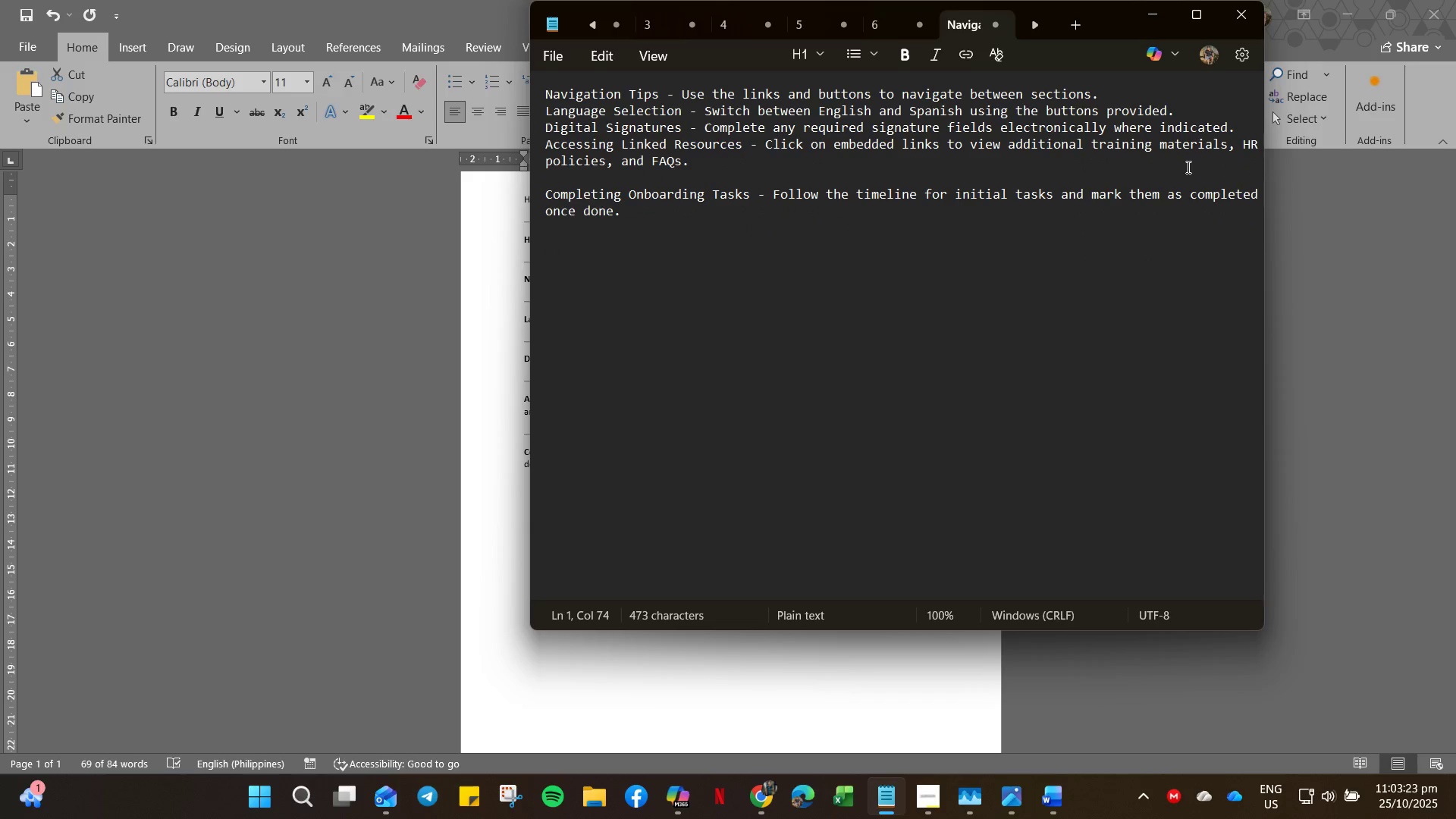 
key(Enter)
 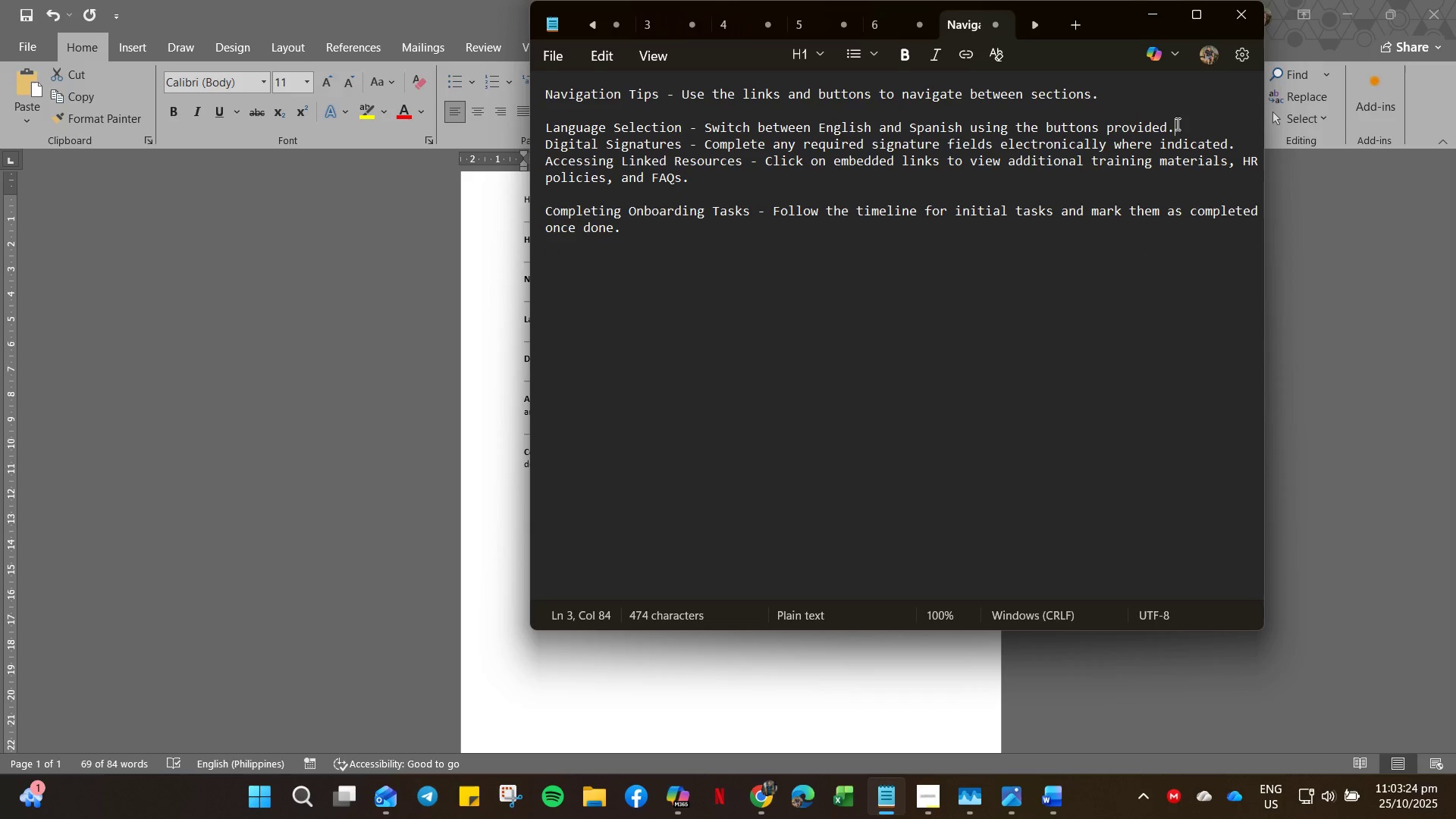 
key(Enter)
 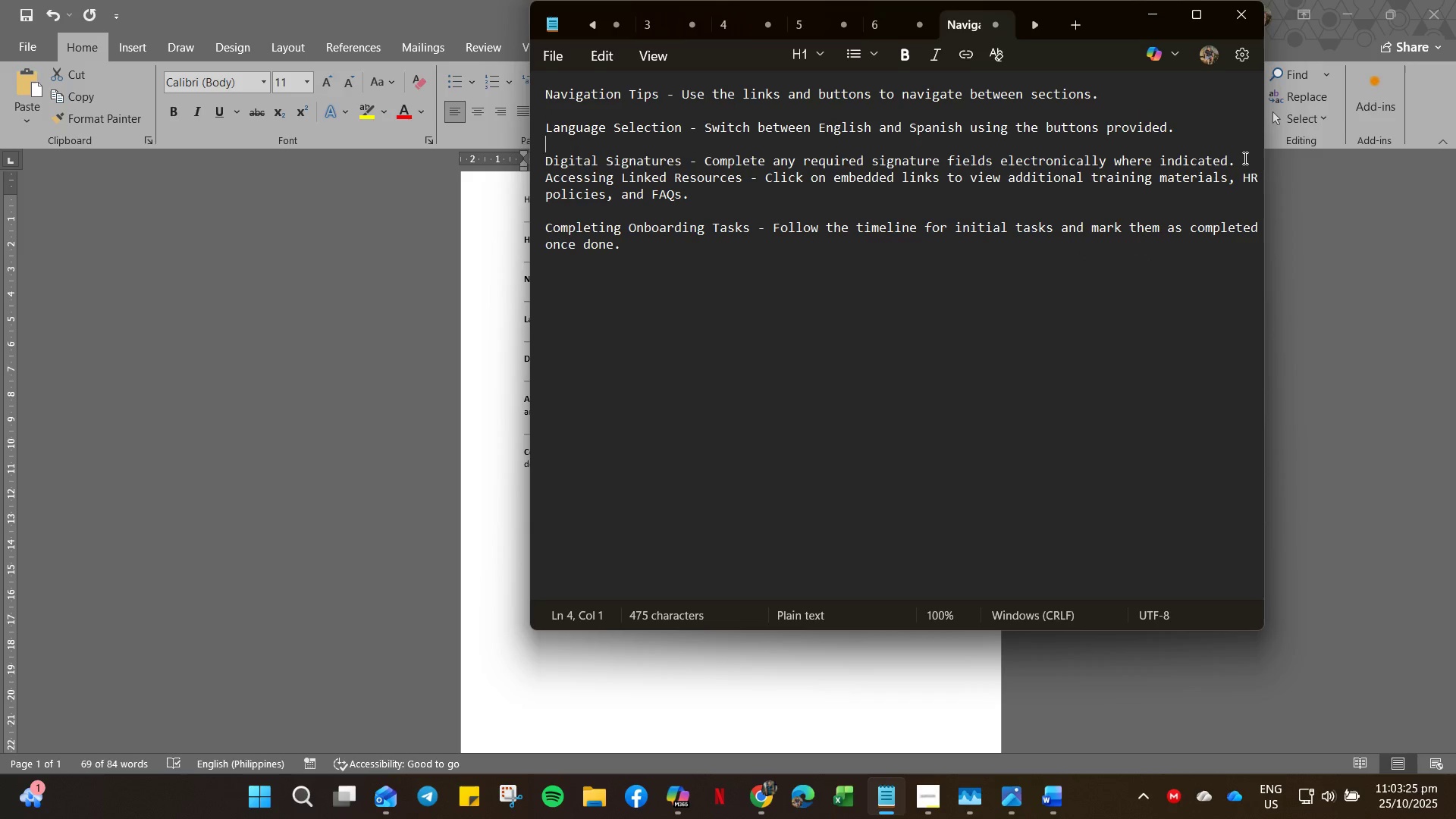 
left_click([1244, 158])
 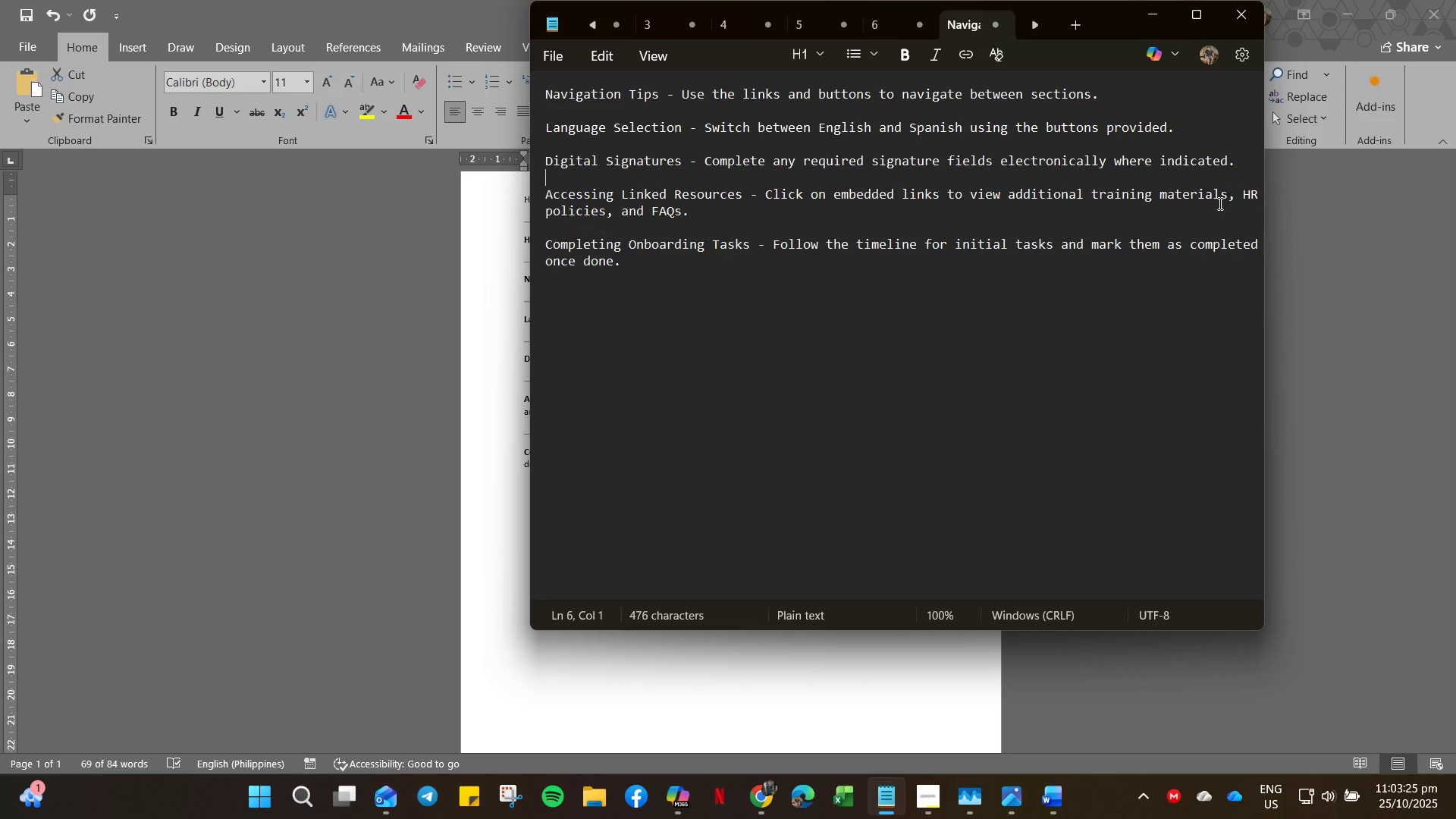 
key(Enter)
 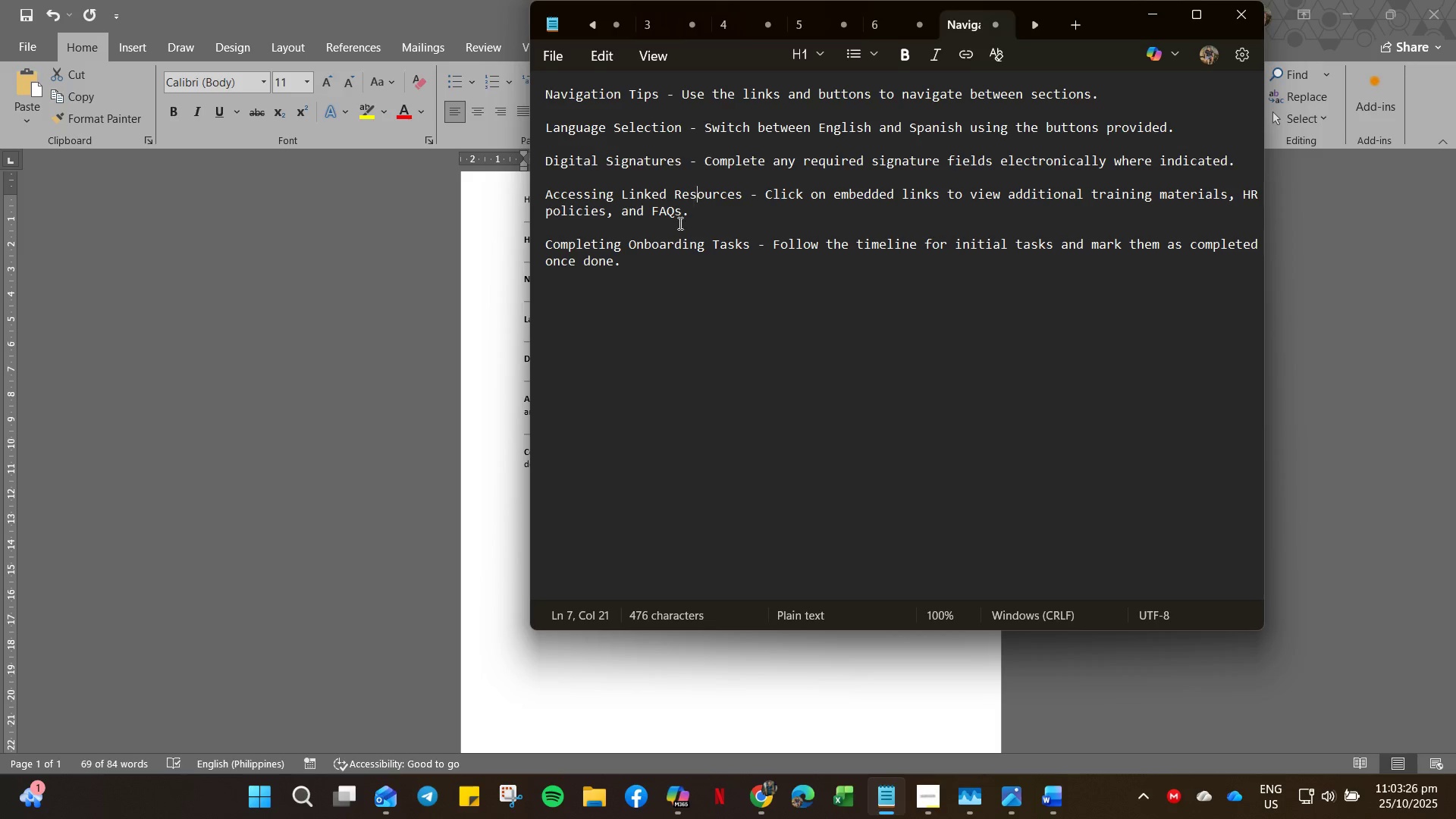 
double_click([637, 228])
 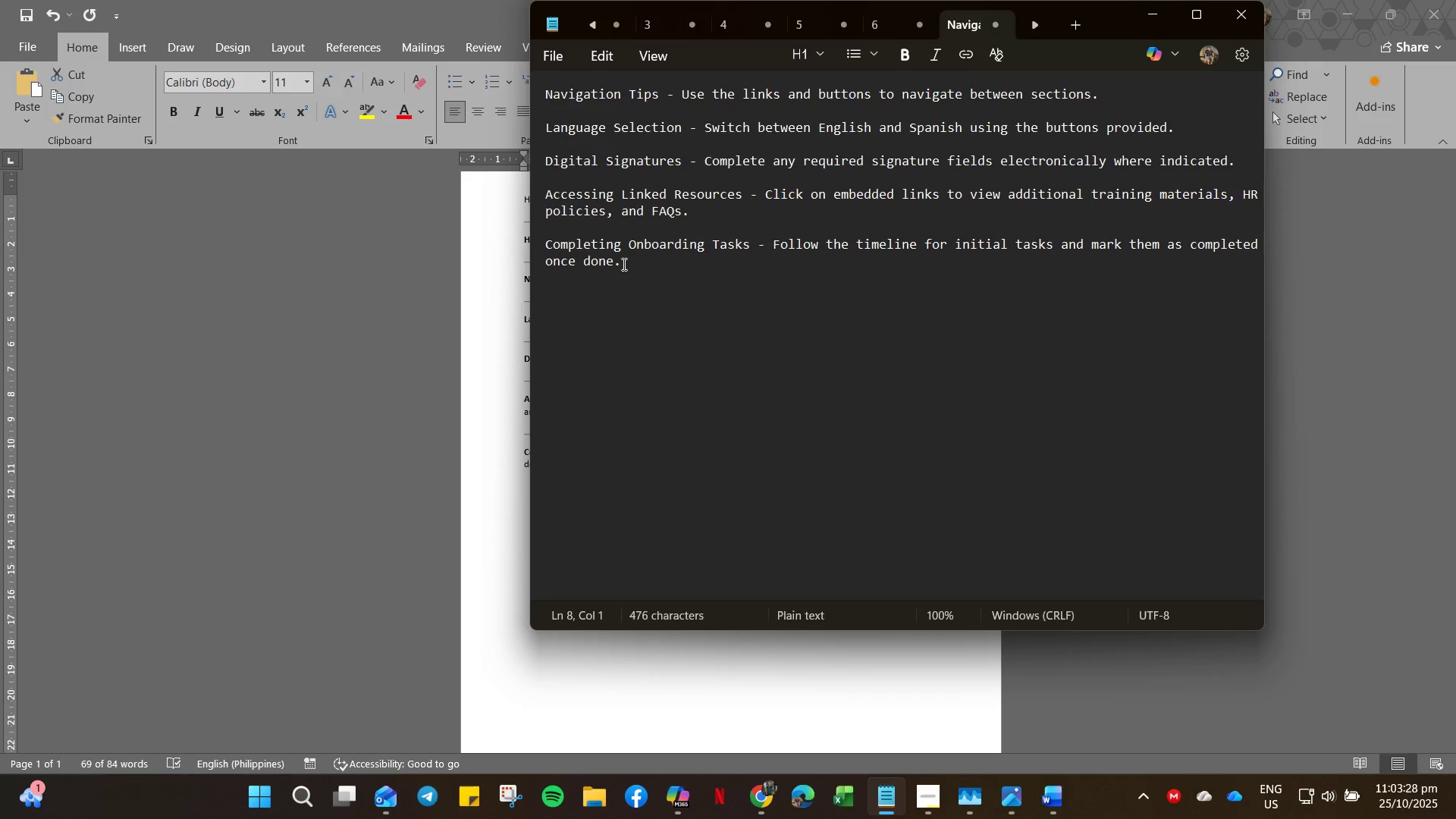 
left_click_drag(start_coordinate=[629, 262], to_coordinate=[457, 83])
 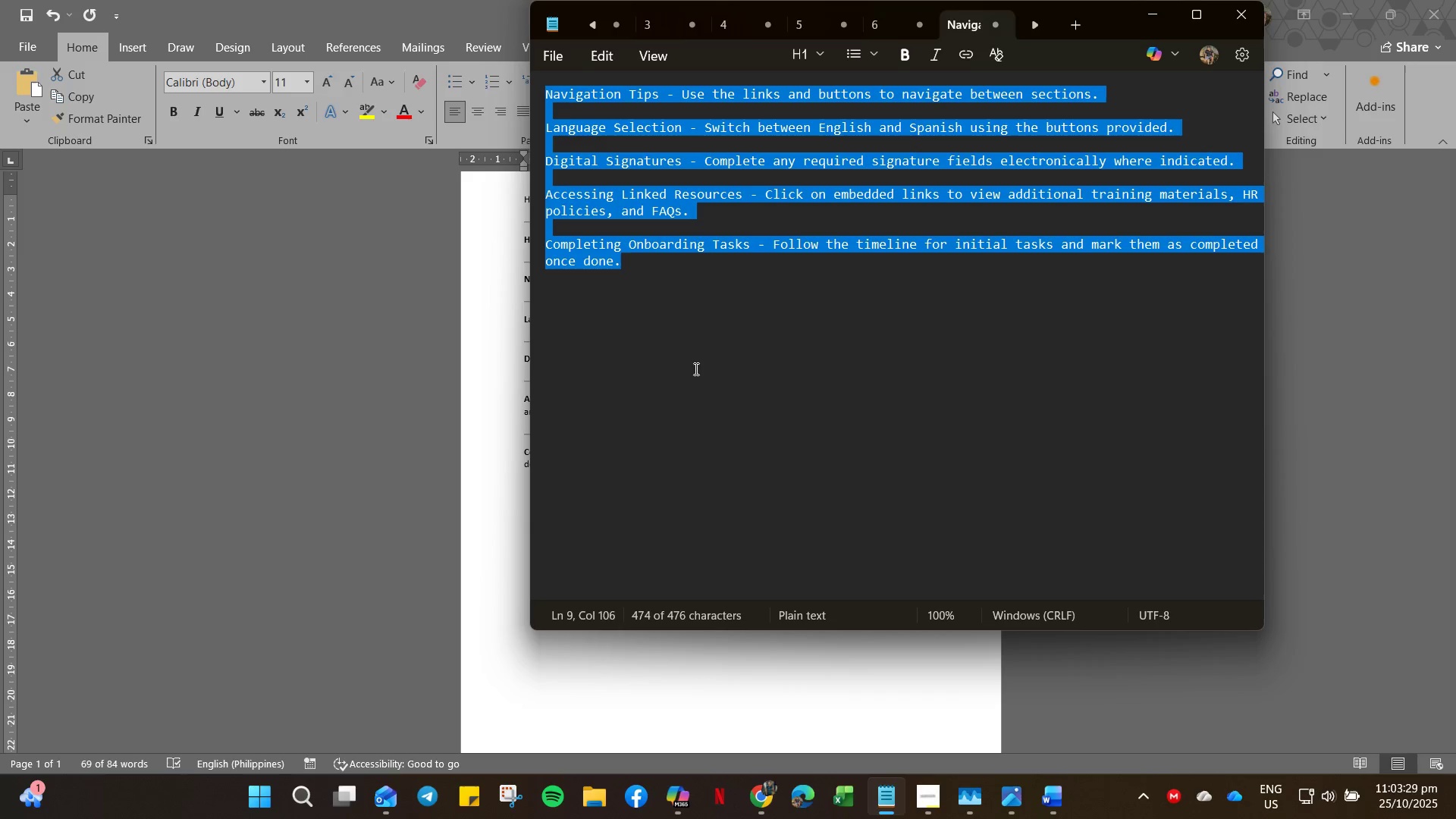 
key(Control+C)
 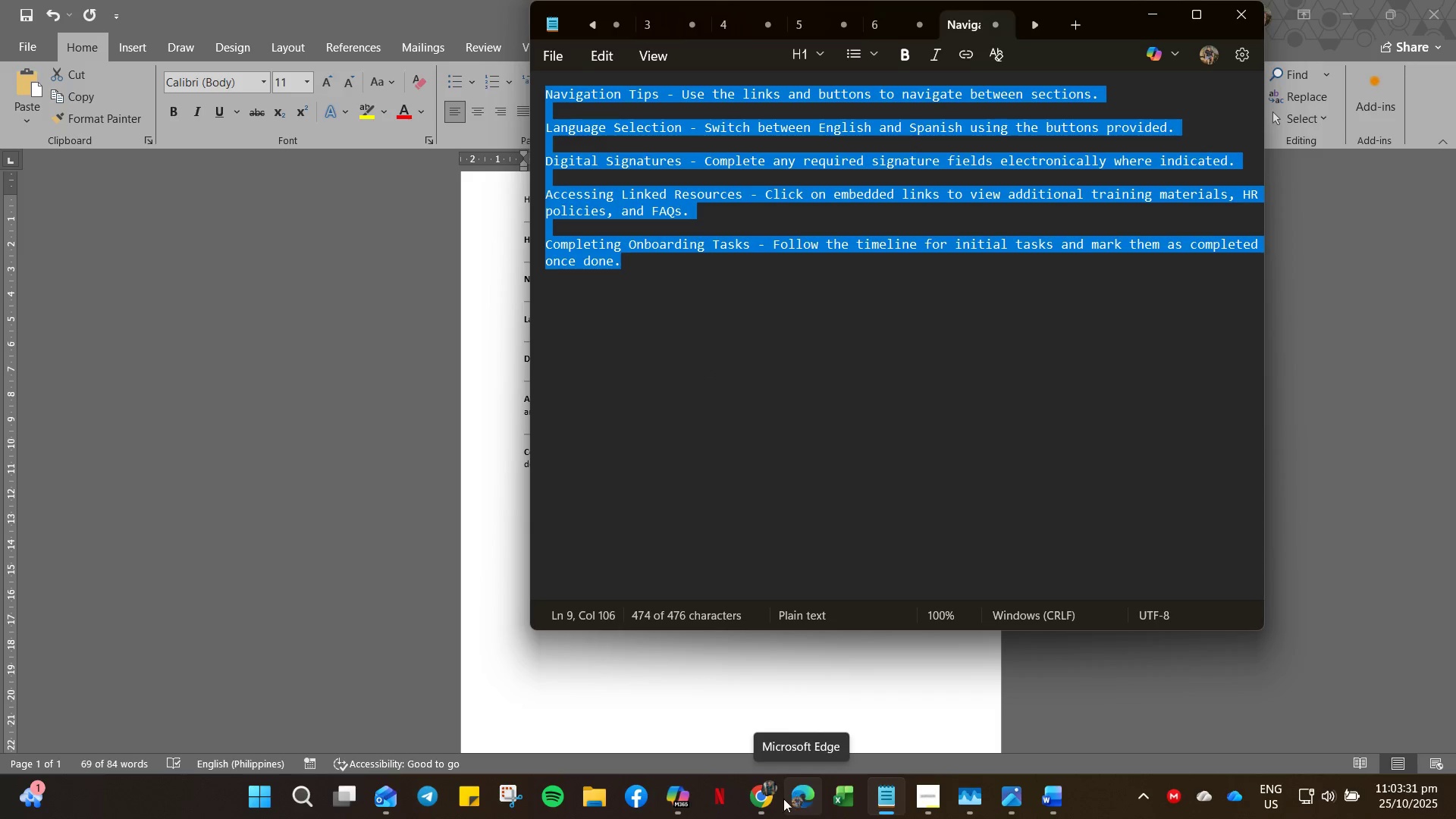 
left_click([770, 799])
 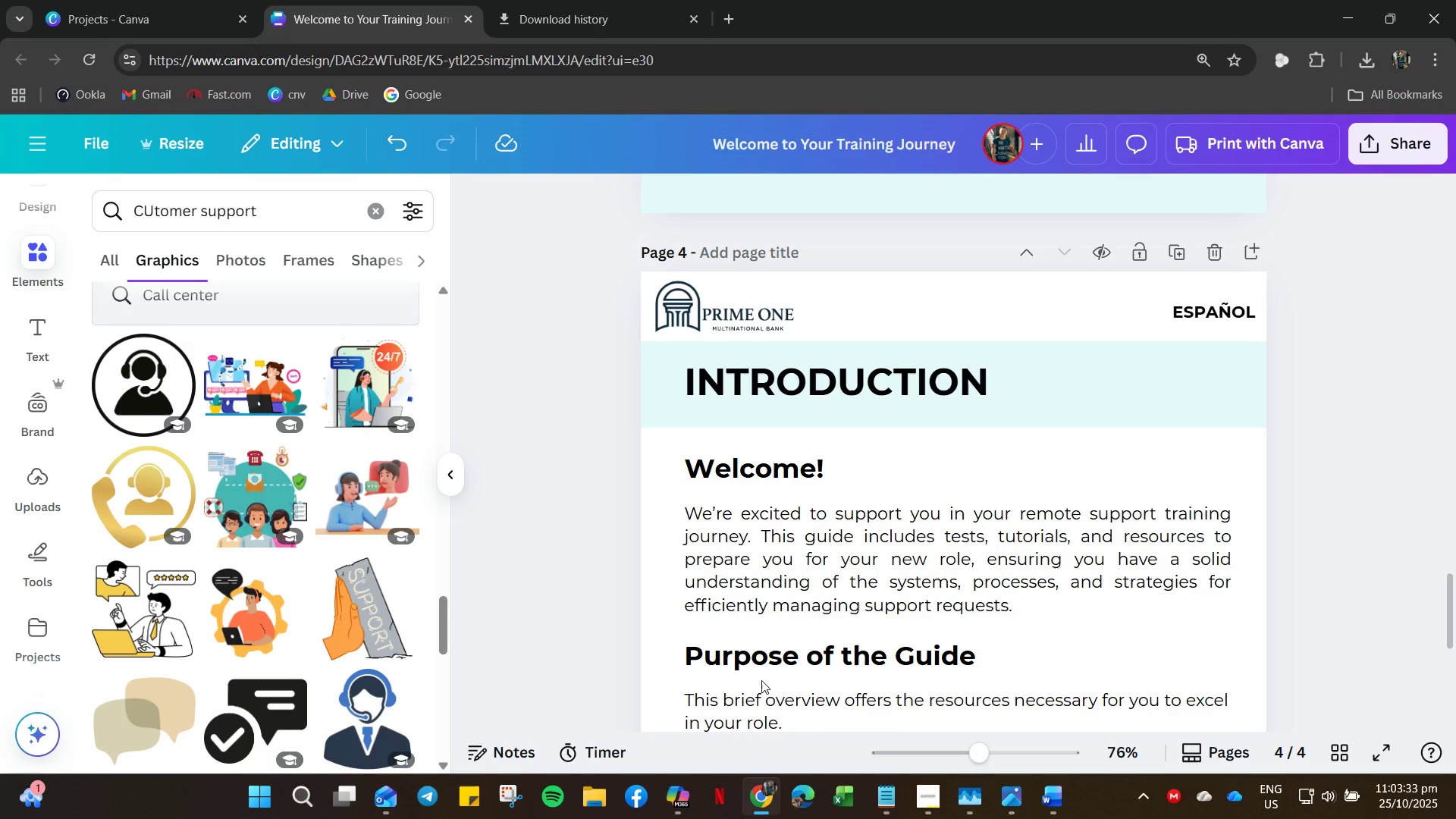 
scroll: coordinate [800, 522], scroll_direction: down, amount: 12.0
 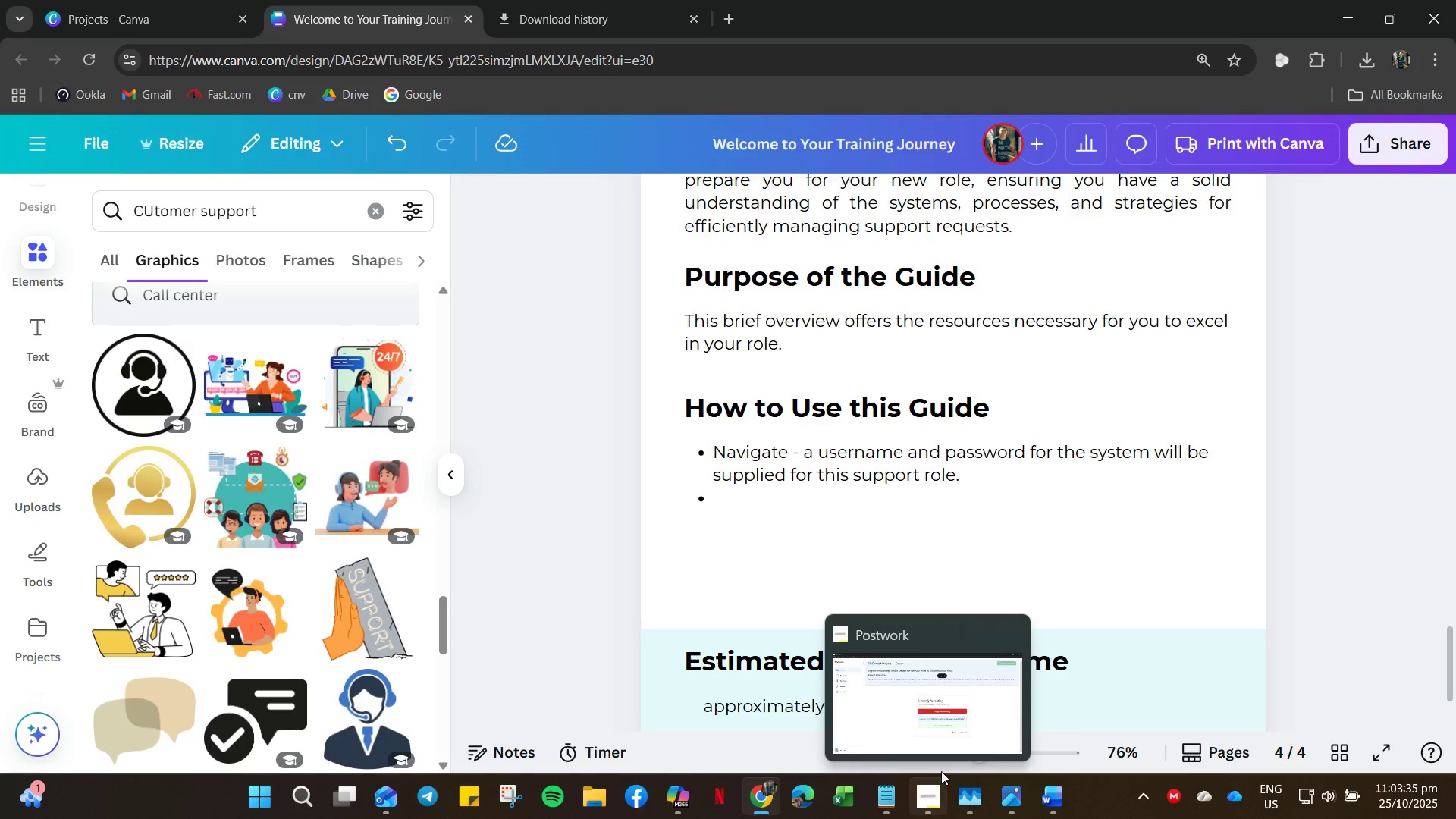 
left_click([887, 805])
 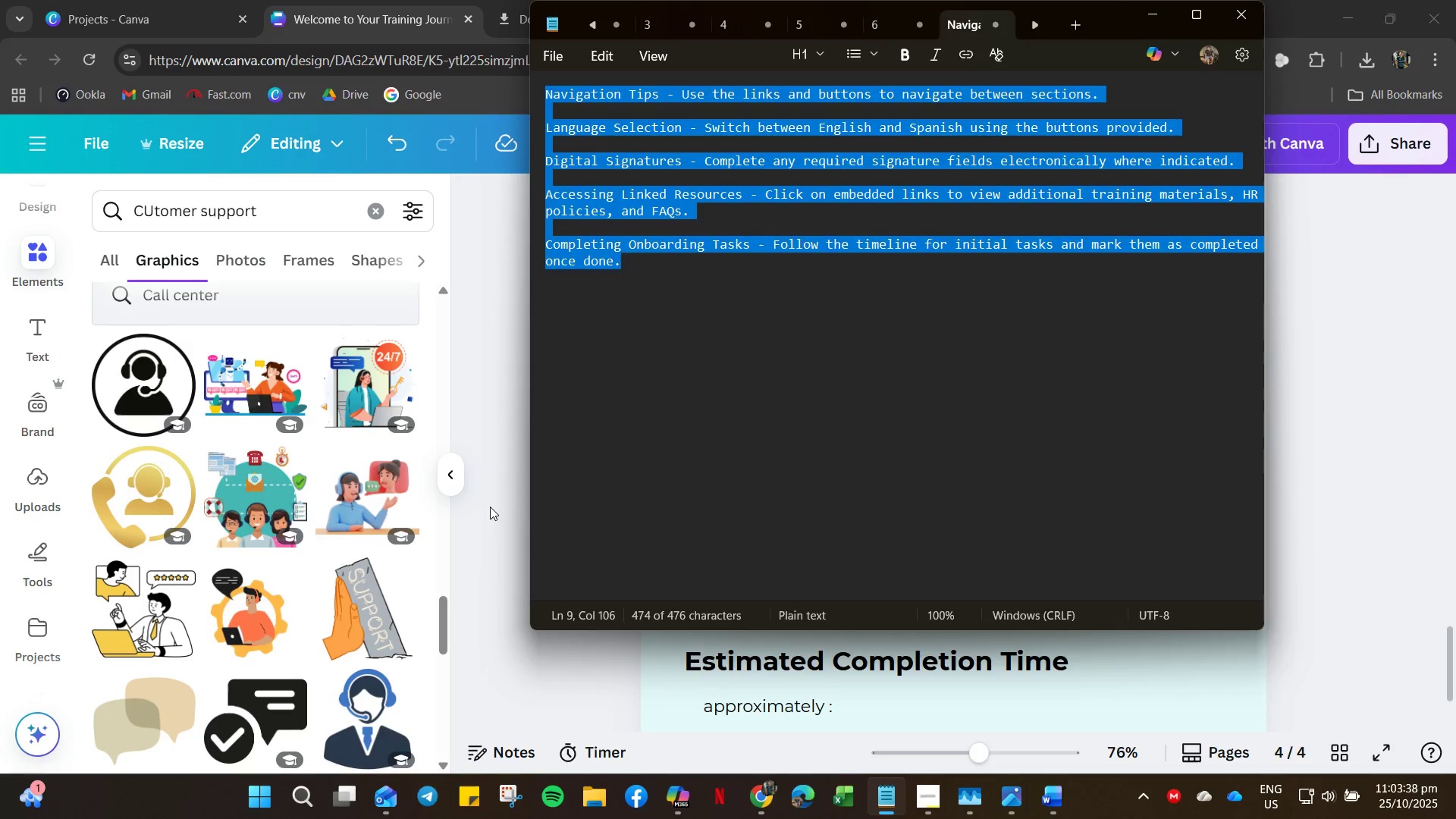 
left_click([755, 468])
 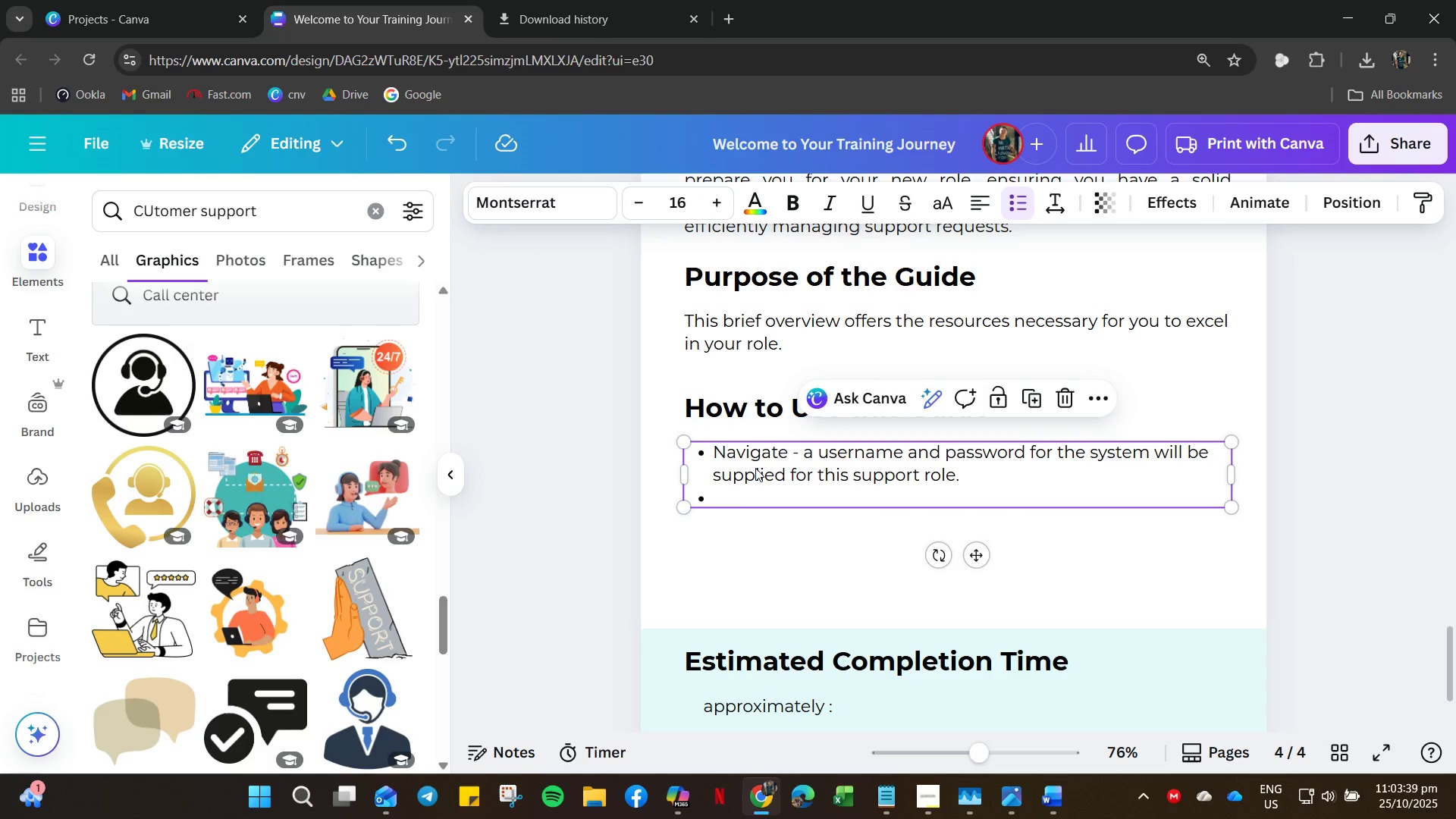 
key(Control+A)
 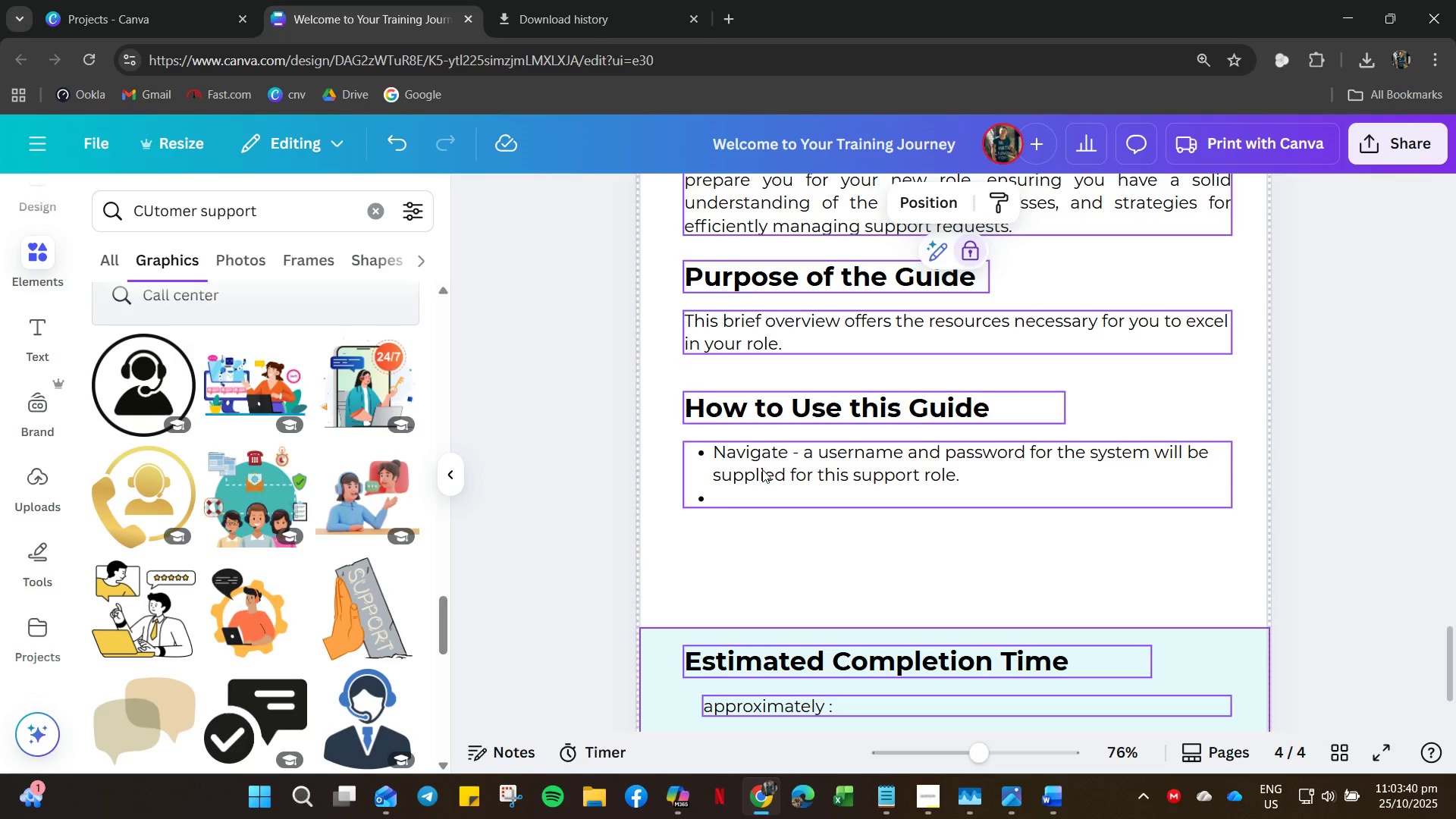 
double_click([762, 469])
 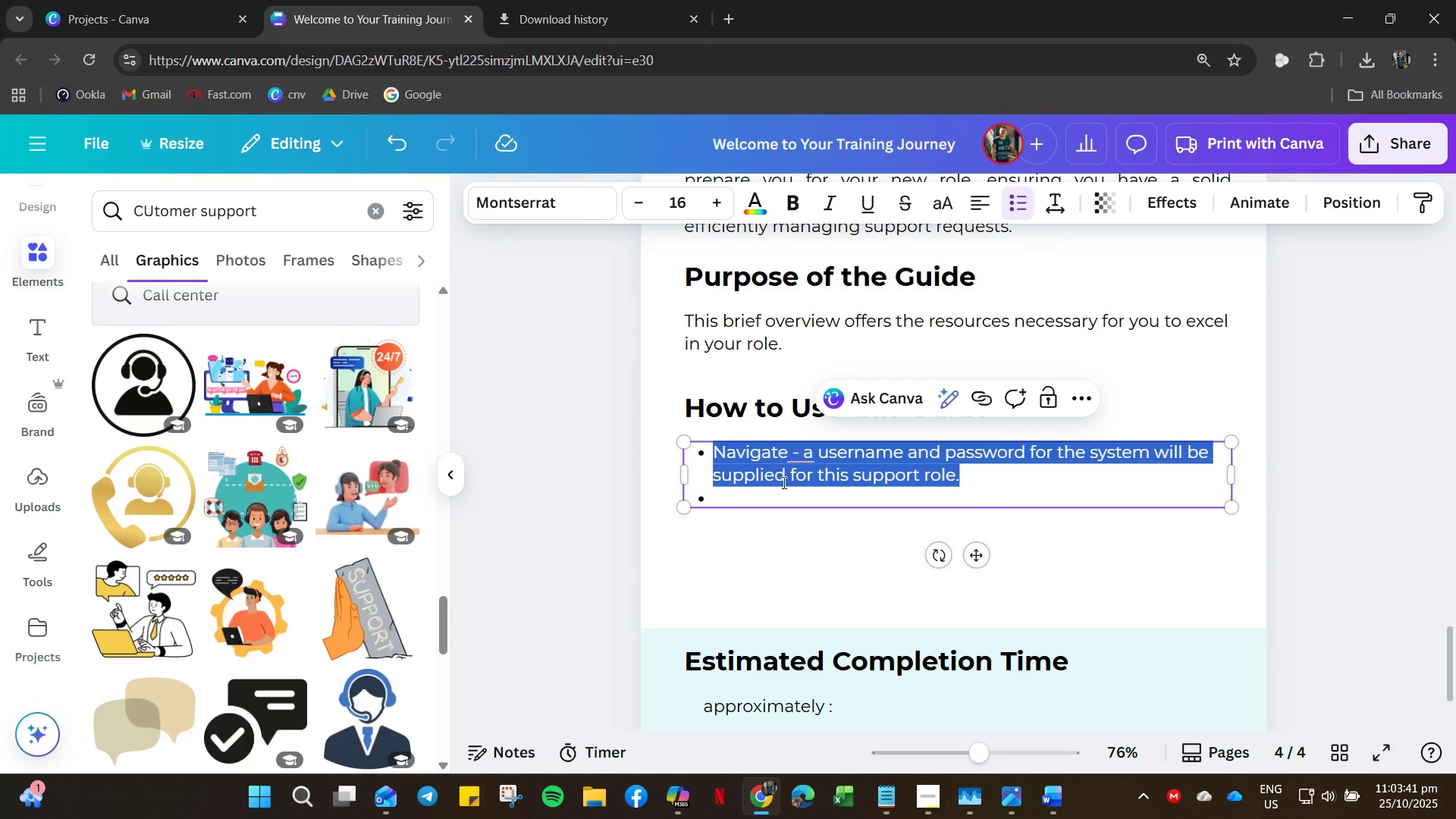 
key(Control+V)
 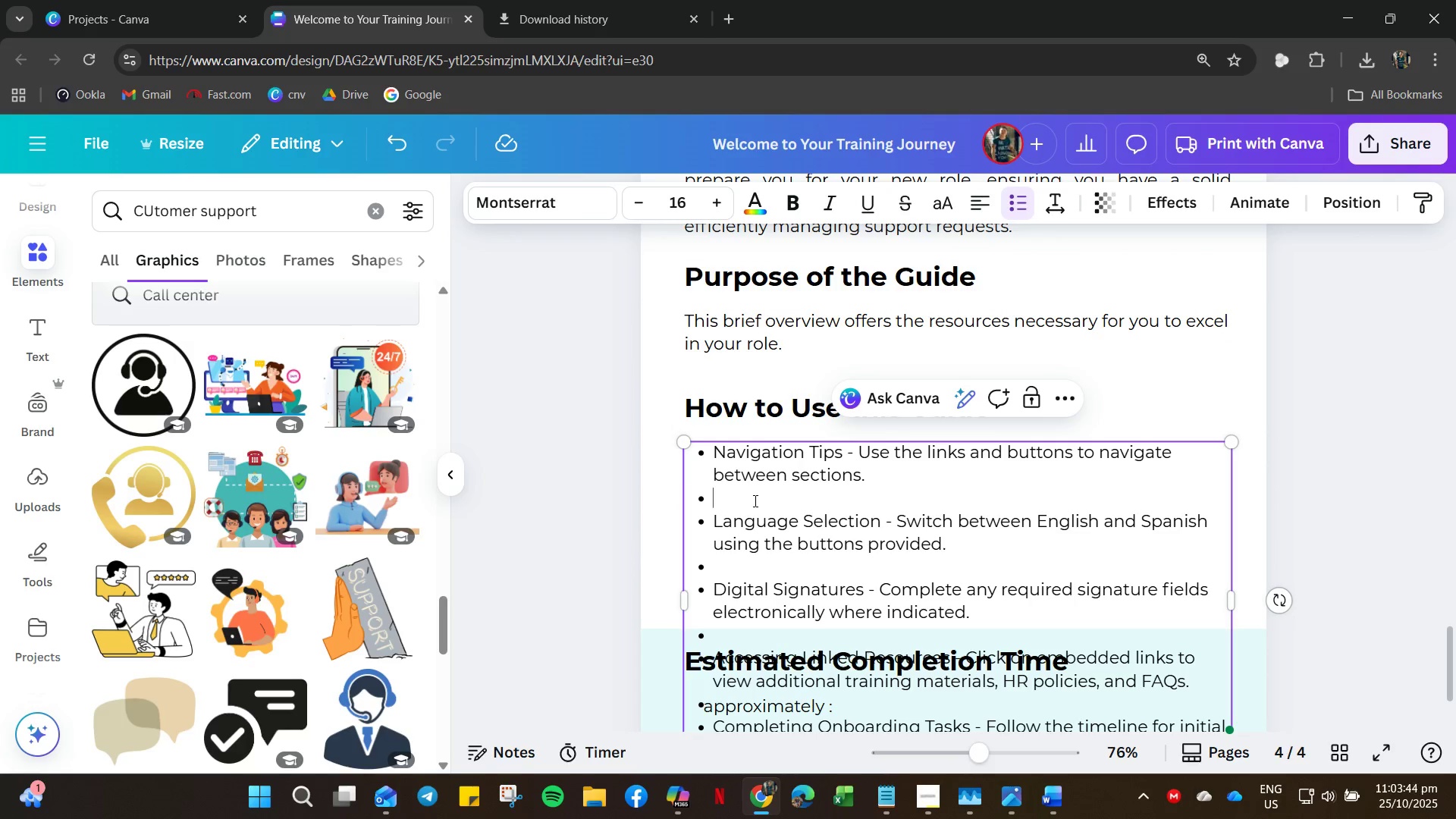 
key(Backspace)
 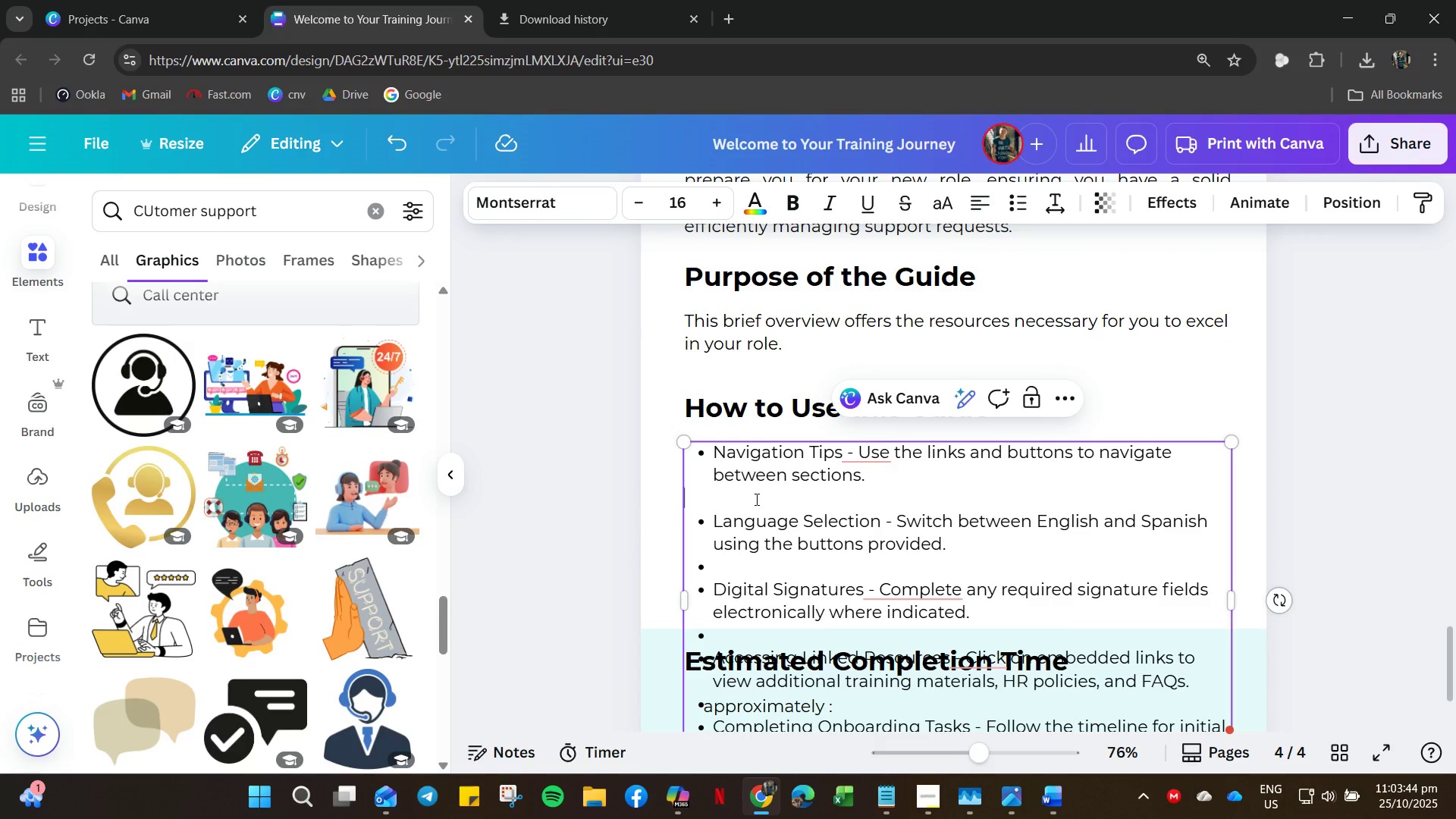 
key(Backspace)
 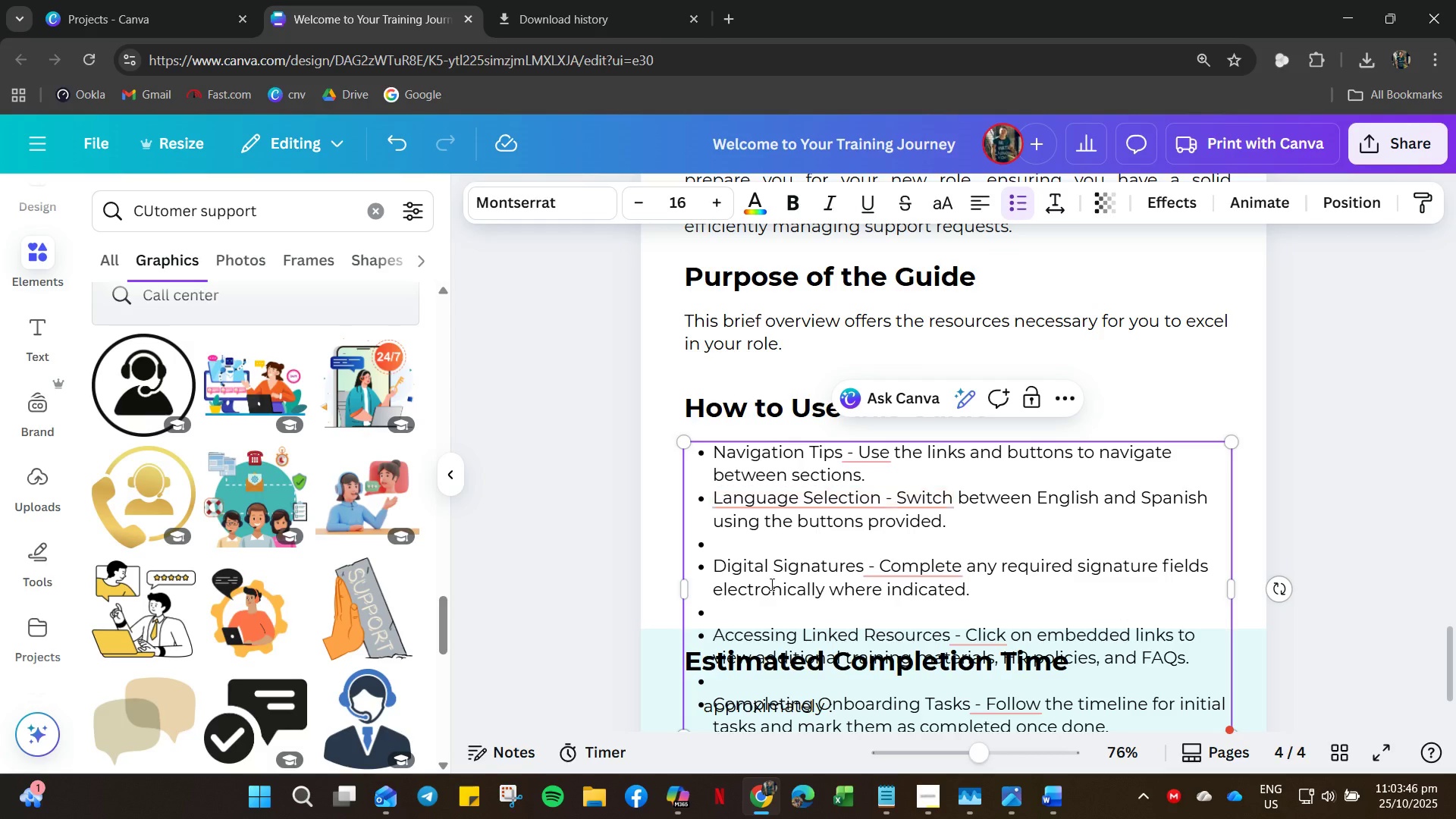 
left_click([740, 540])
 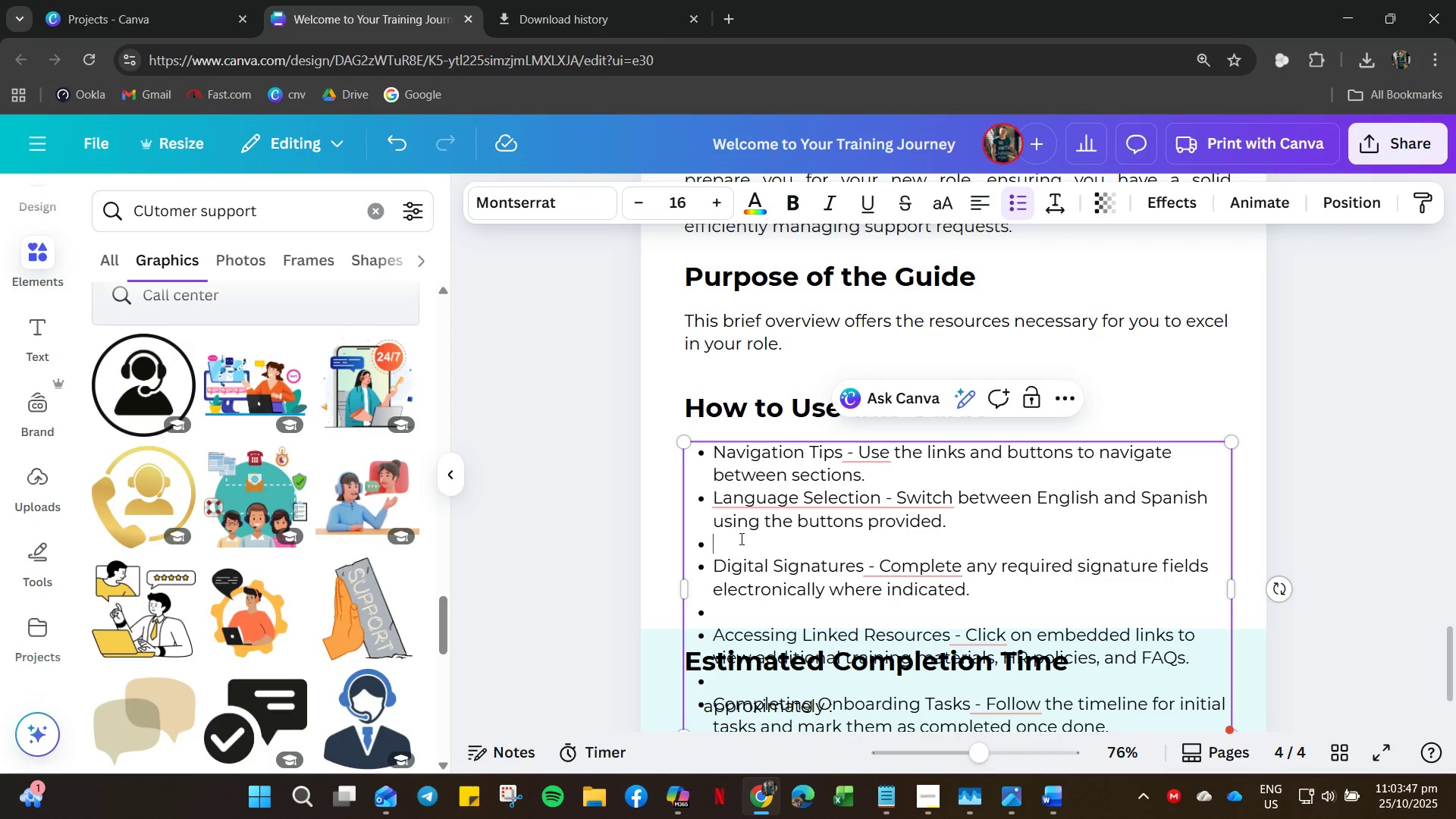 
key(Backspace)
 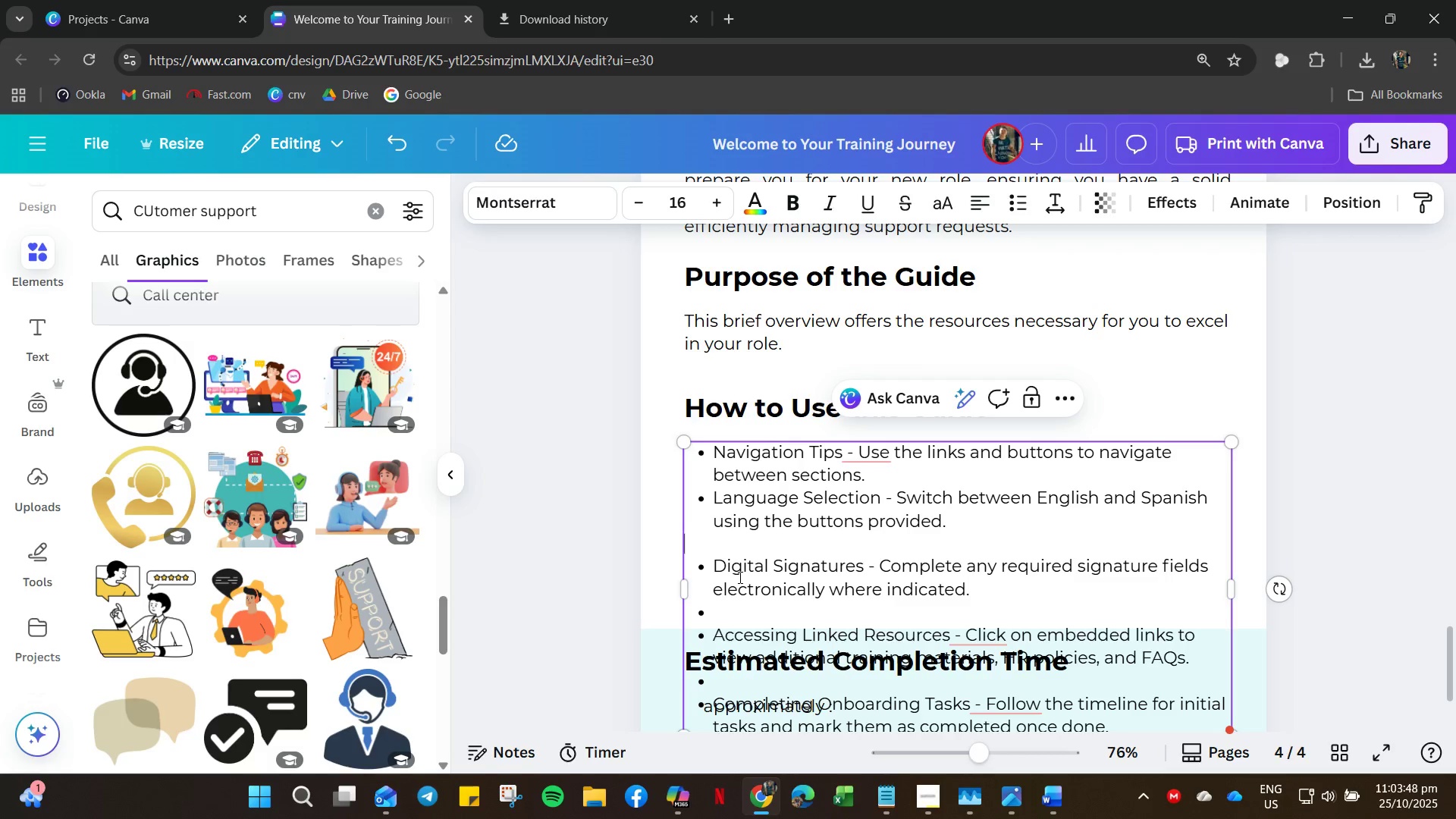 
key(Backspace)
 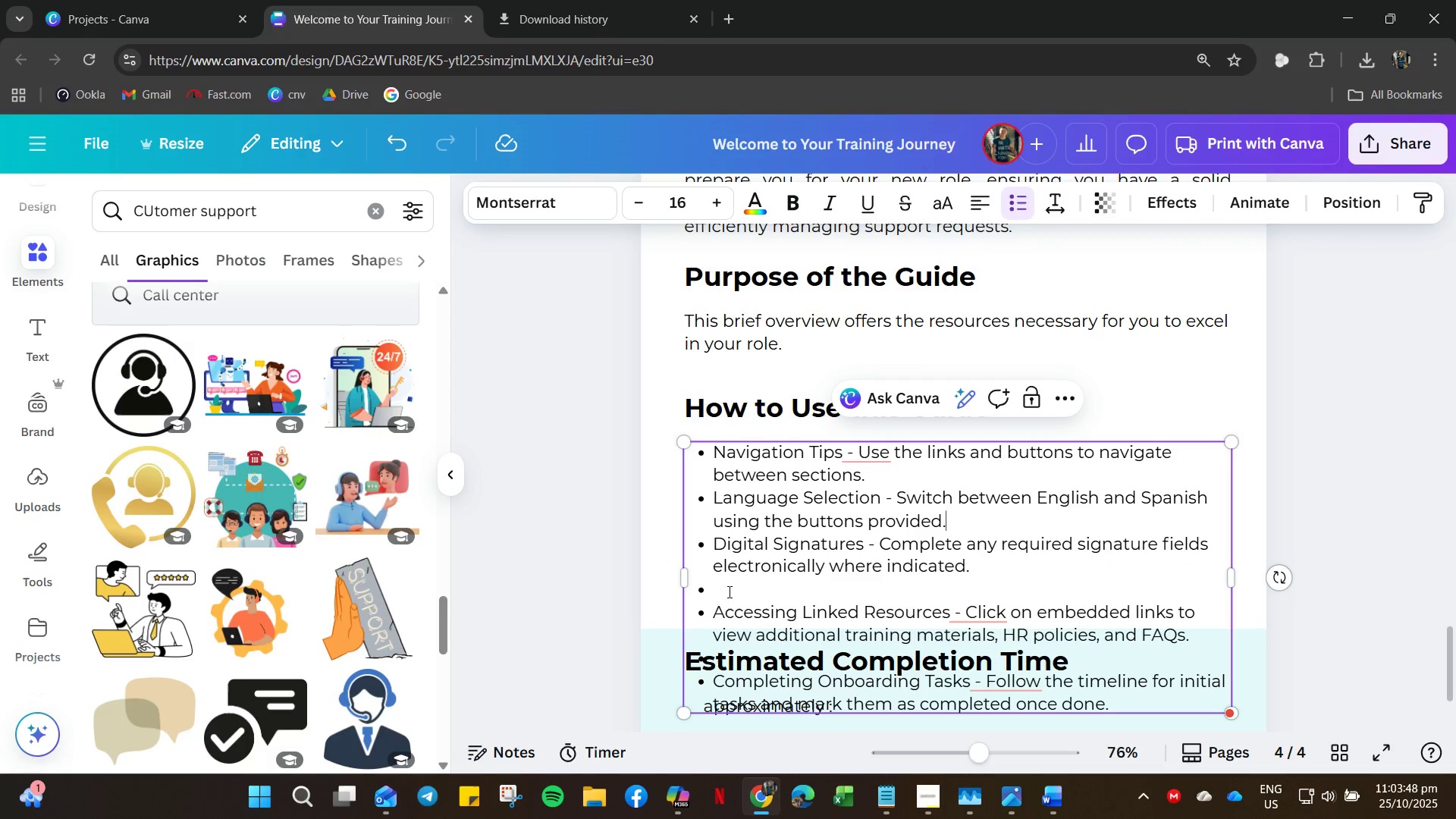 
left_click([729, 590])
 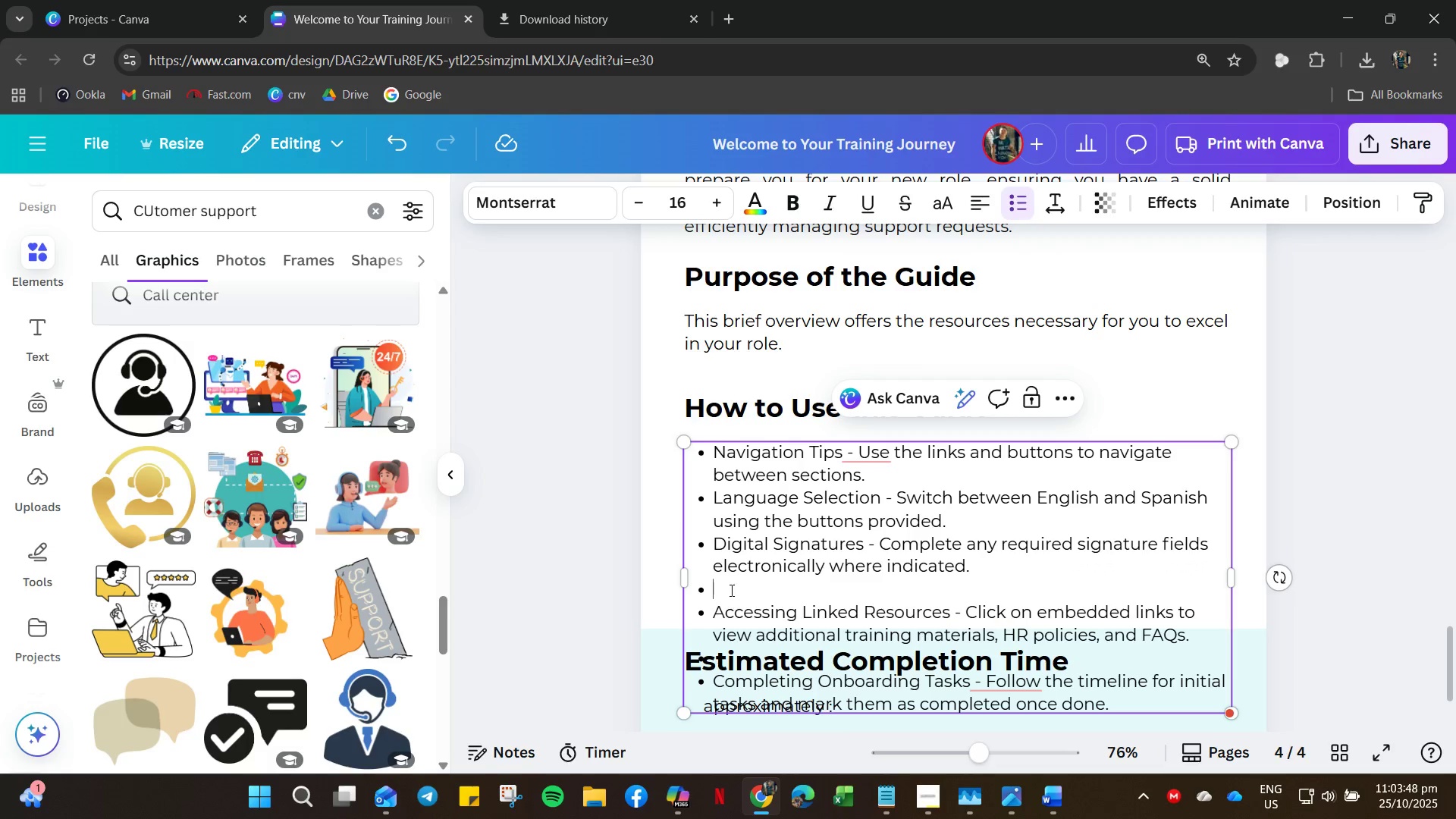 
key(Backspace)
 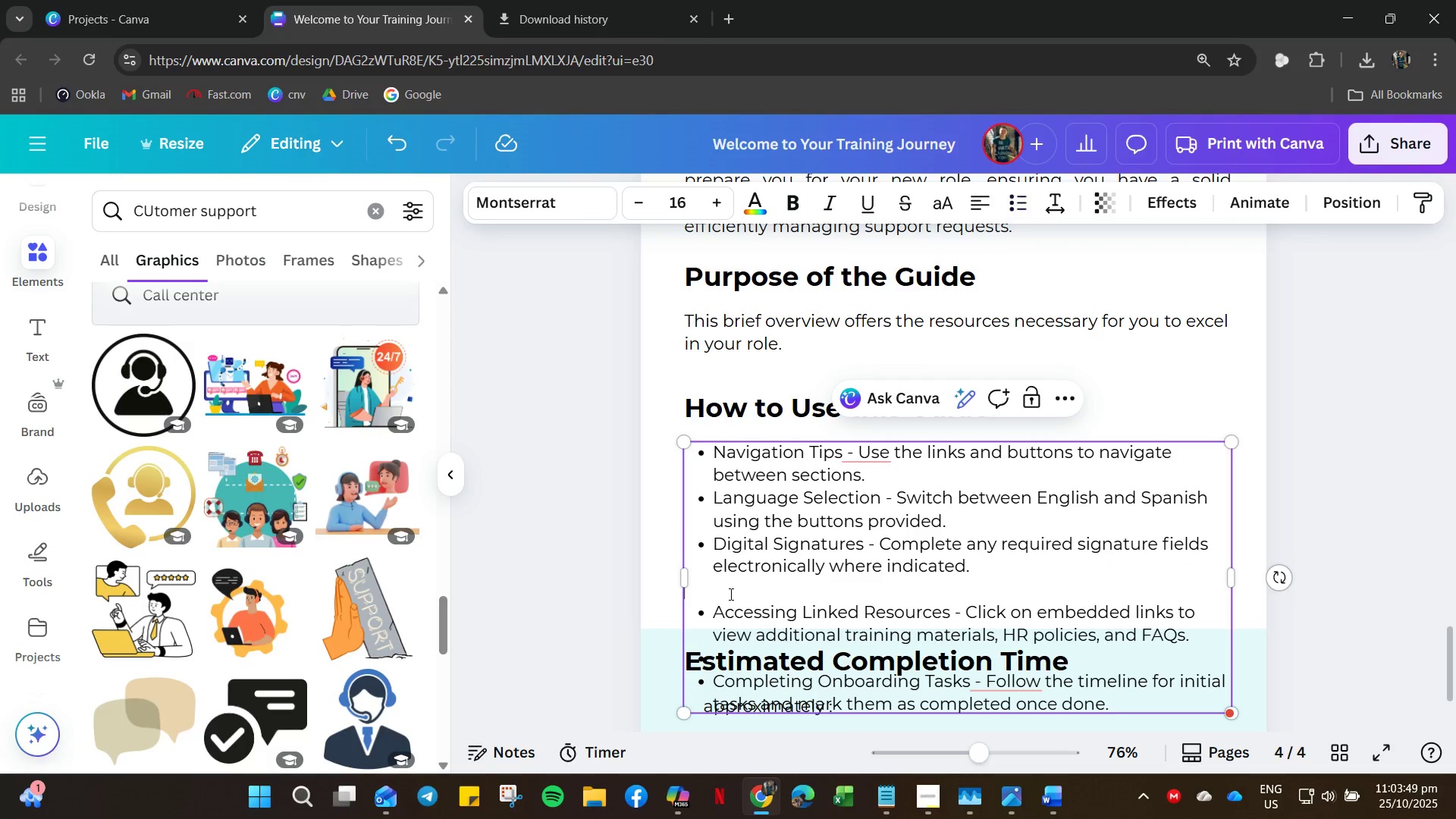 
key(Backspace)
 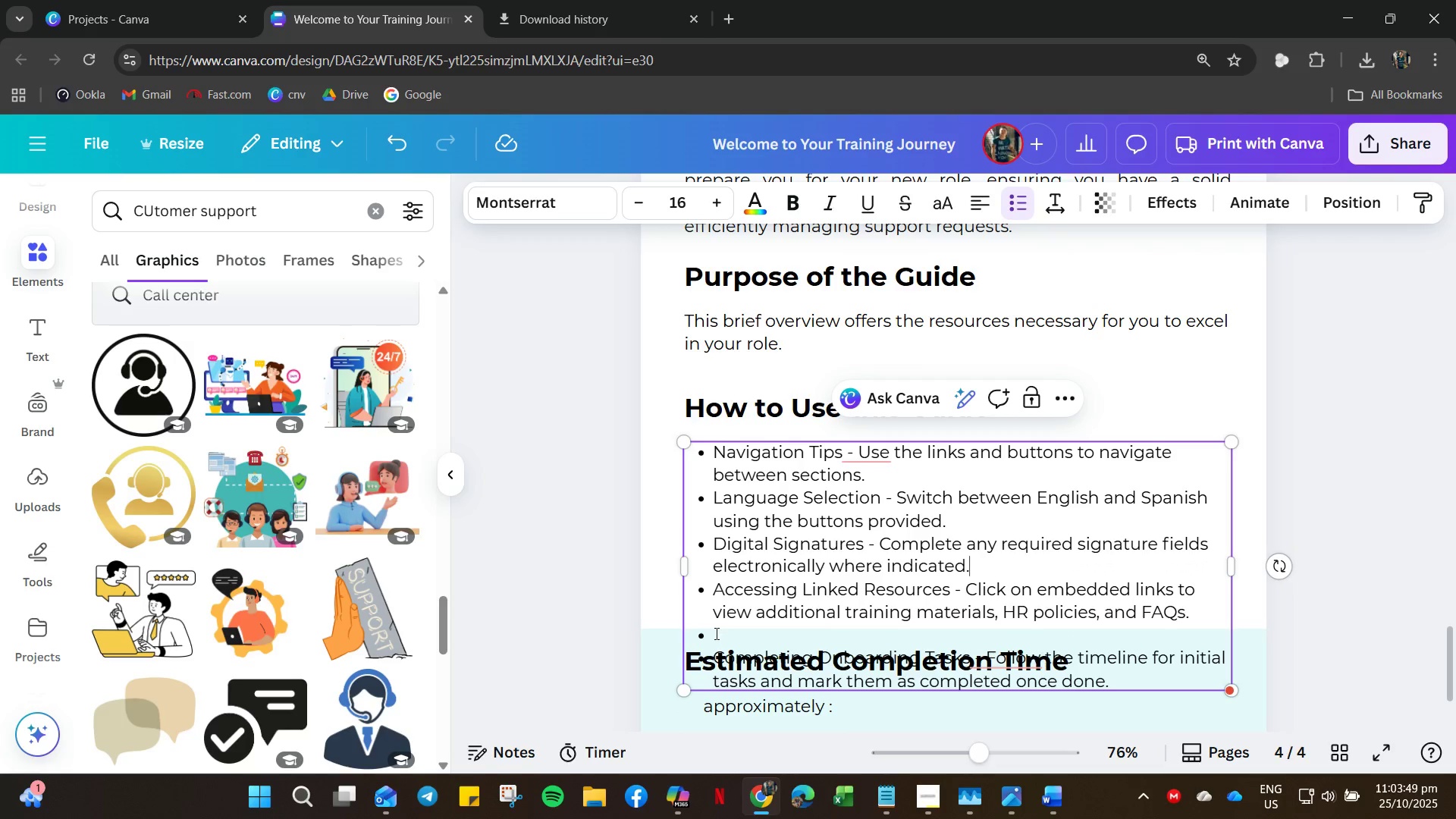 
left_click([715, 633])
 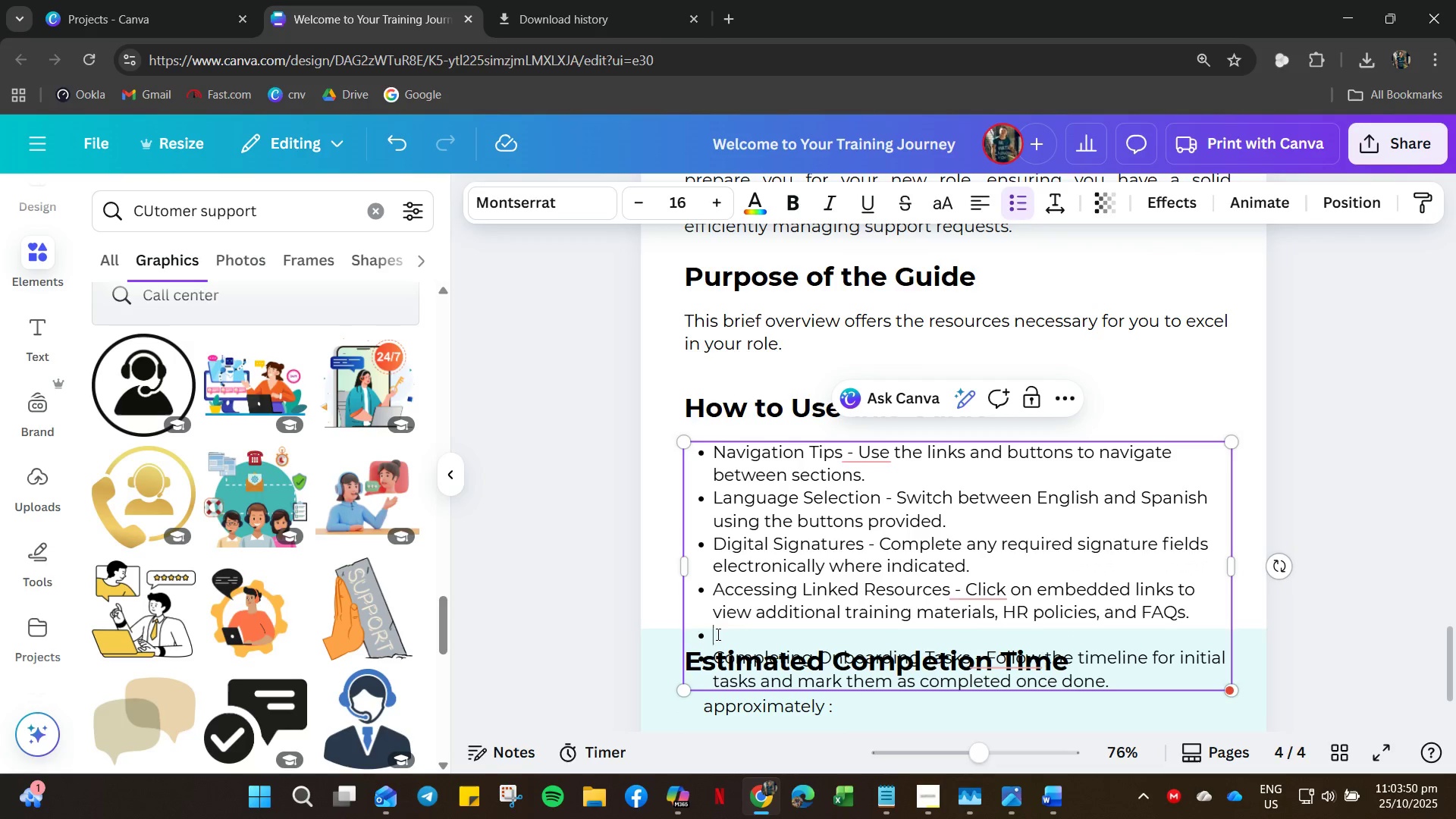 
key(Backspace)
 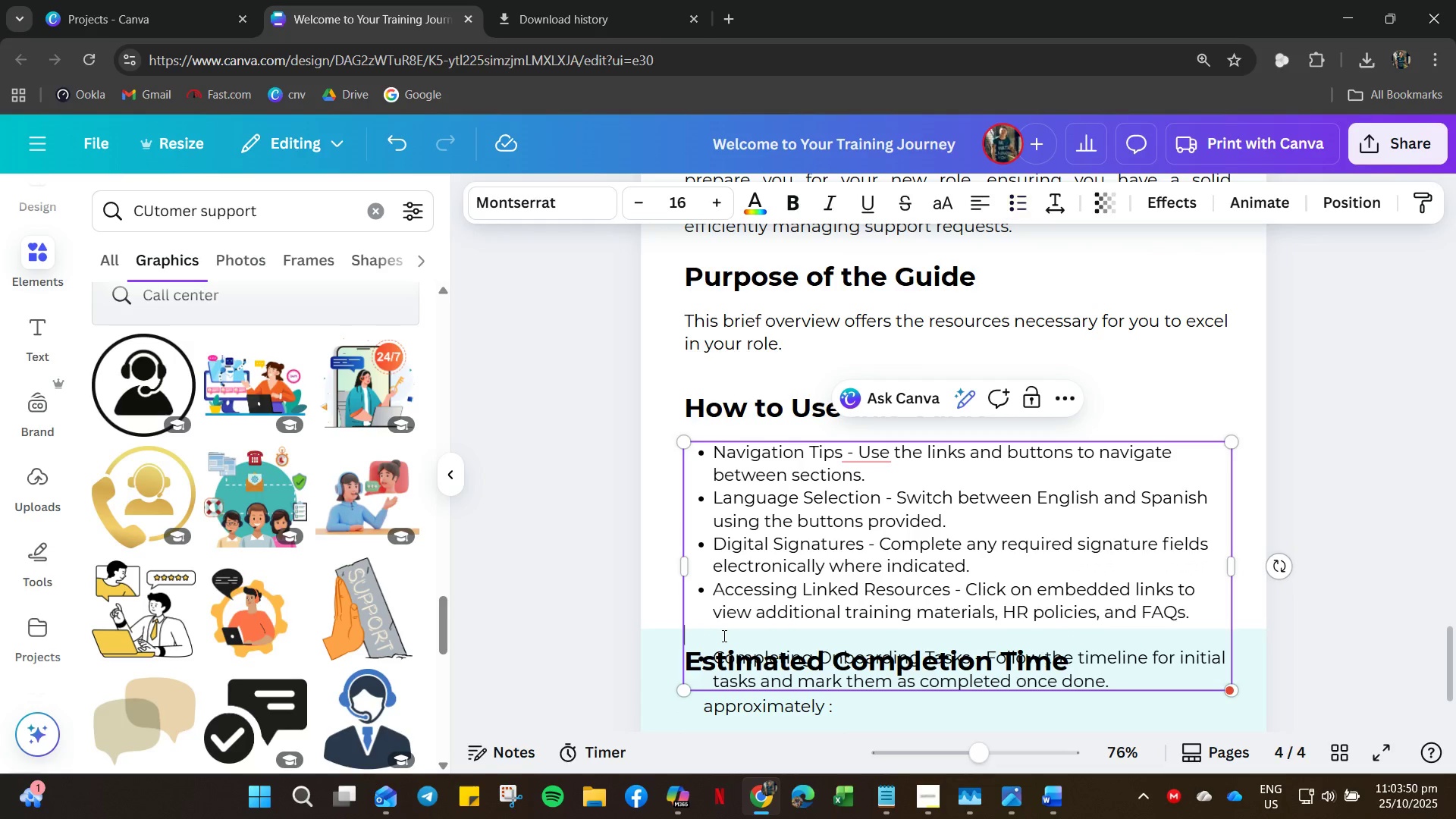 
key(Backspace)
 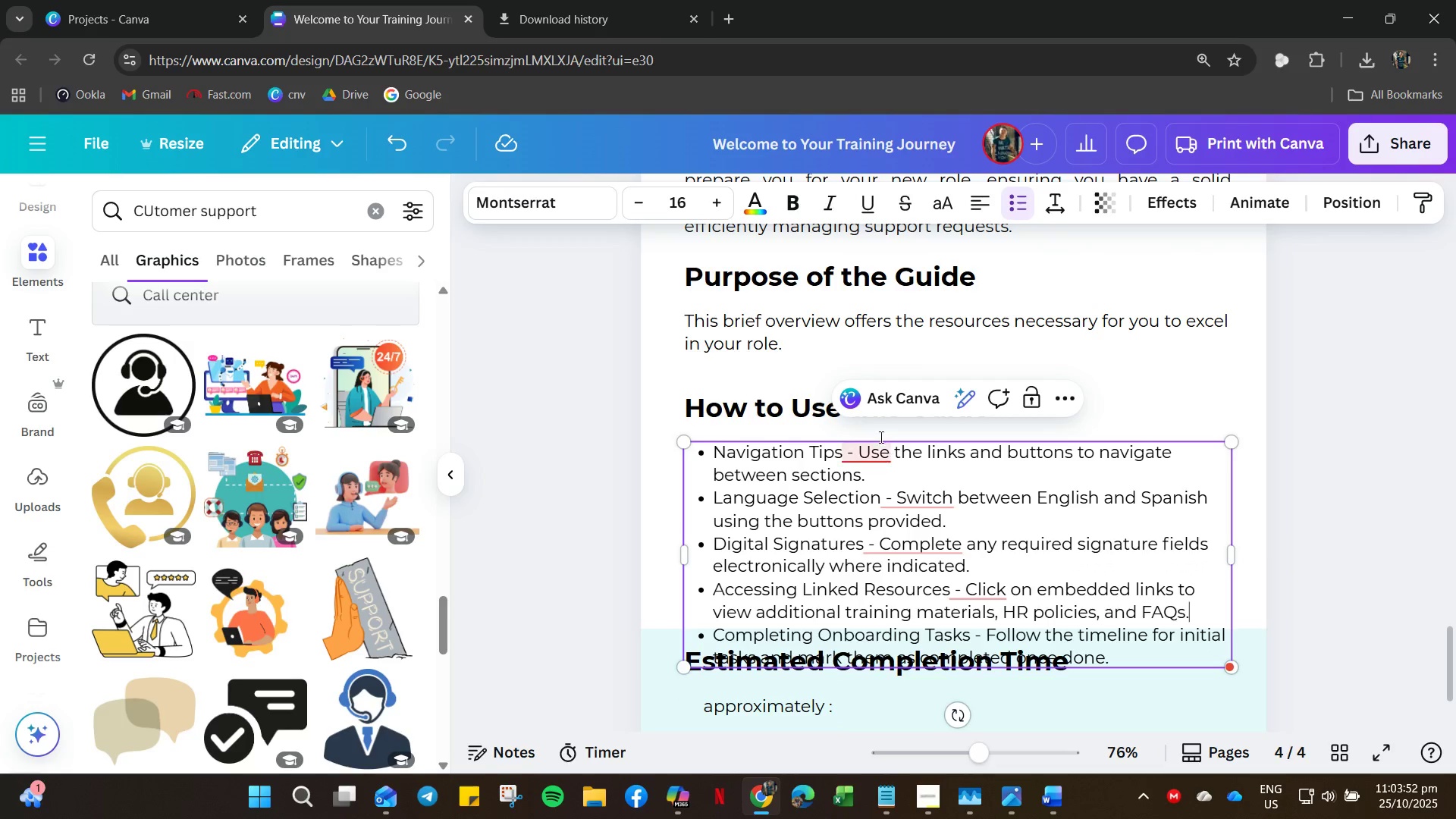 
left_click_drag(start_coordinate=[773, 407], to_coordinate=[775, 388])
 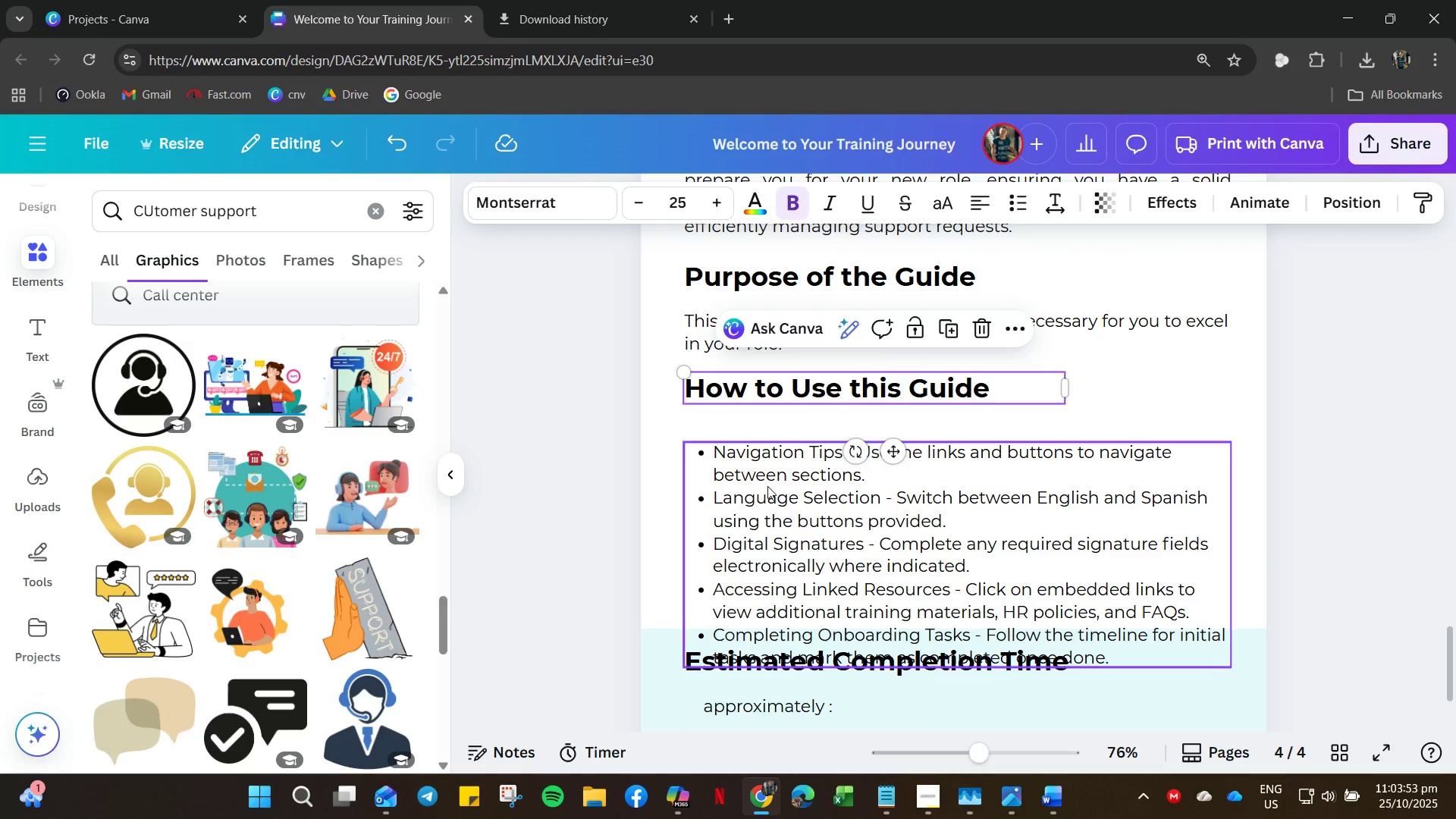 
left_click_drag(start_coordinate=[767, 486], to_coordinate=[767, 465])
 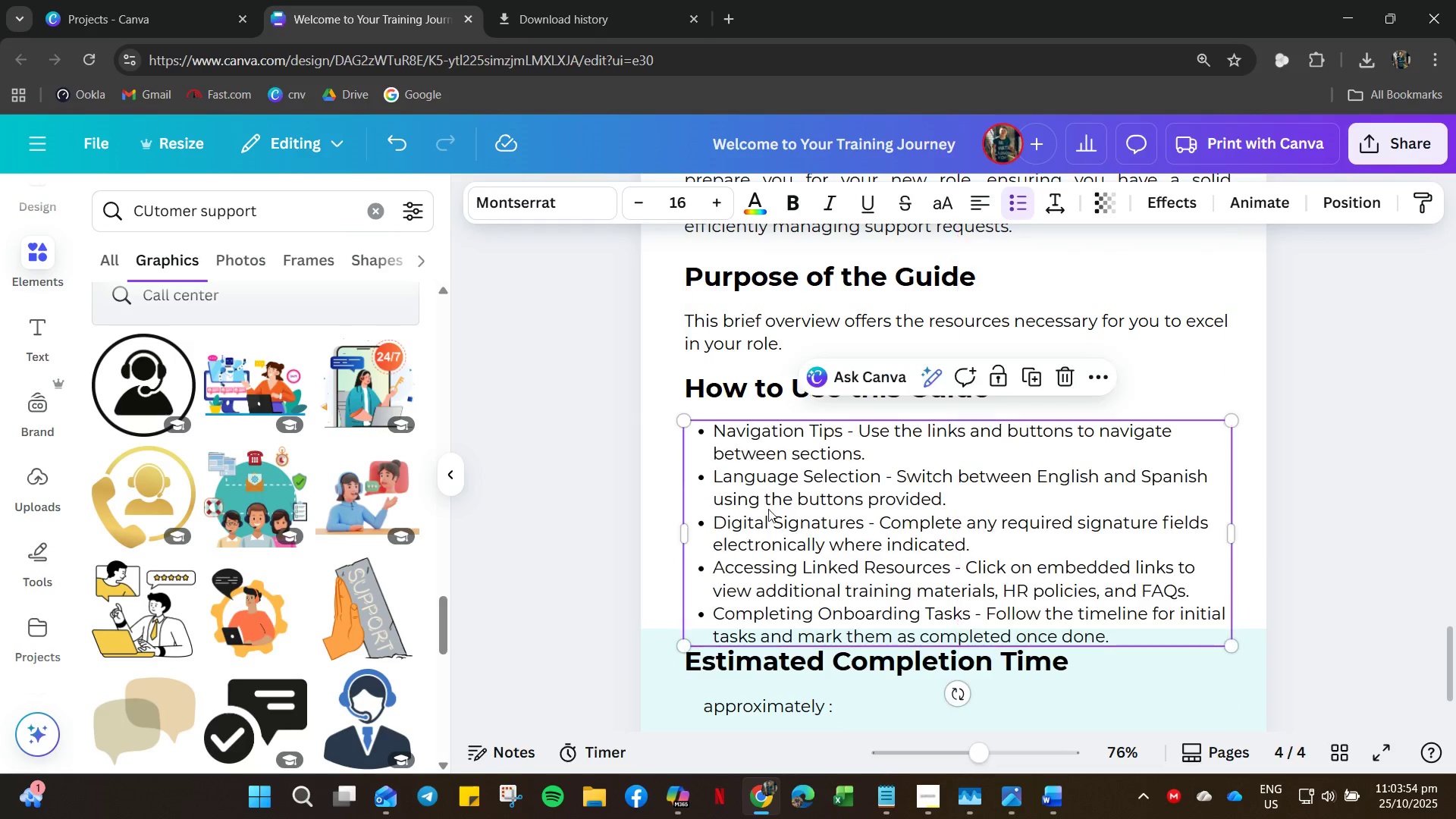 
left_click([773, 525])
 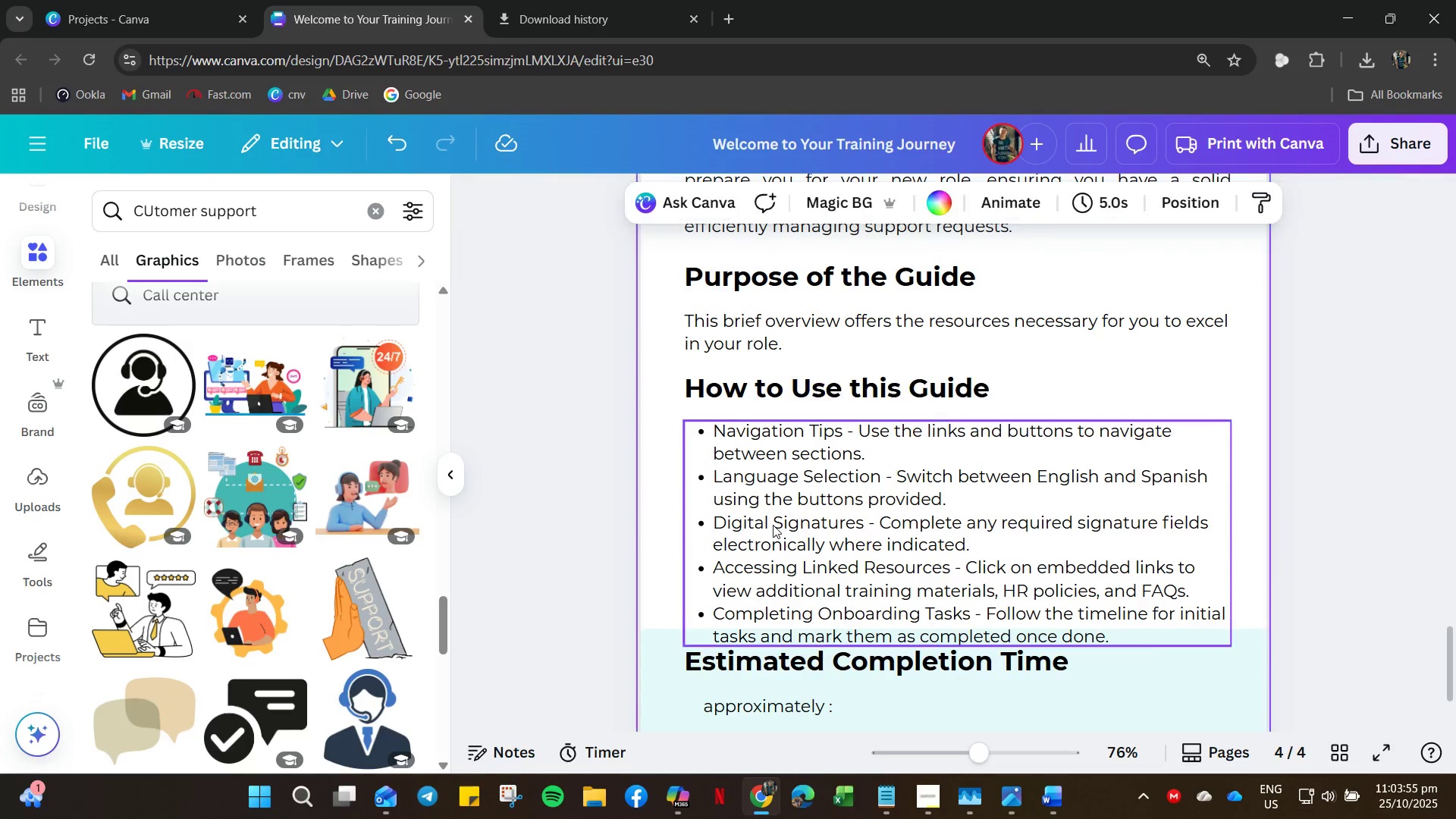 
key(Control+A)
 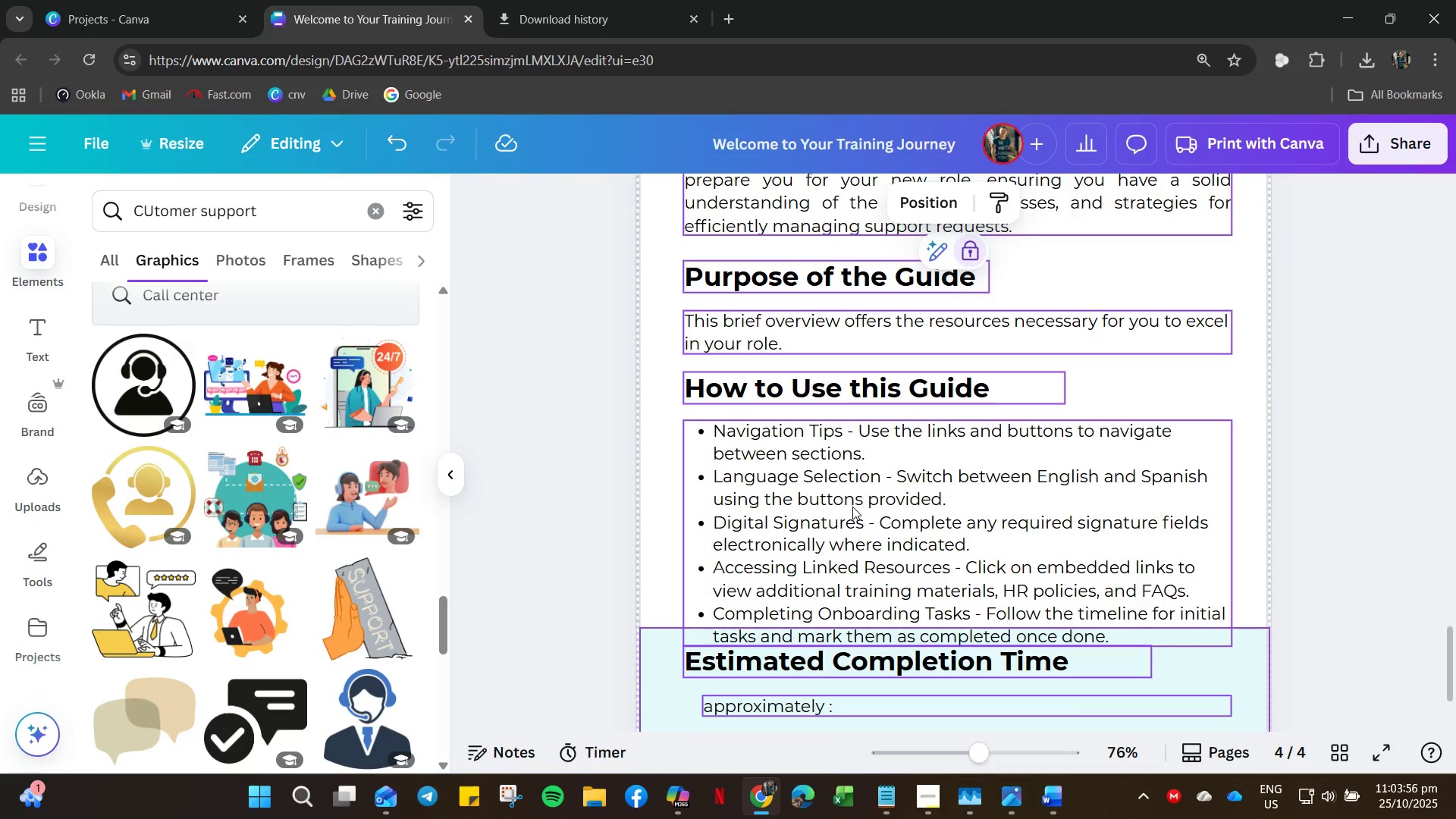 
double_click([852, 507])
 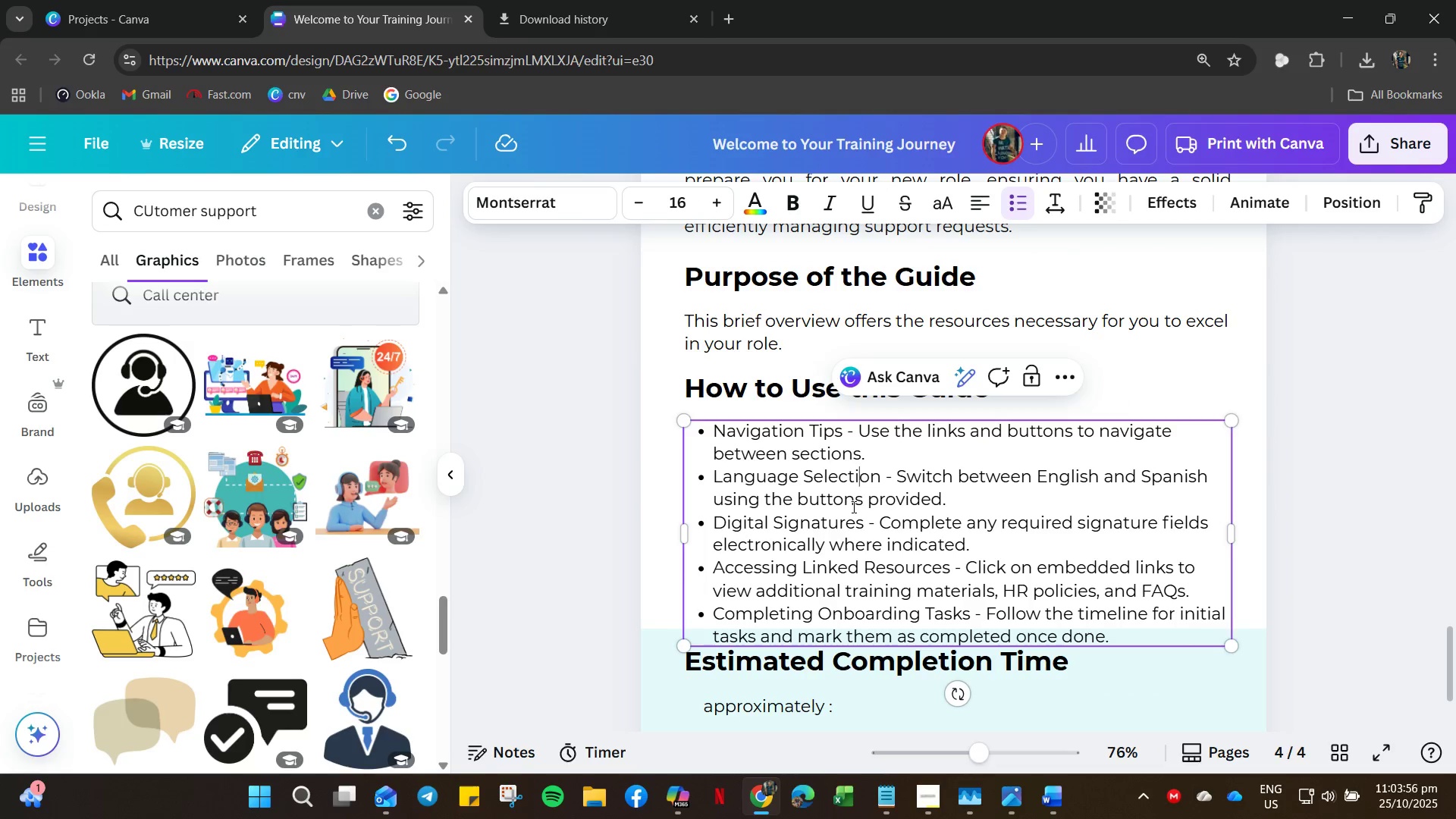 
key(Control+A)
 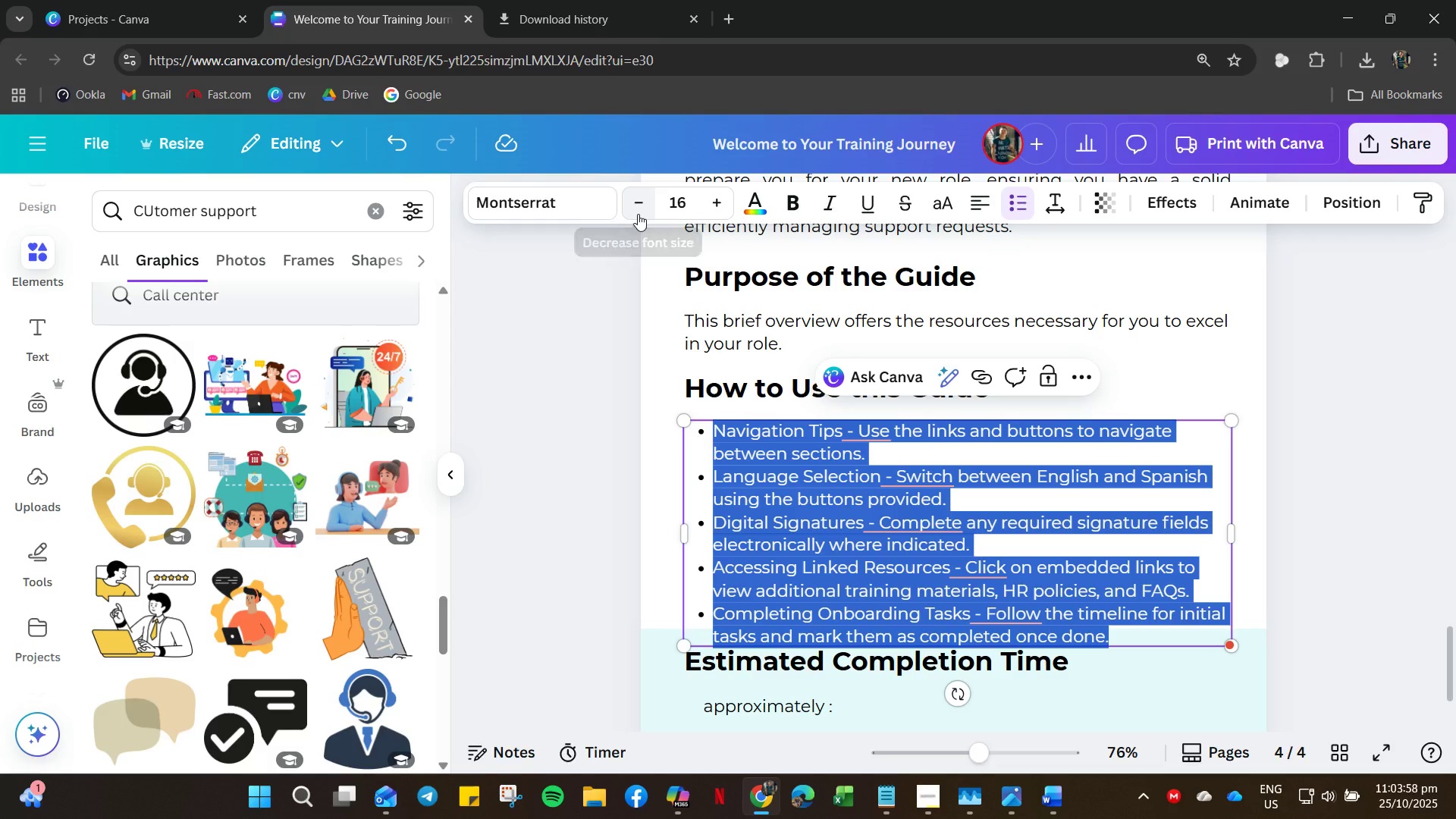 
double_click([638, 212])
 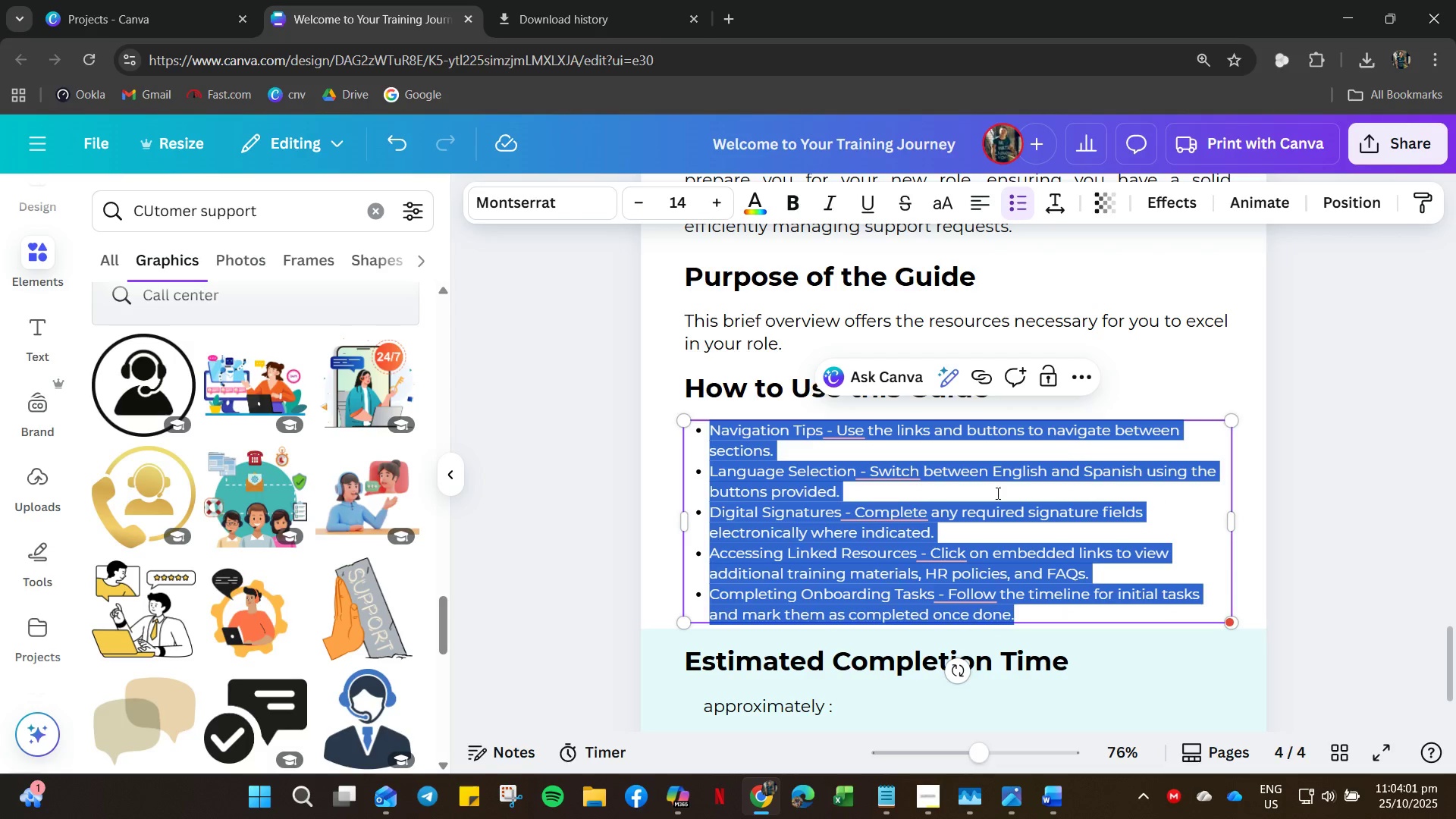 
right_click([902, 514])
 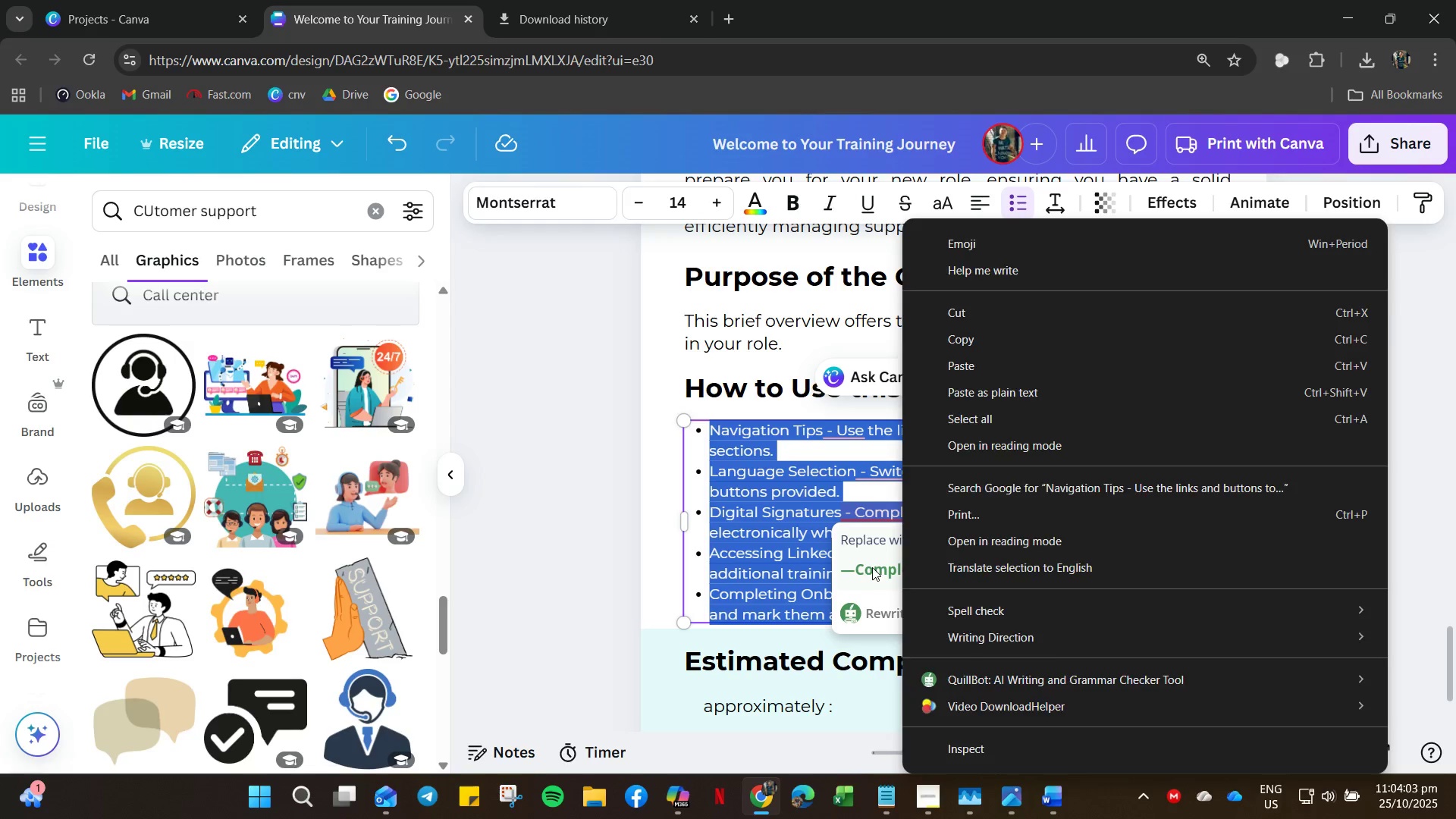 
left_click_drag(start_coordinate=[872, 567], to_coordinate=[937, 454])
 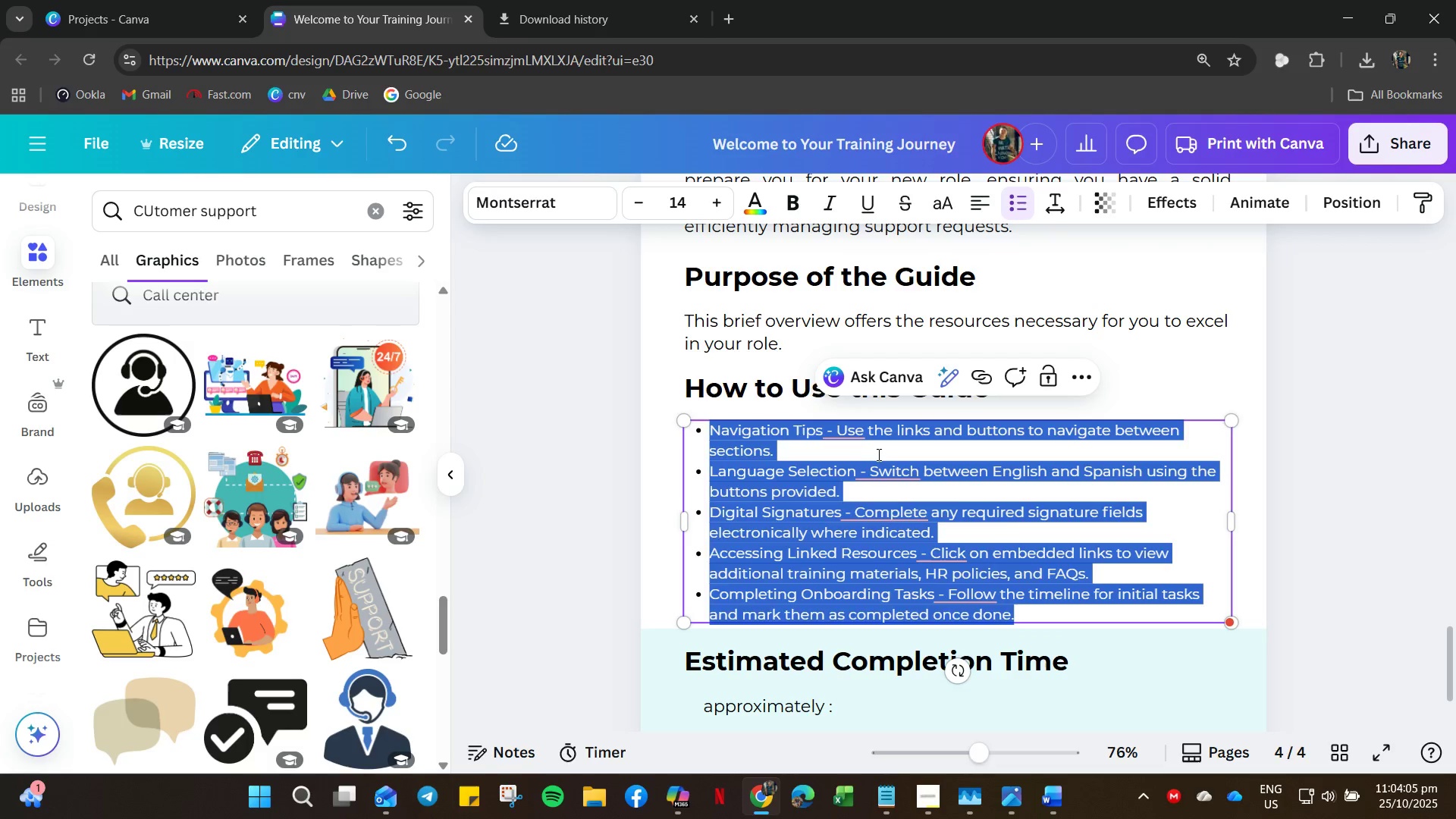 
left_click([877, 454])
 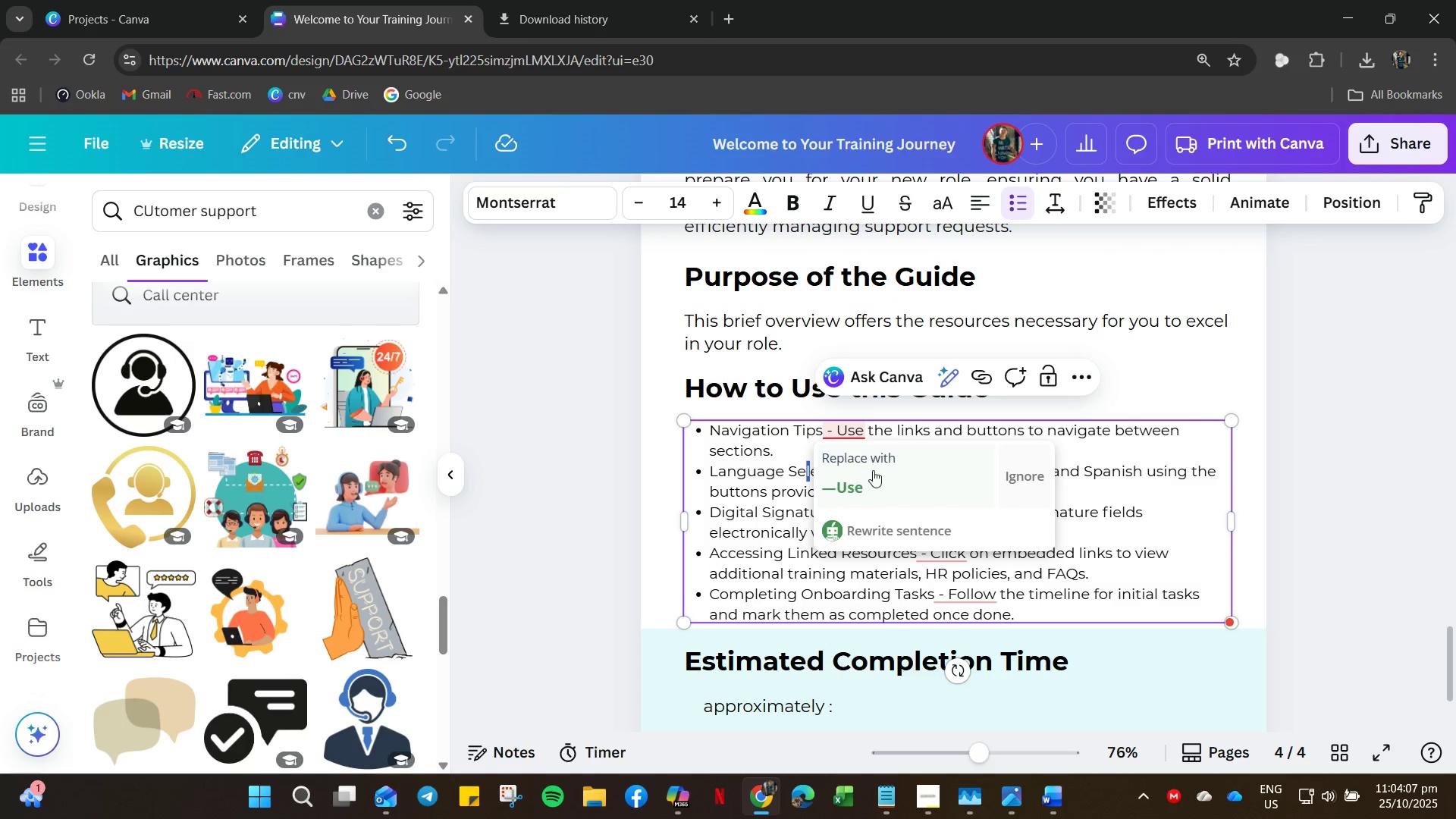 
left_click([1065, 574])
 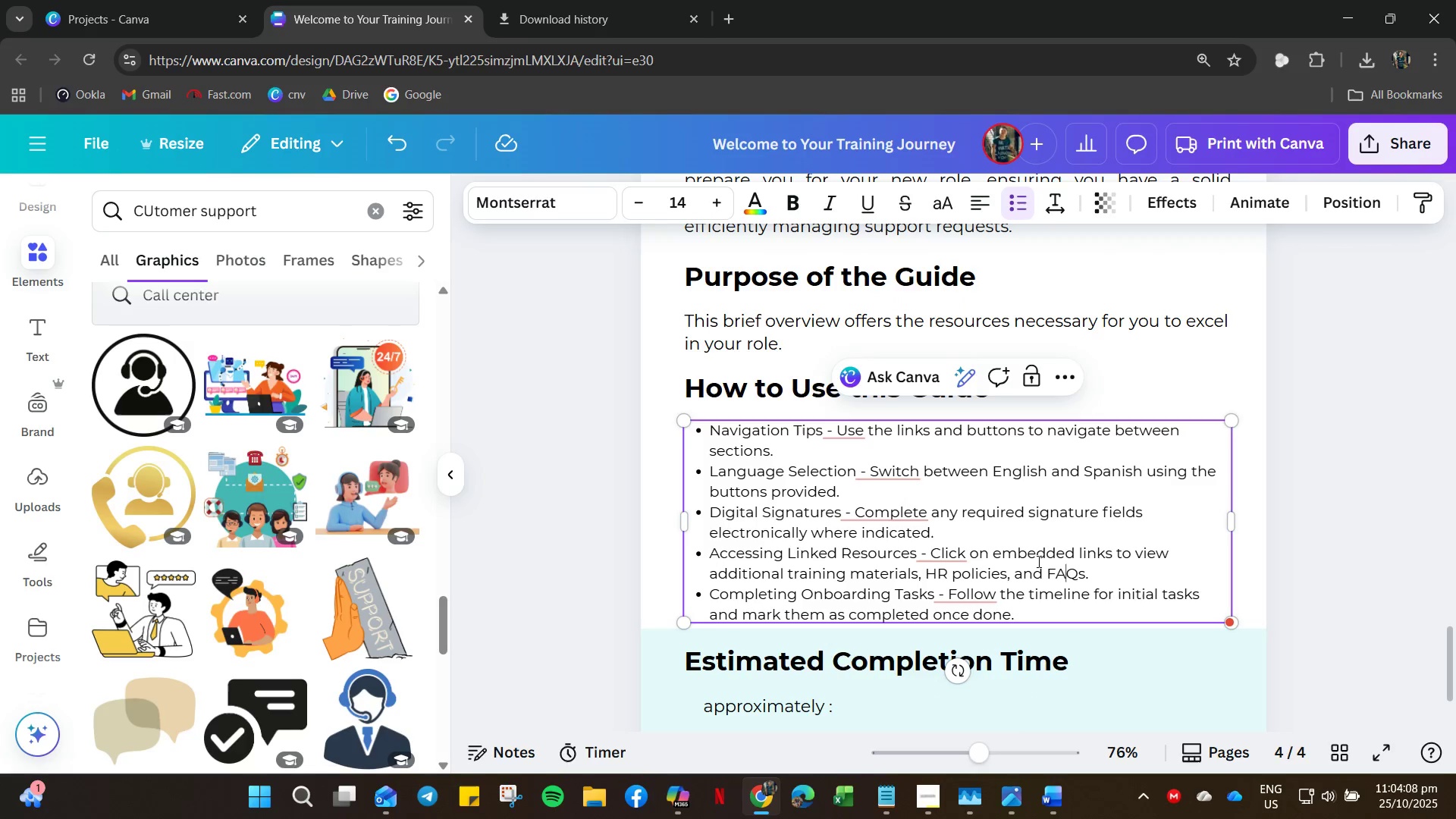 
key(Control+ControlLeft)
 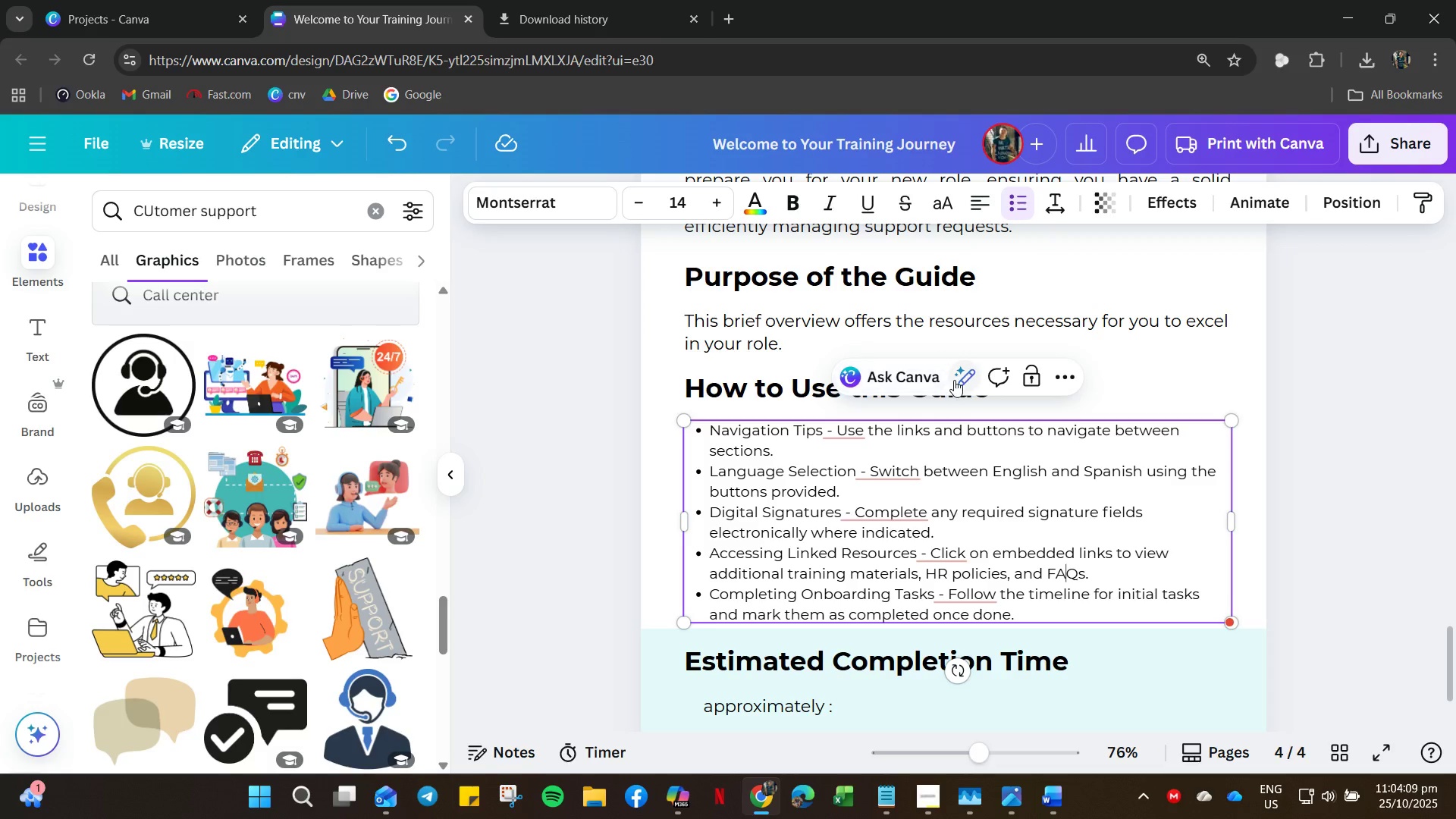 
left_click([967, 374])
 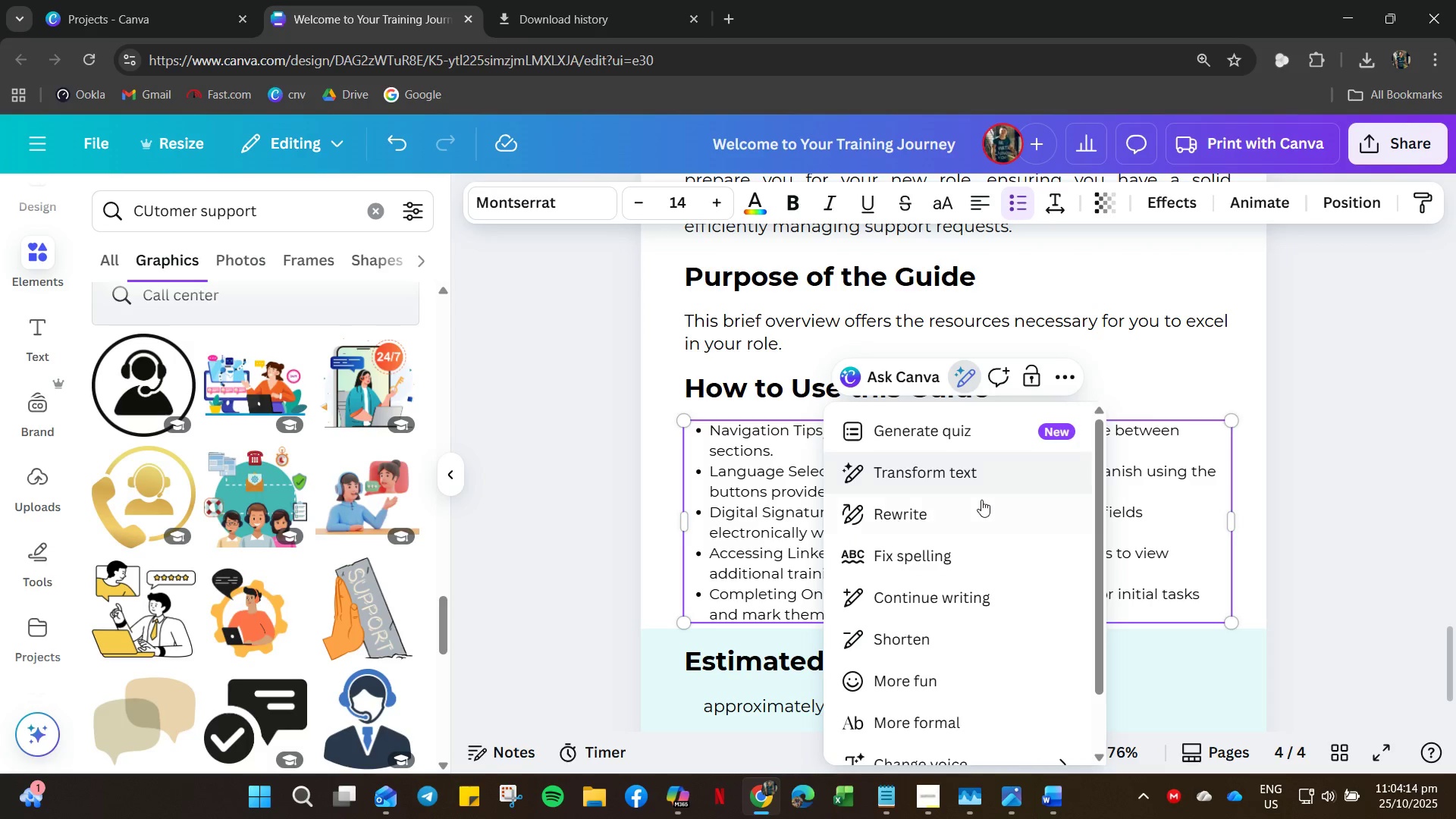 
wait(6.36)
 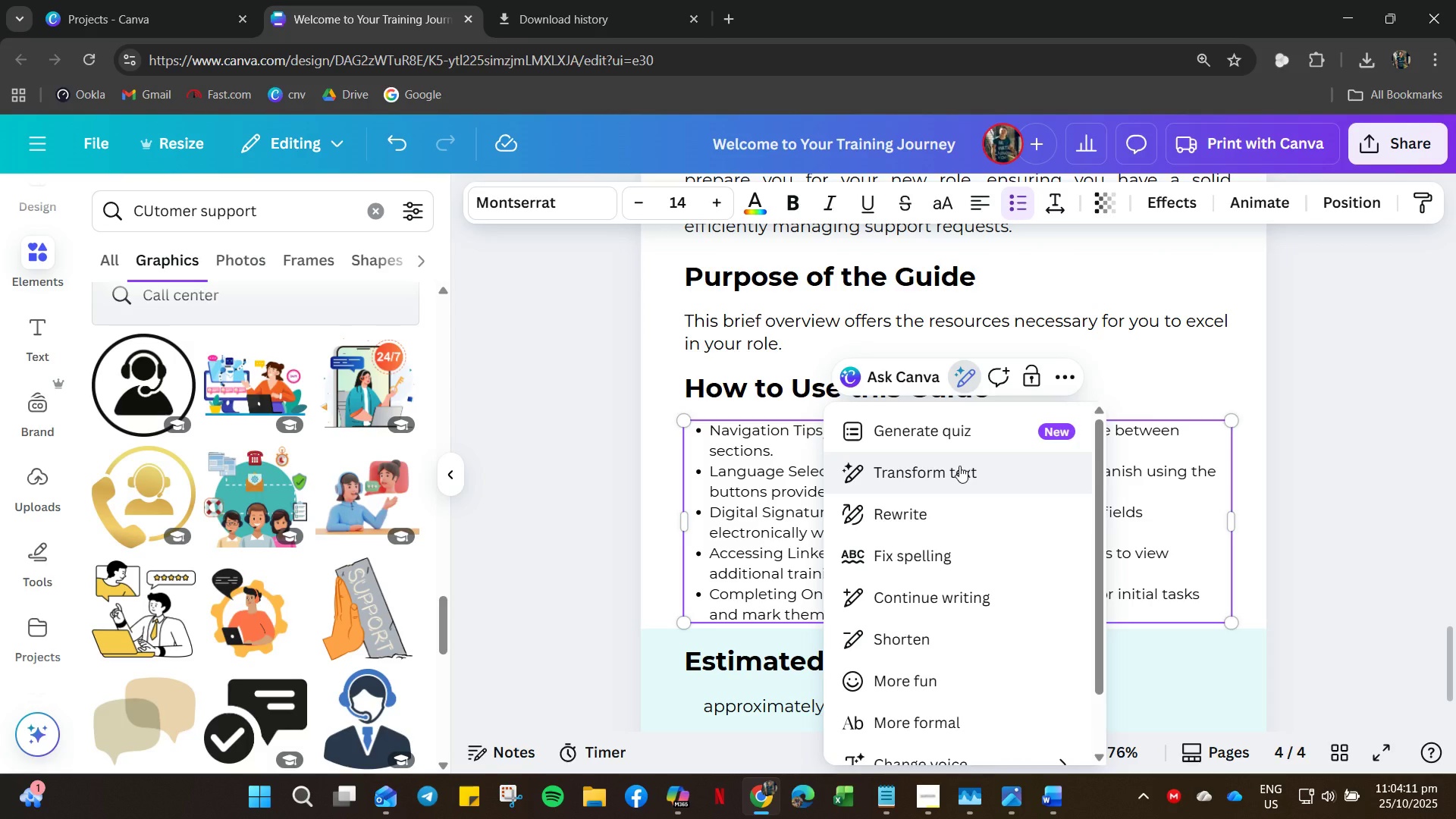 
scroll: coordinate [933, 654], scroll_direction: down, amount: 4.0
 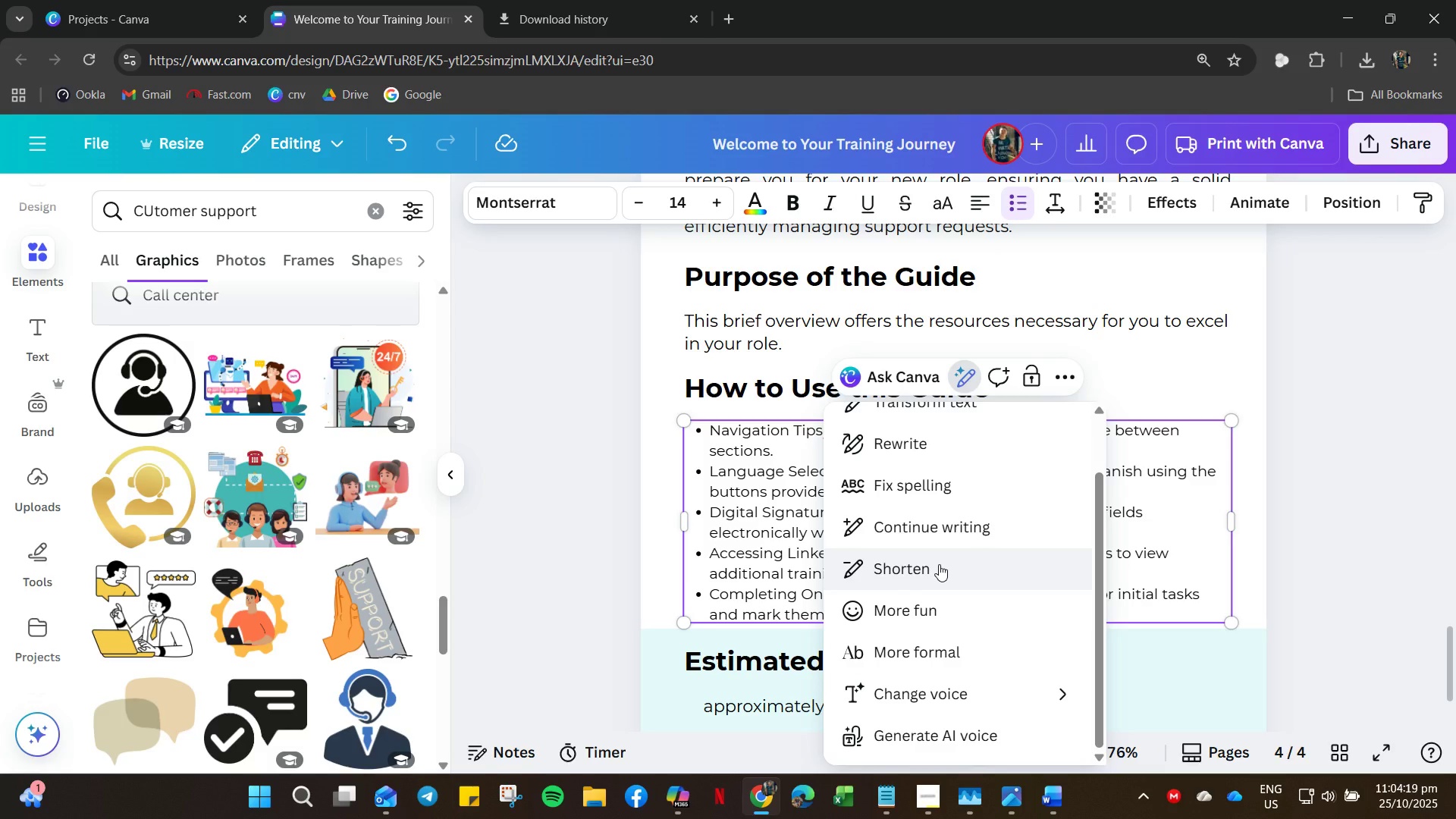 
left_click([939, 564])
 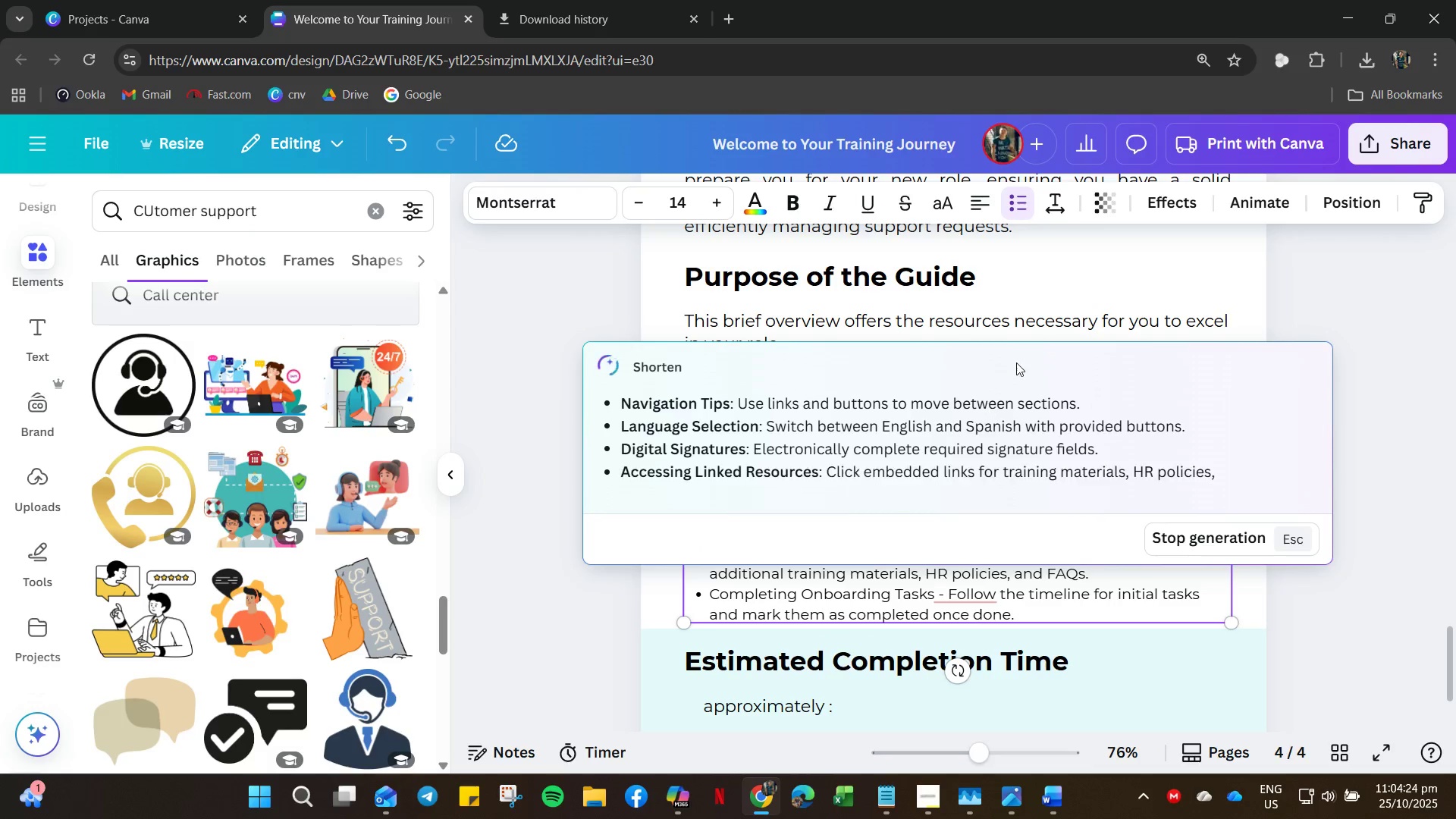 
wait(5.75)
 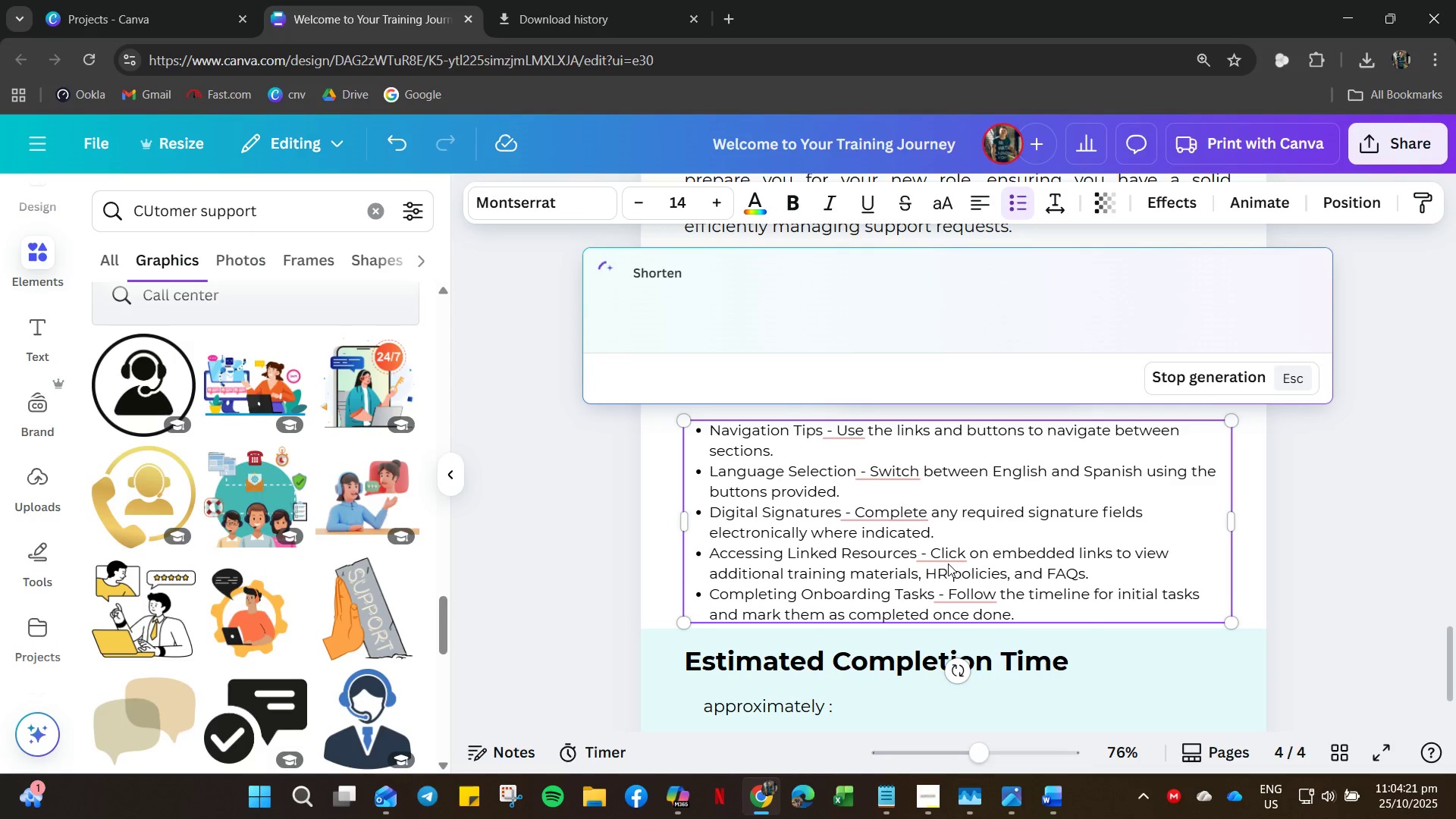 
left_click([1207, 554])
 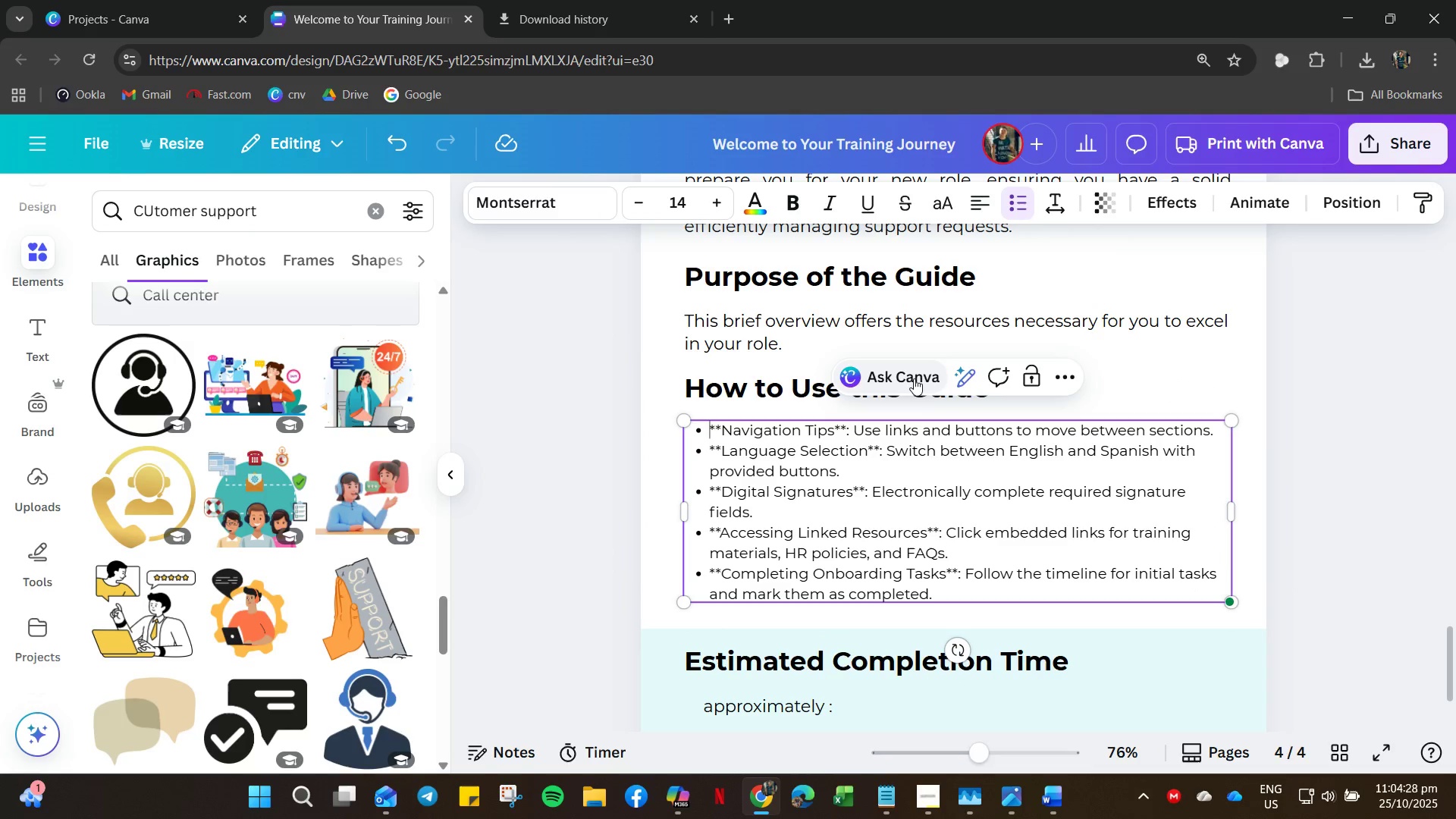 
left_click([801, 489])
 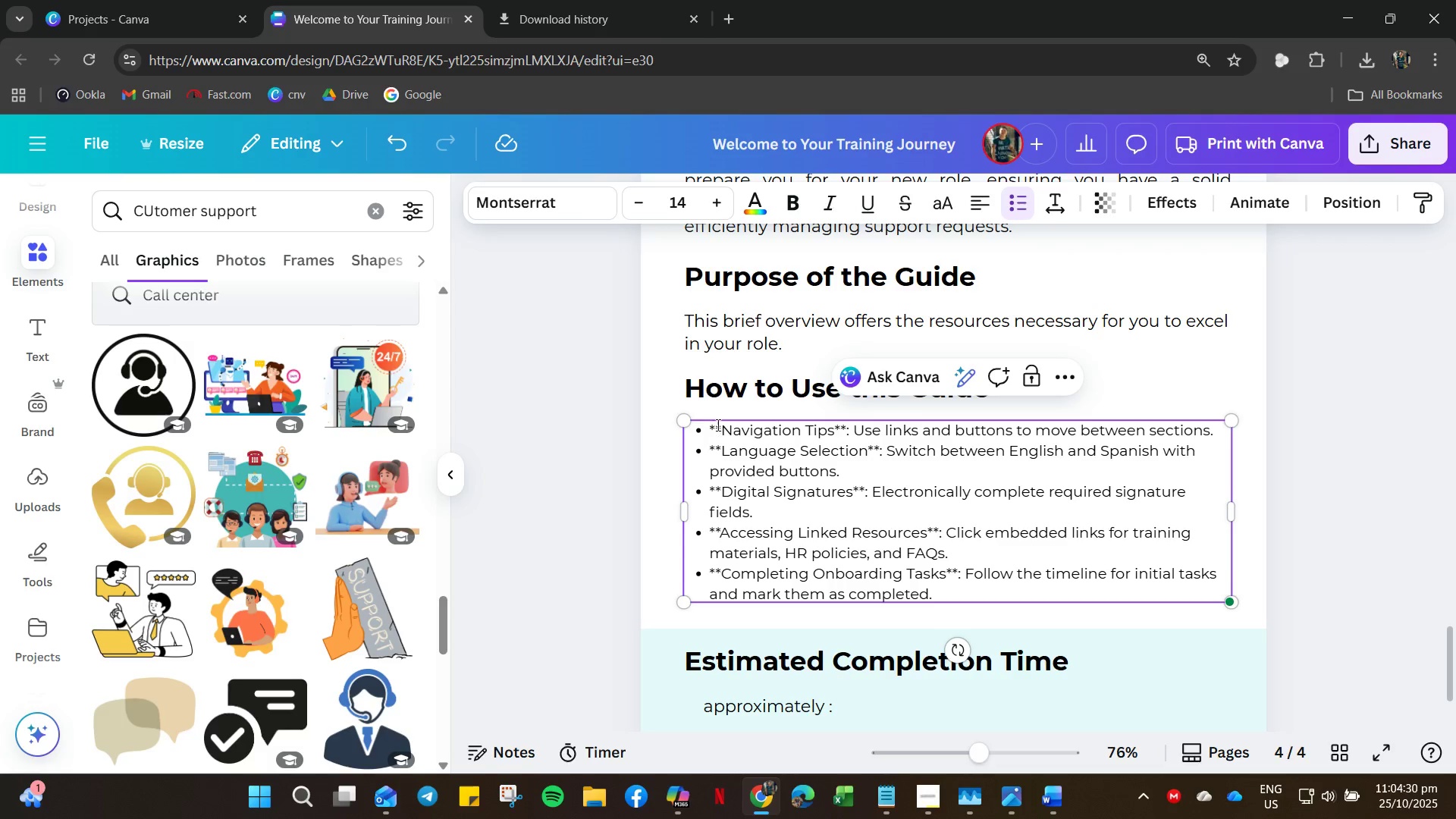 
left_click([717, 425])
 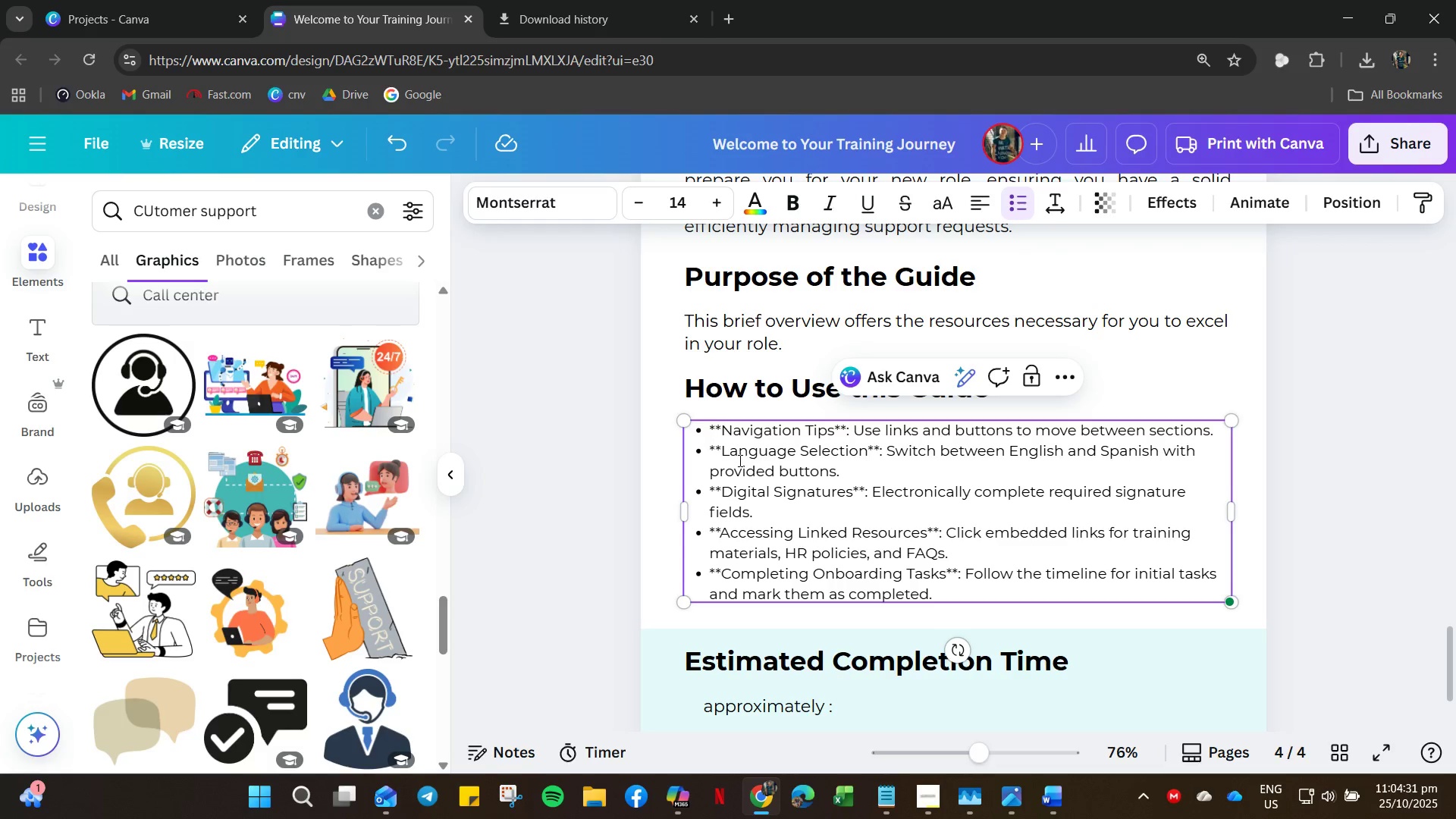 
key(ArrowRight)
 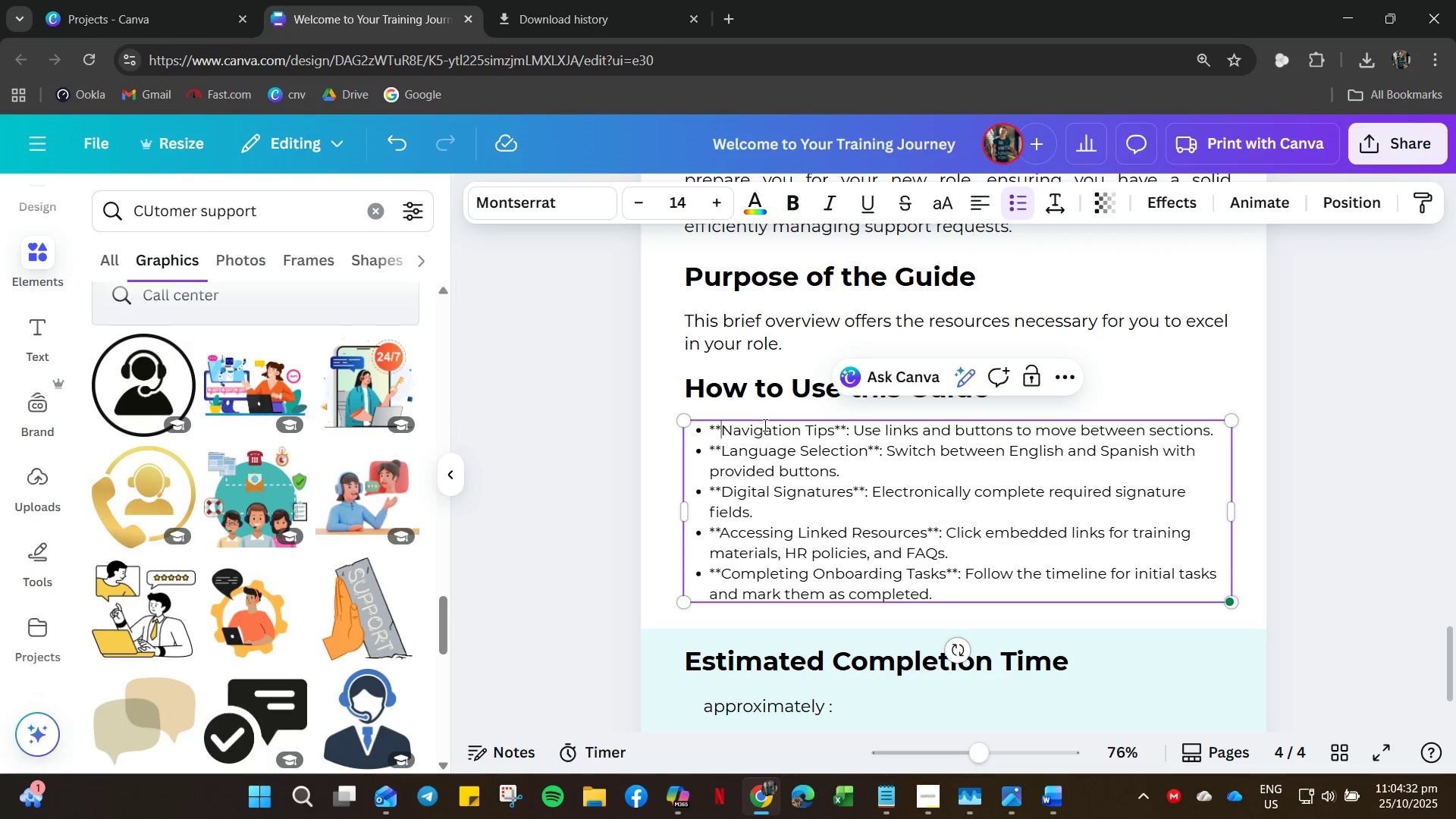 
key(Backspace)
 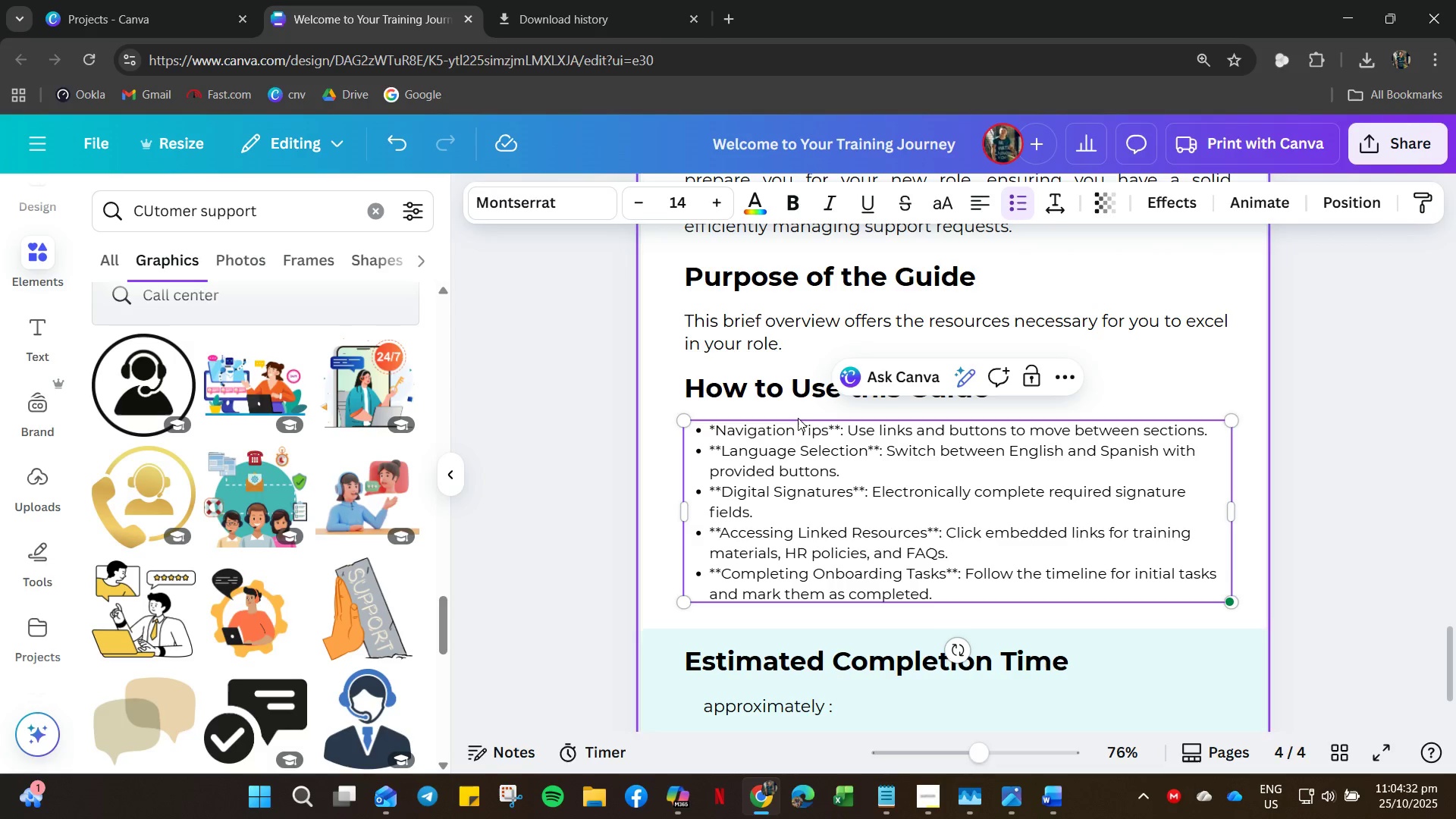 
key(Backspace)
 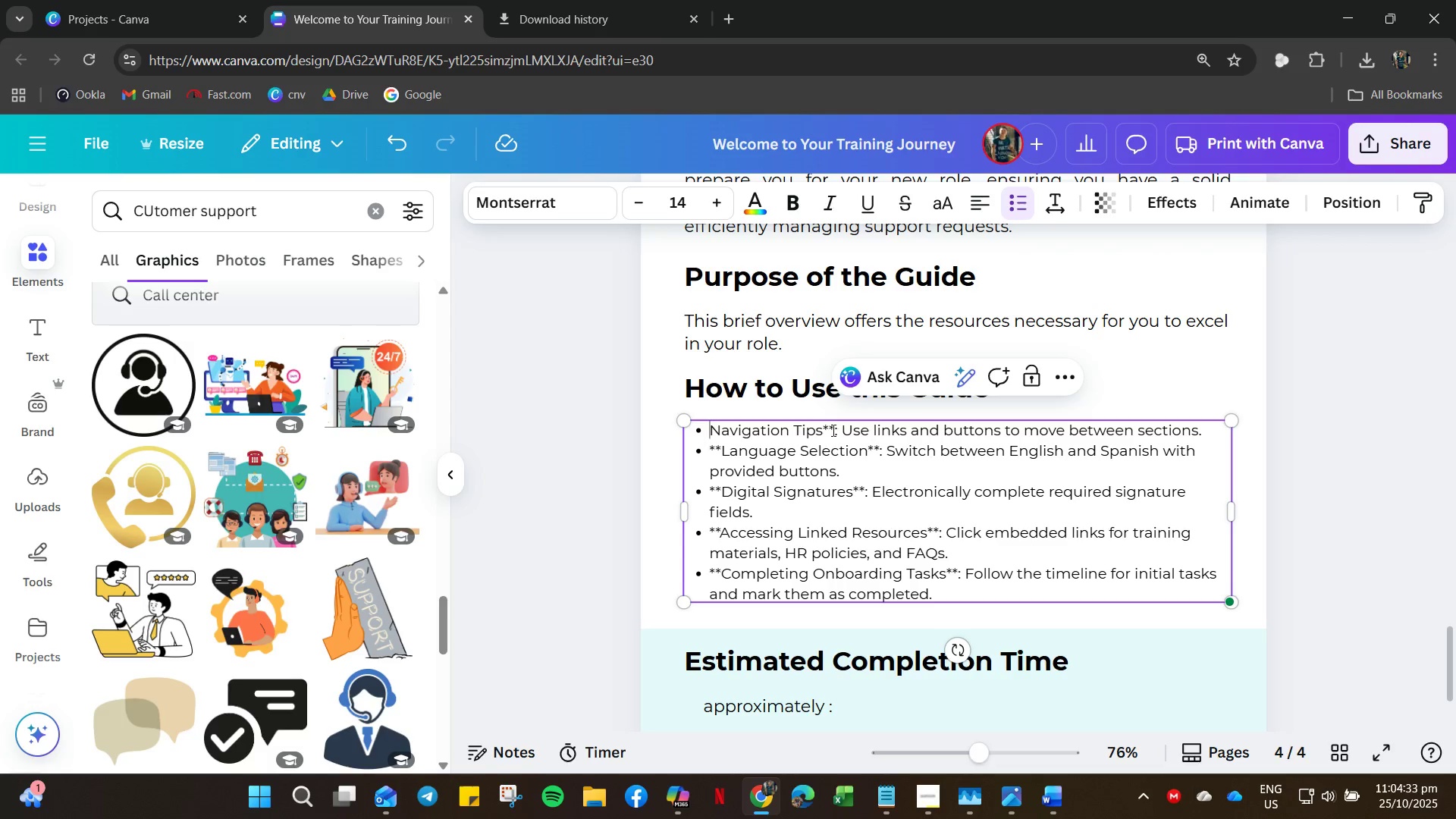 
left_click([832, 430])
 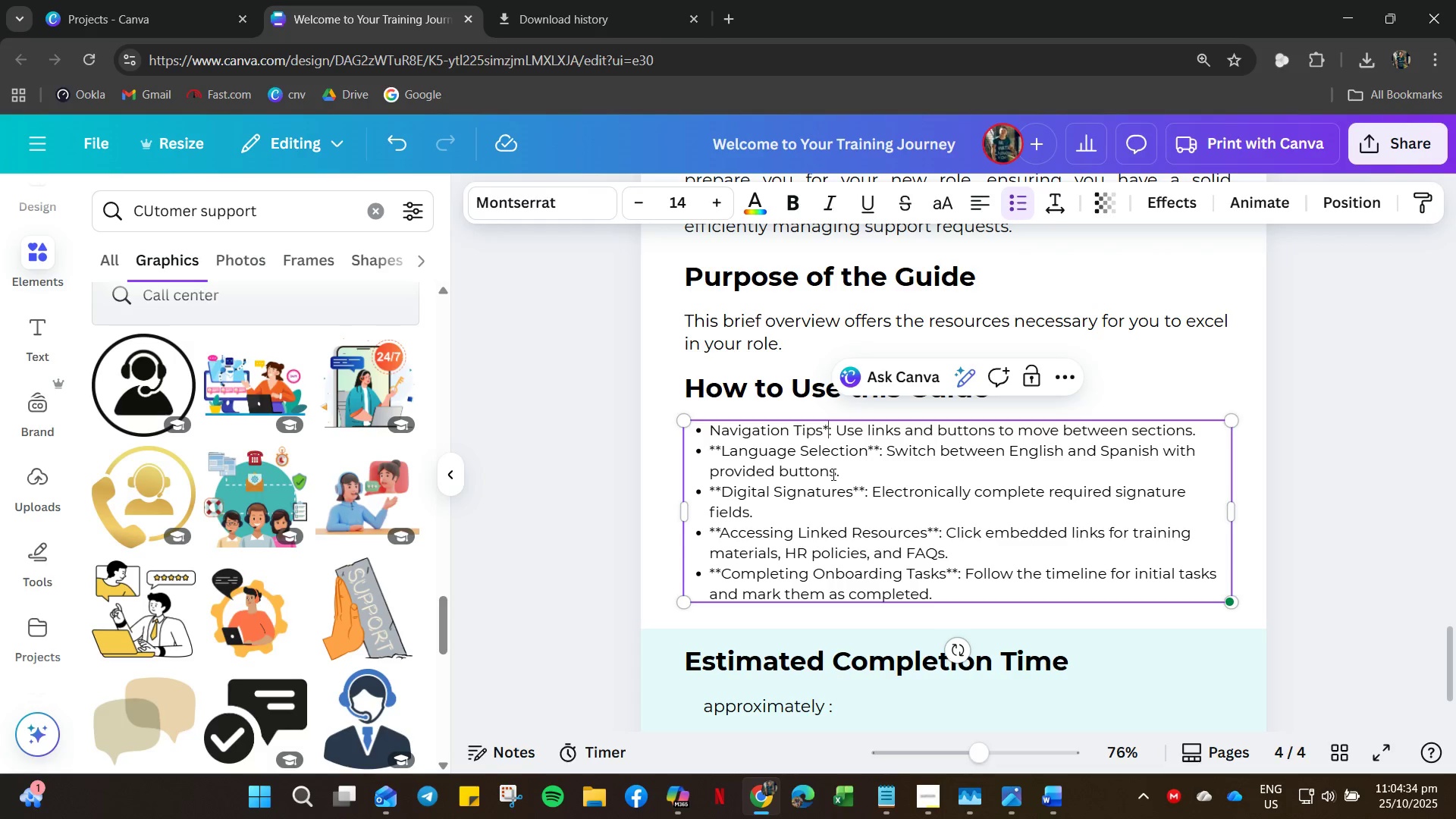 
key(Backspace)
 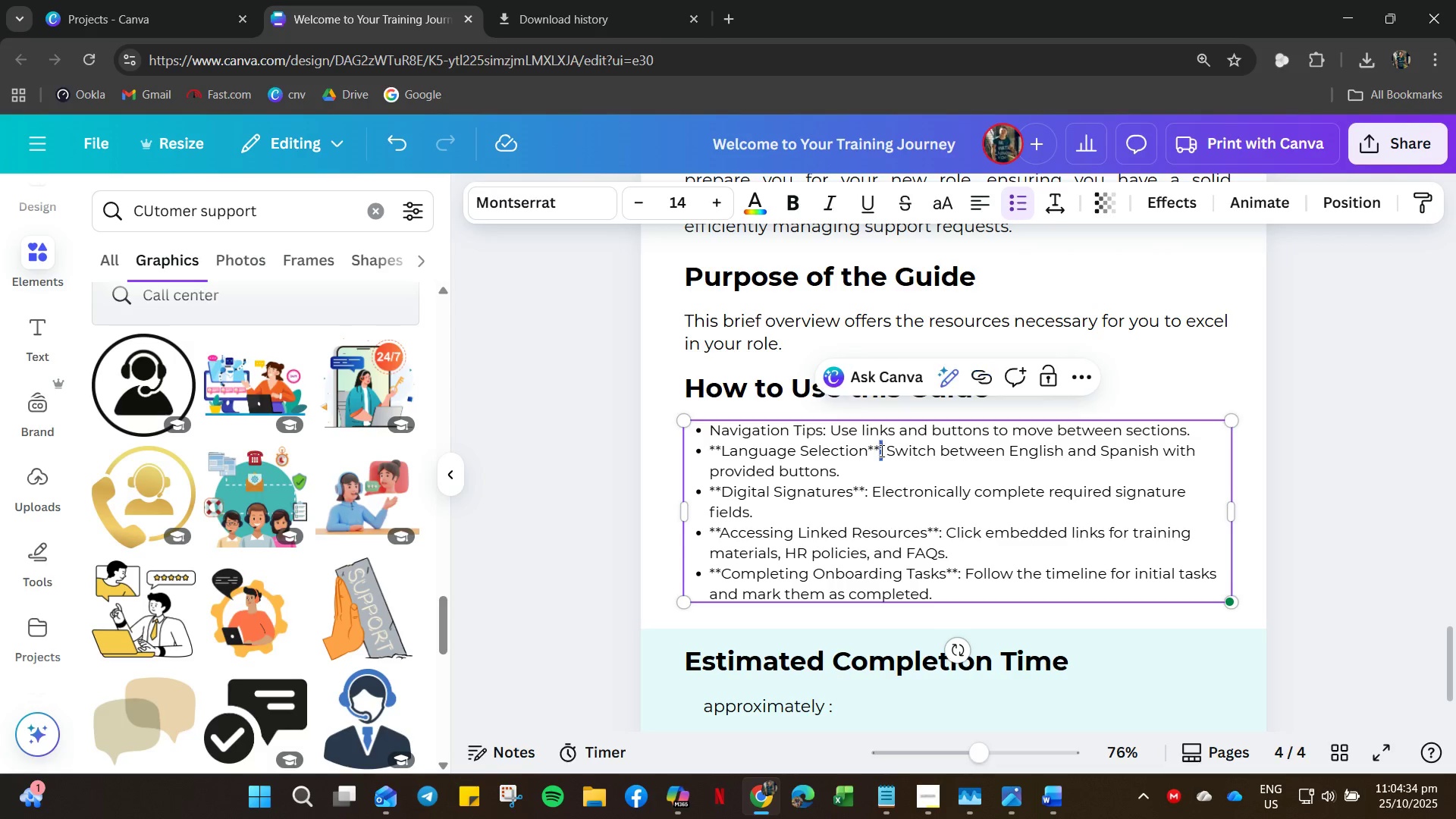 
double_click([880, 450])
 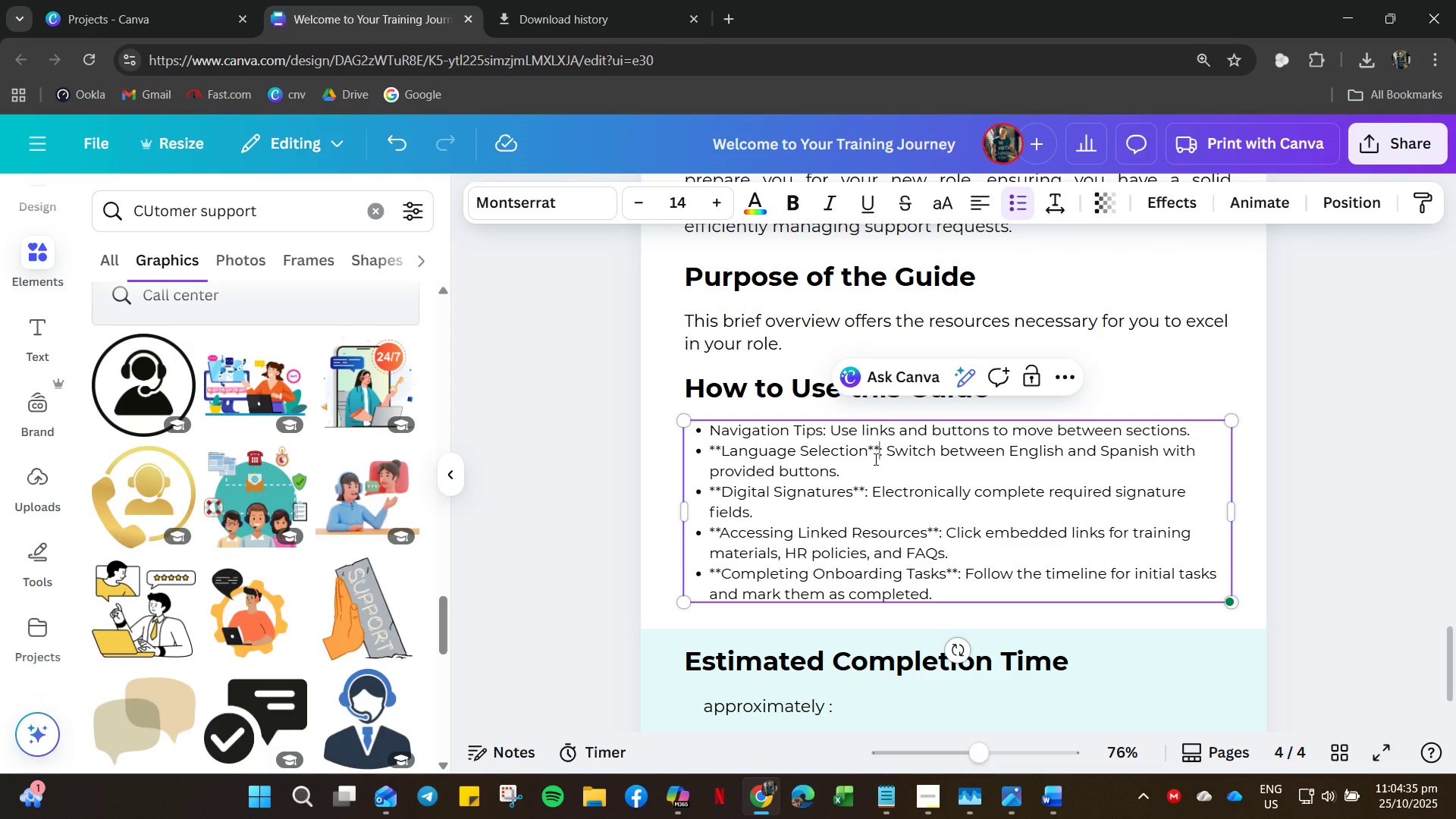 
key(Backspace)
 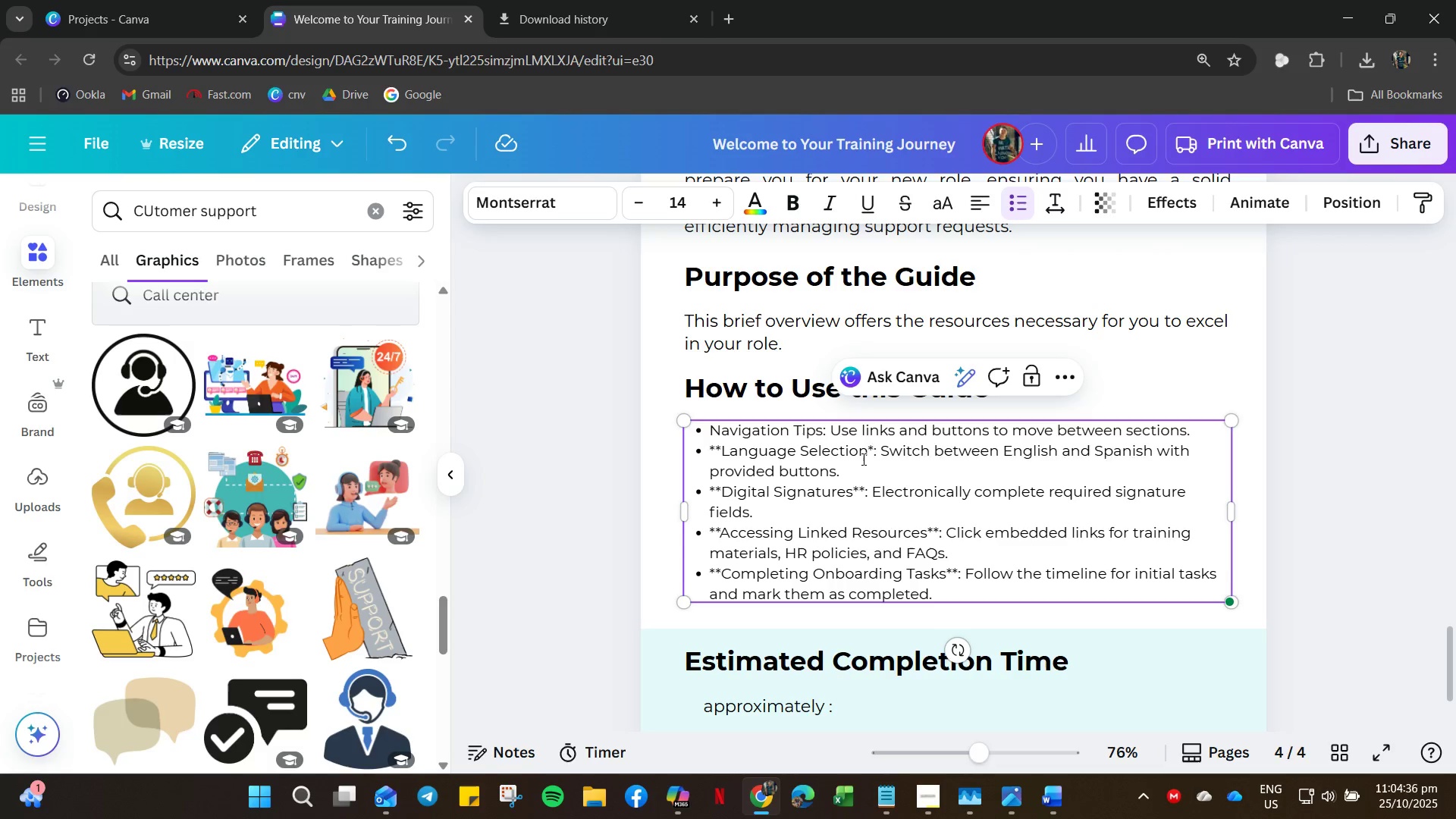 
key(Backspace)
 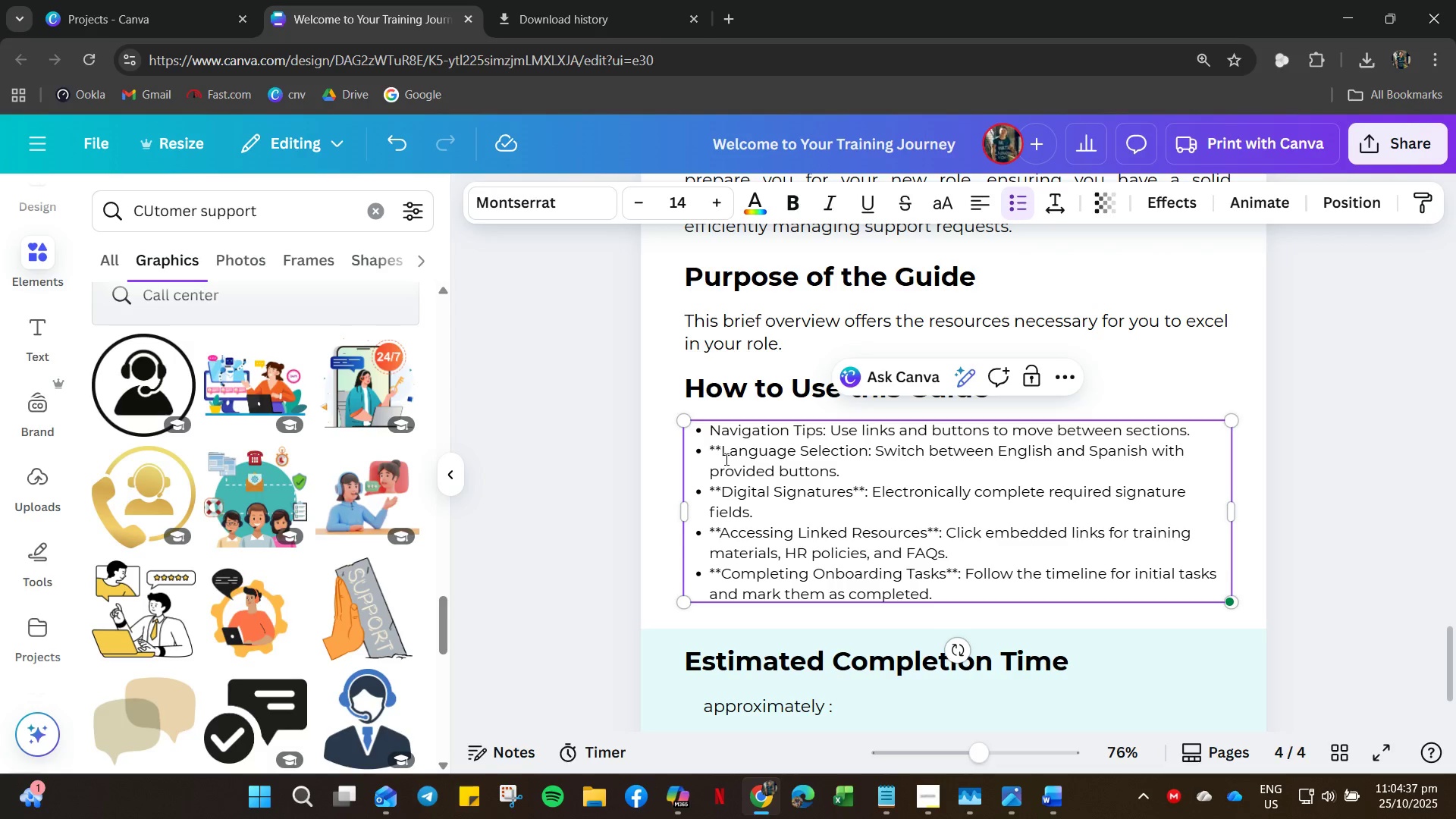 
left_click([720, 450])
 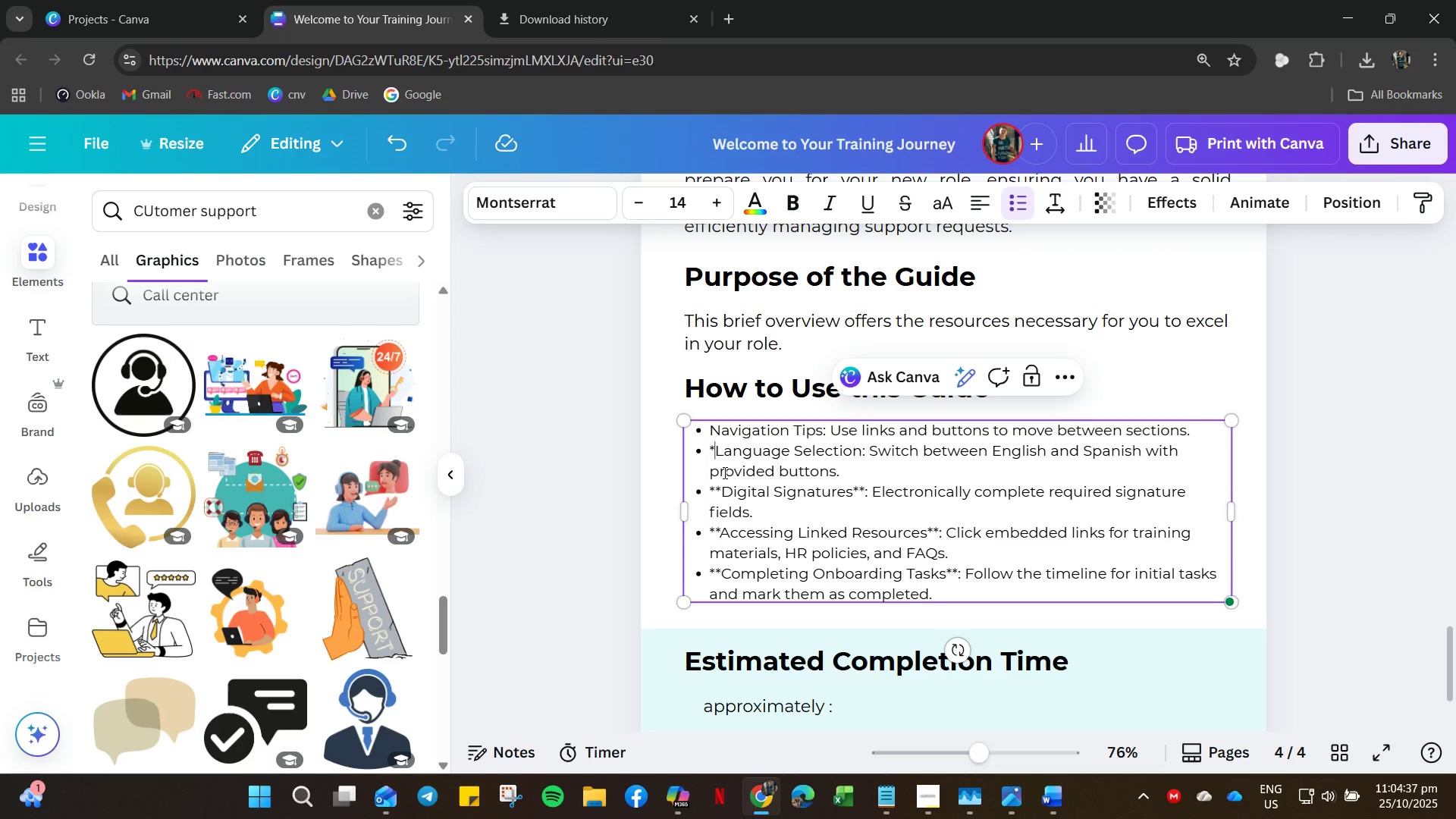 
key(Backspace)
 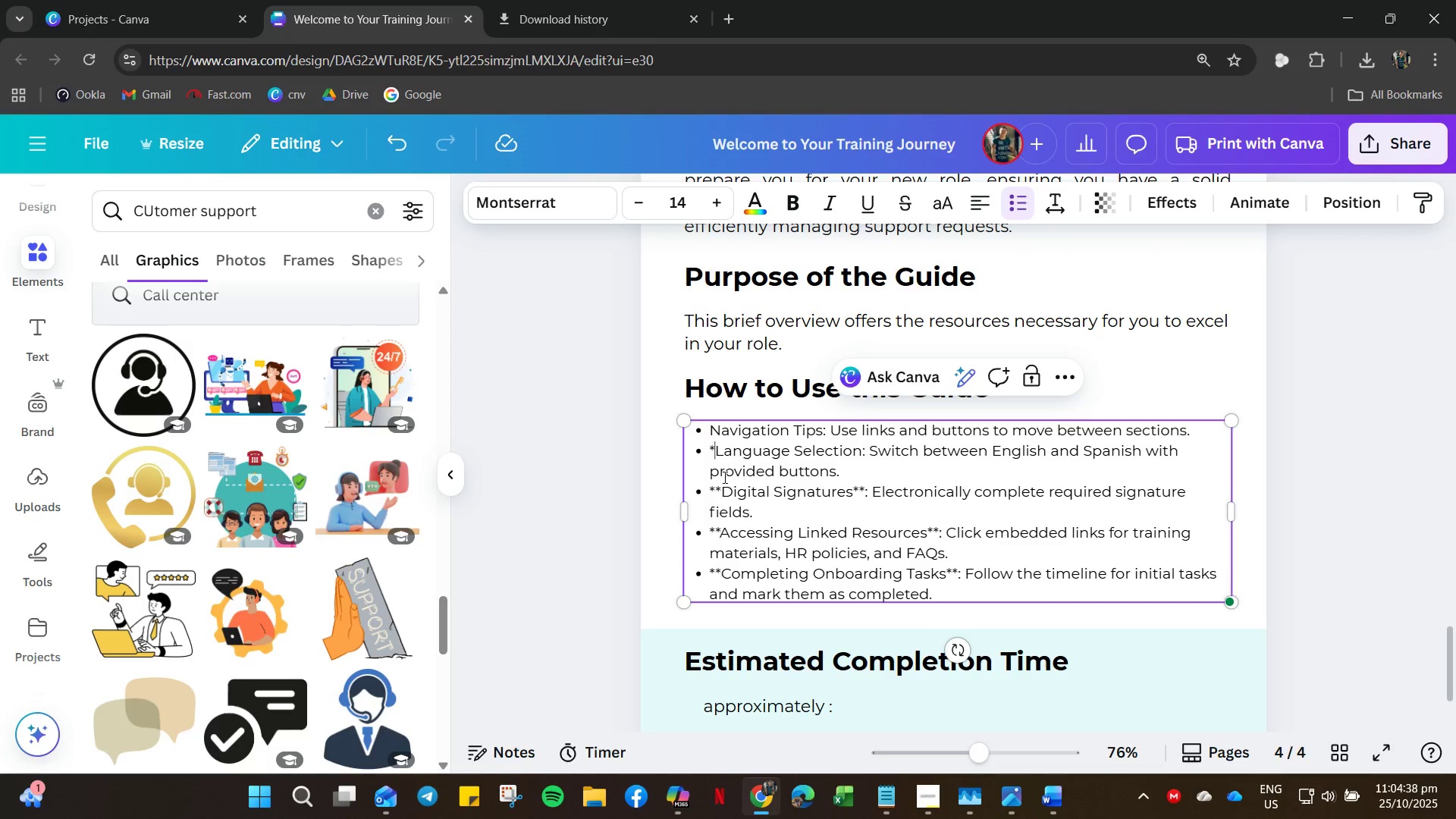 
key(Backspace)
 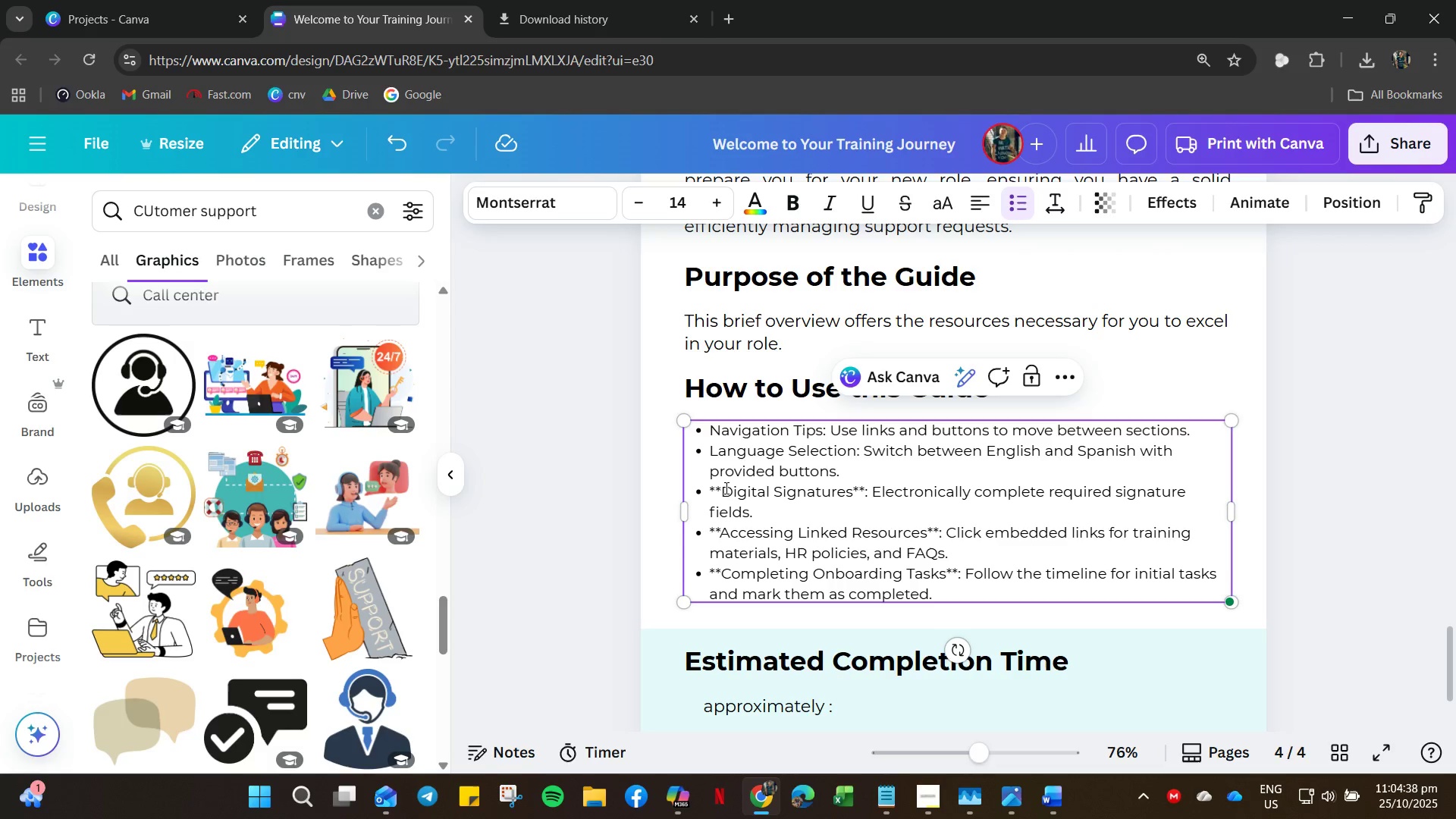 
left_click([725, 488])
 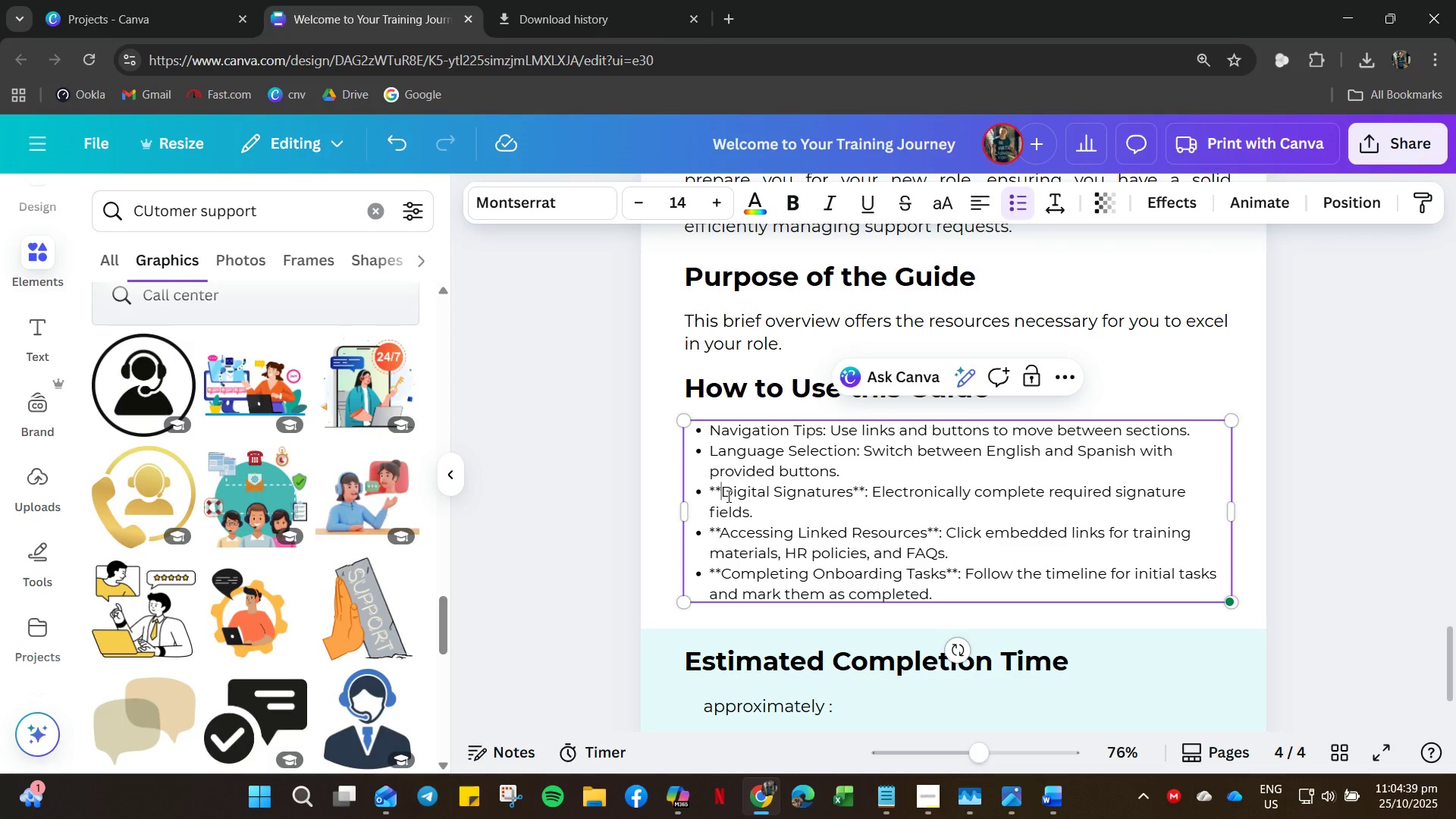 
key(Backspace)
 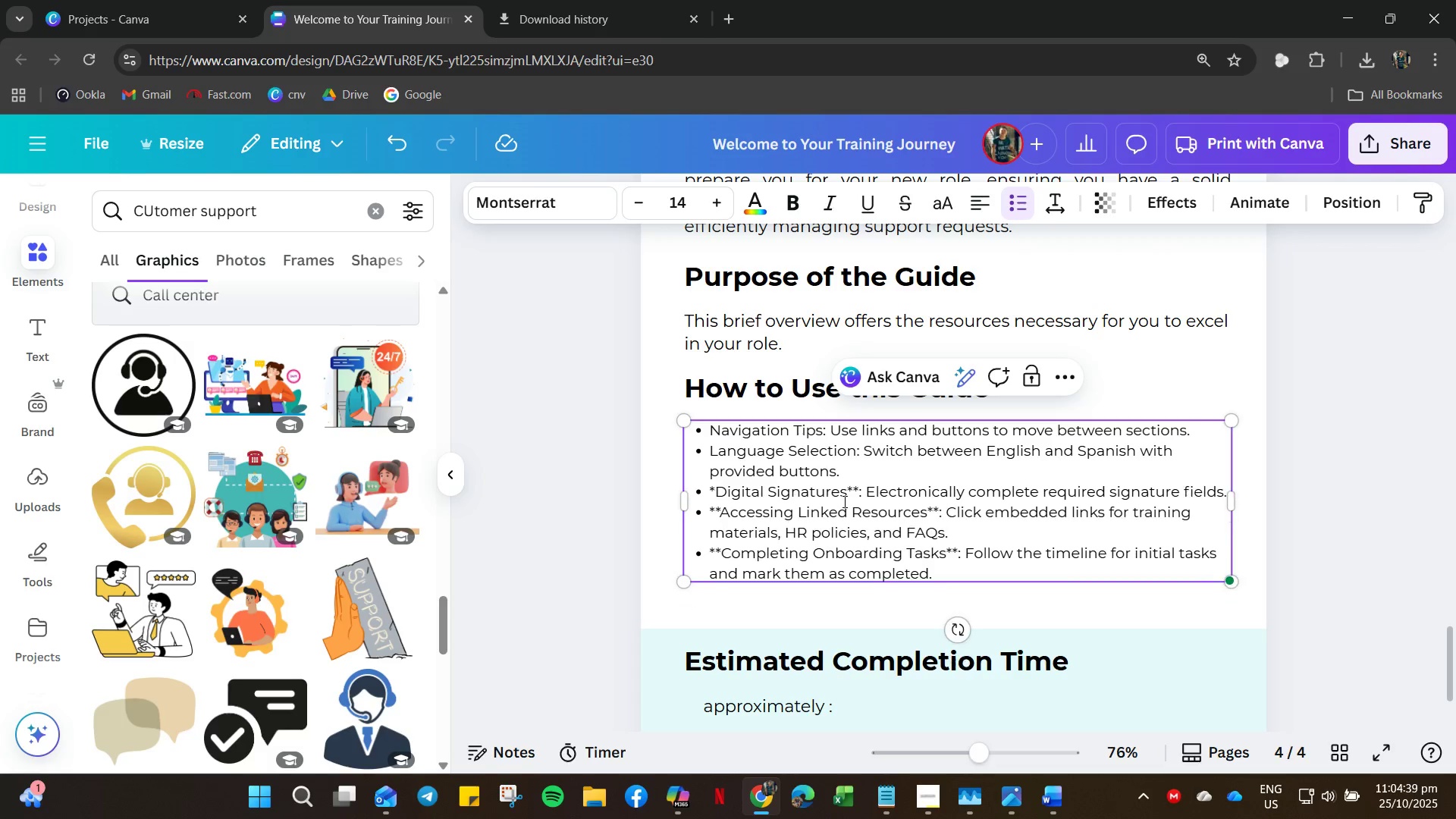 
key(Backspace)
 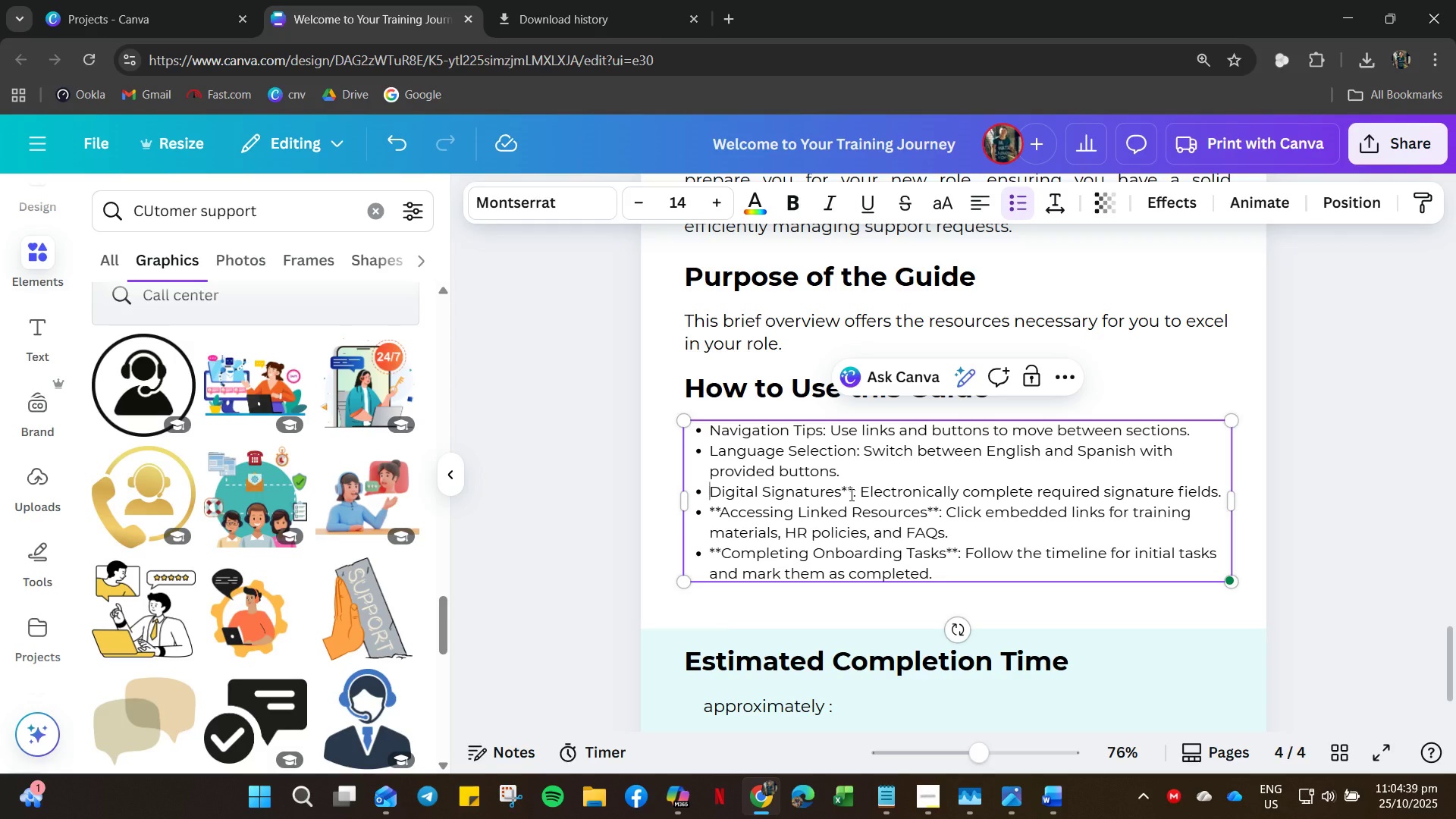 
left_click([850, 494])
 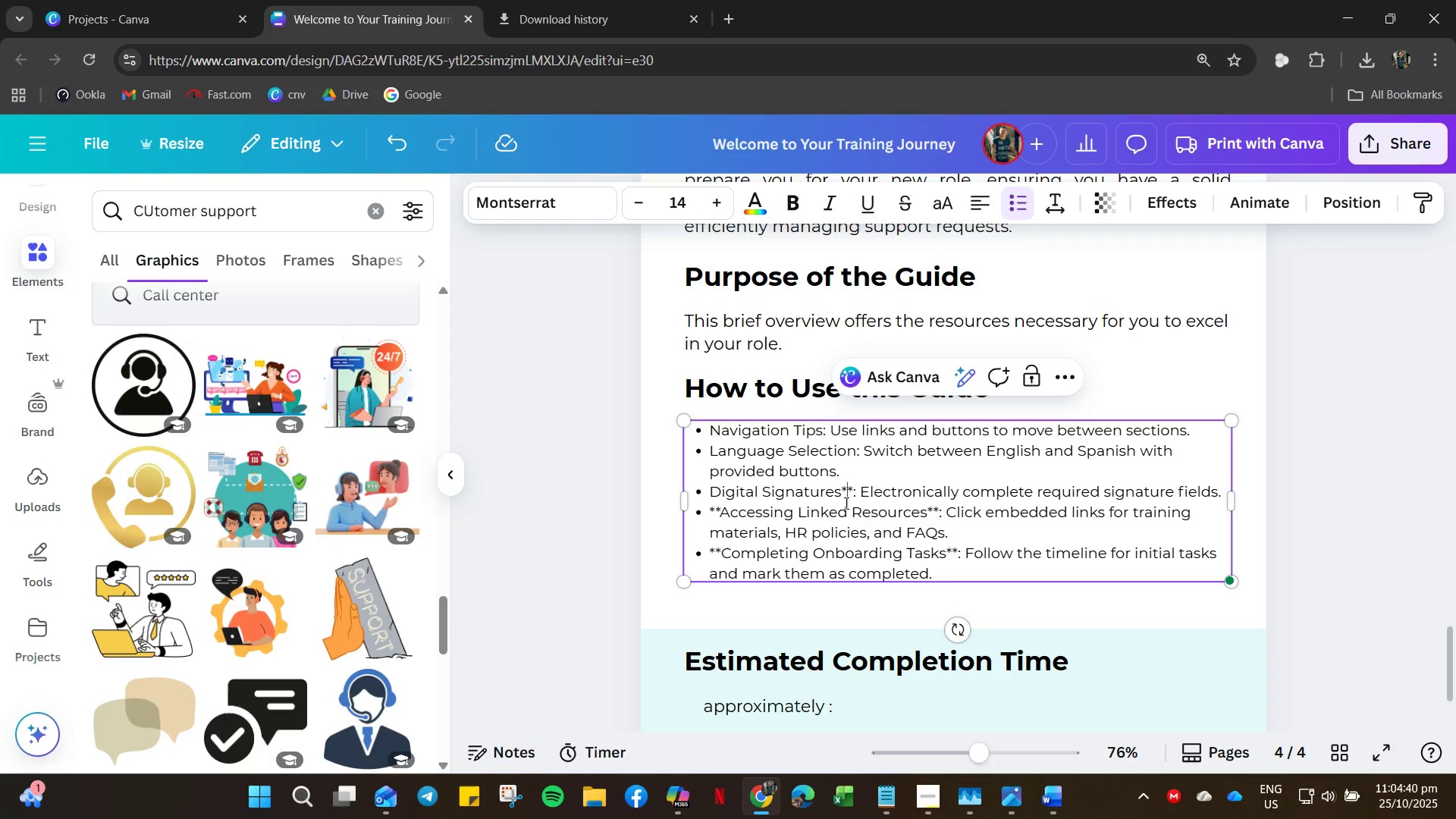 
key(Backspace)
 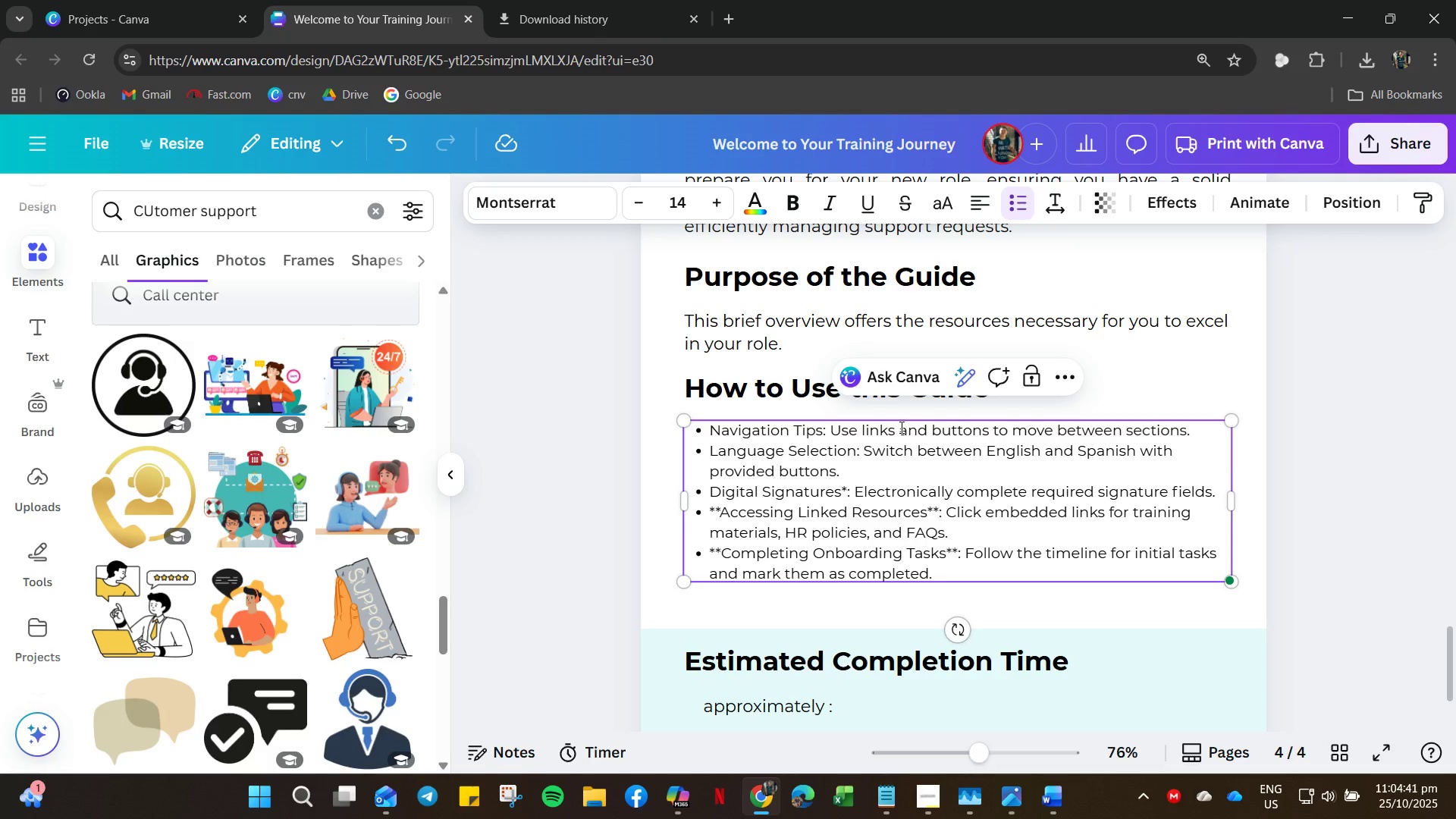 
key(ArrowRight)
 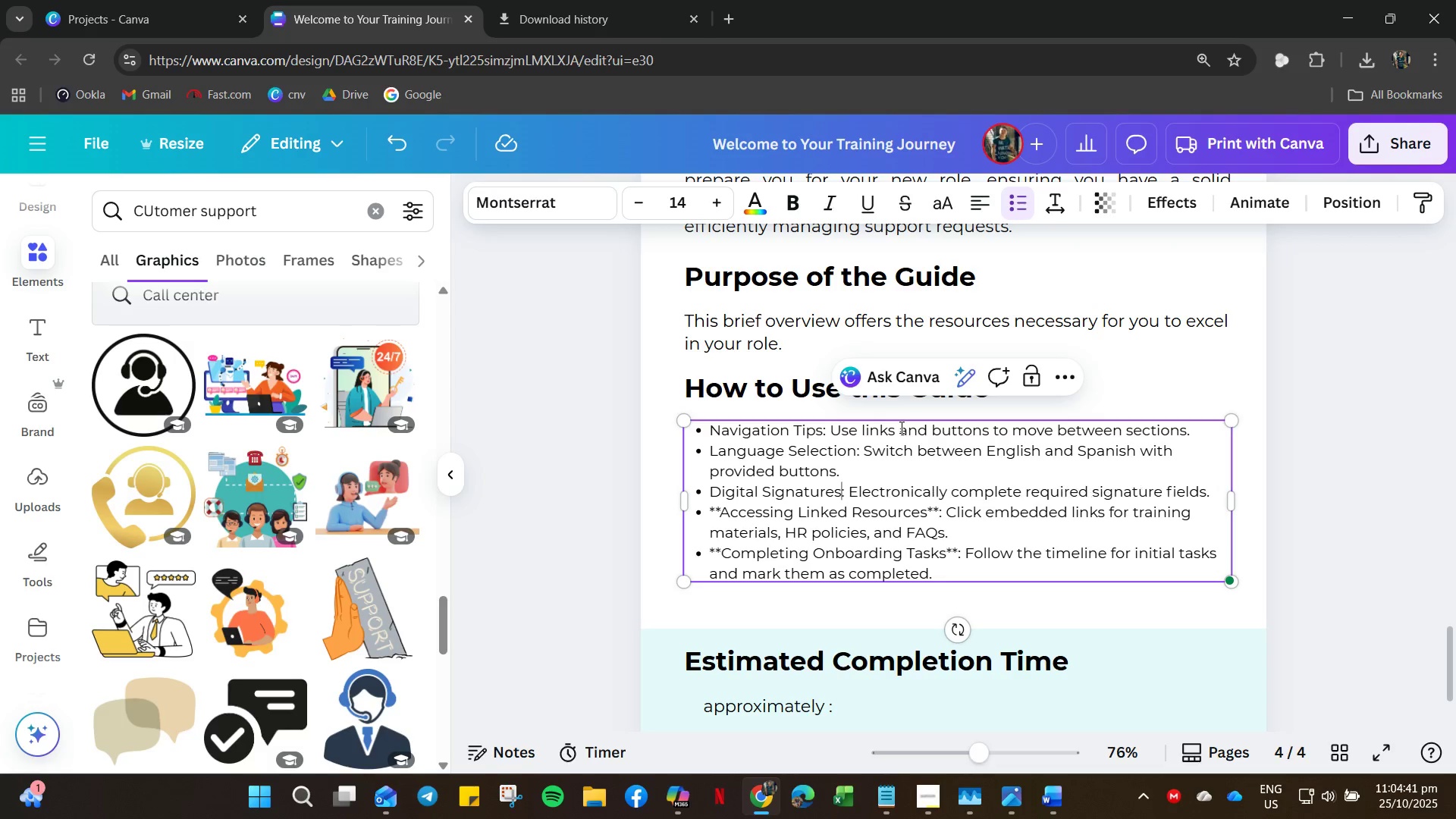 
key(Backspace)
 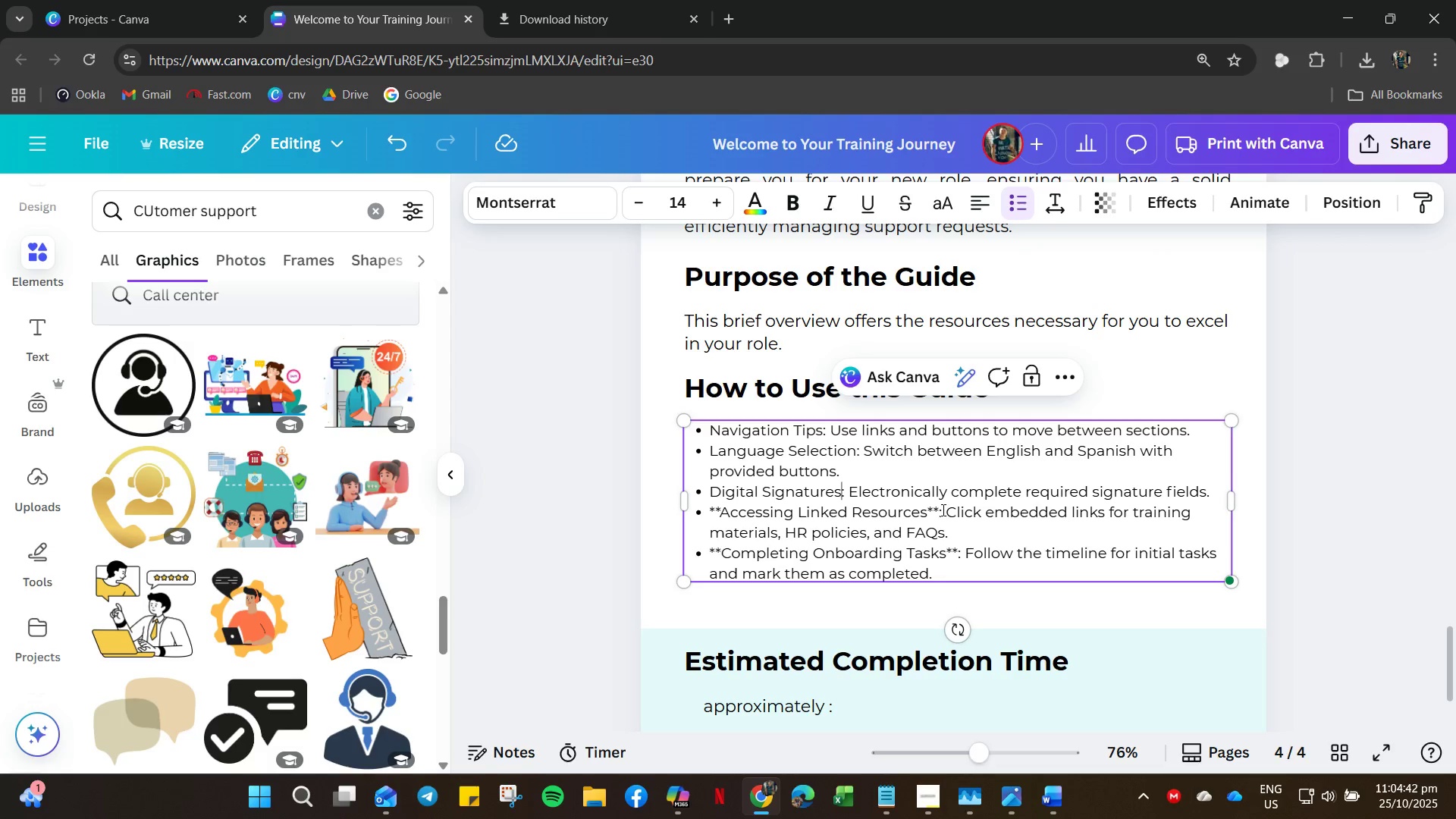 
left_click([937, 510])
 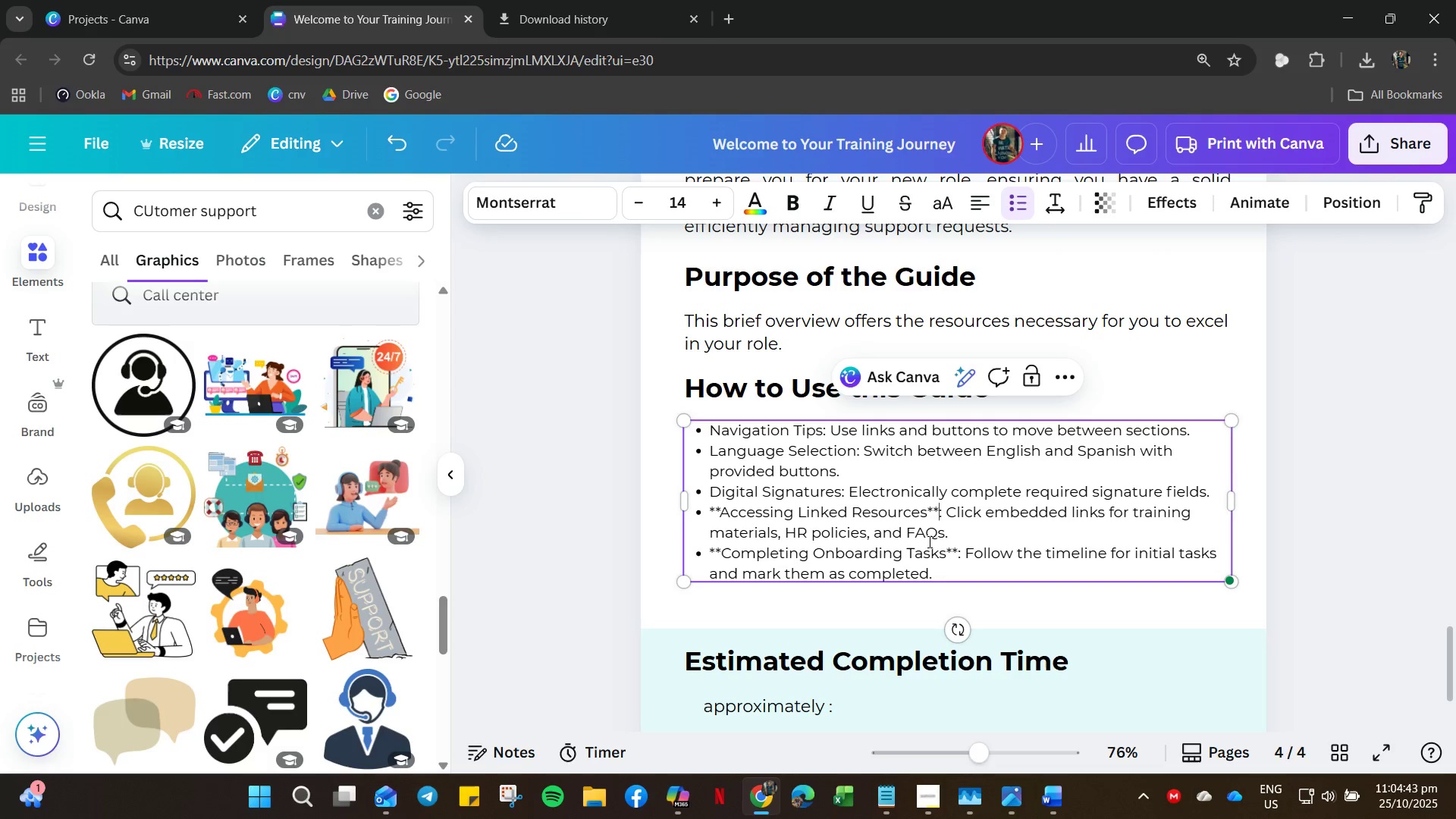 
key(Backspace)
 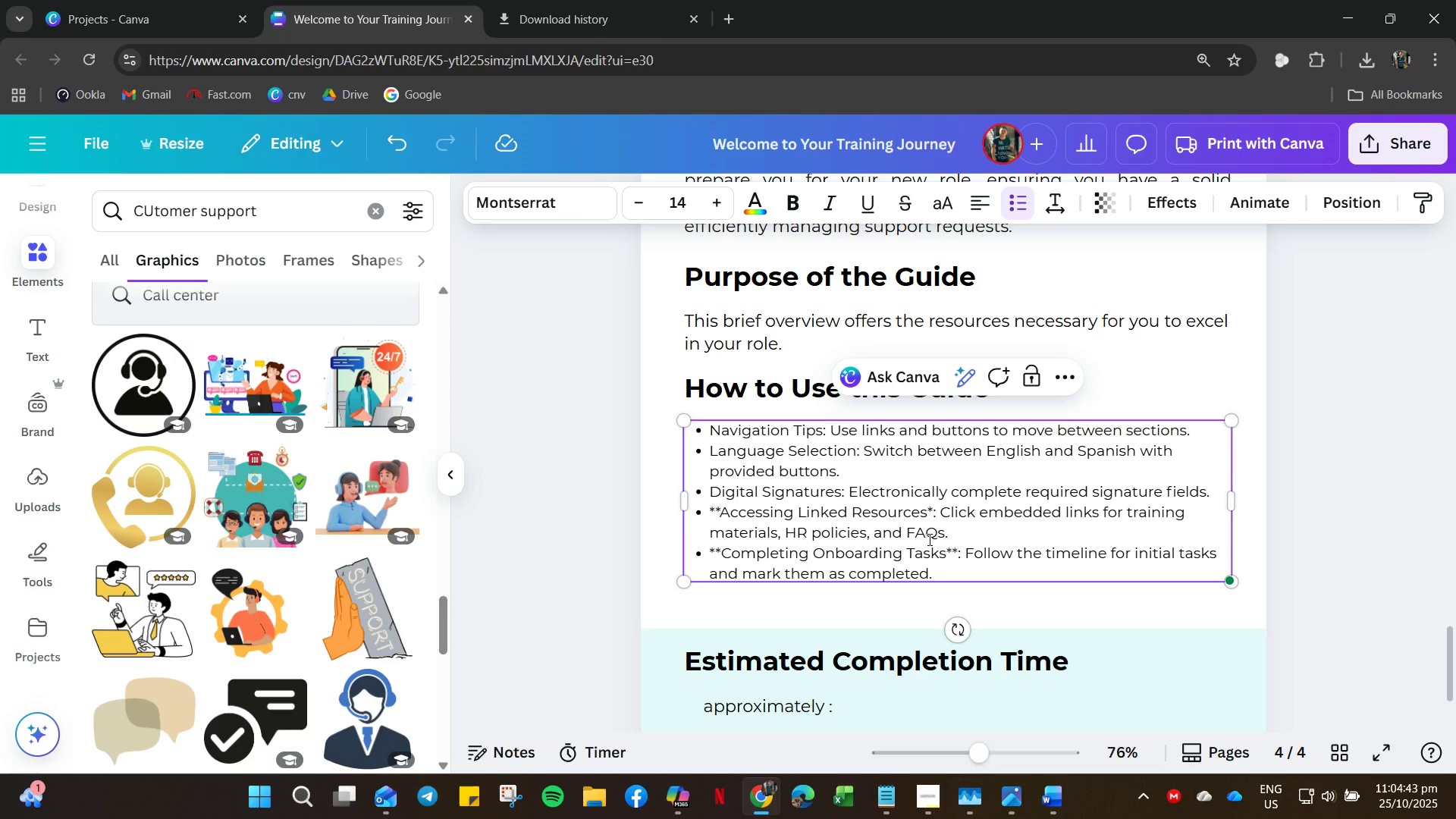 
key(Backspace)
 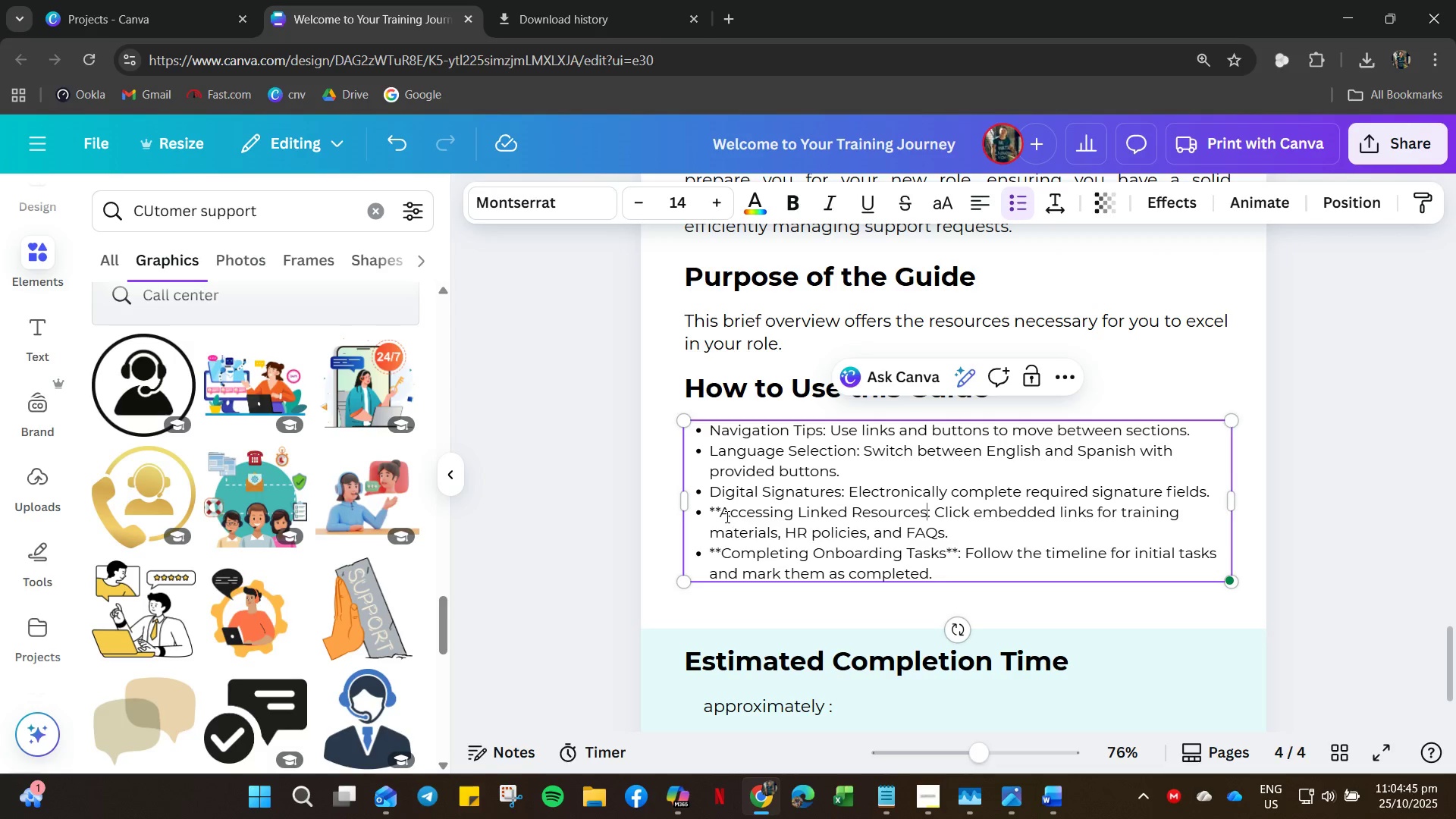 
left_click([720, 512])
 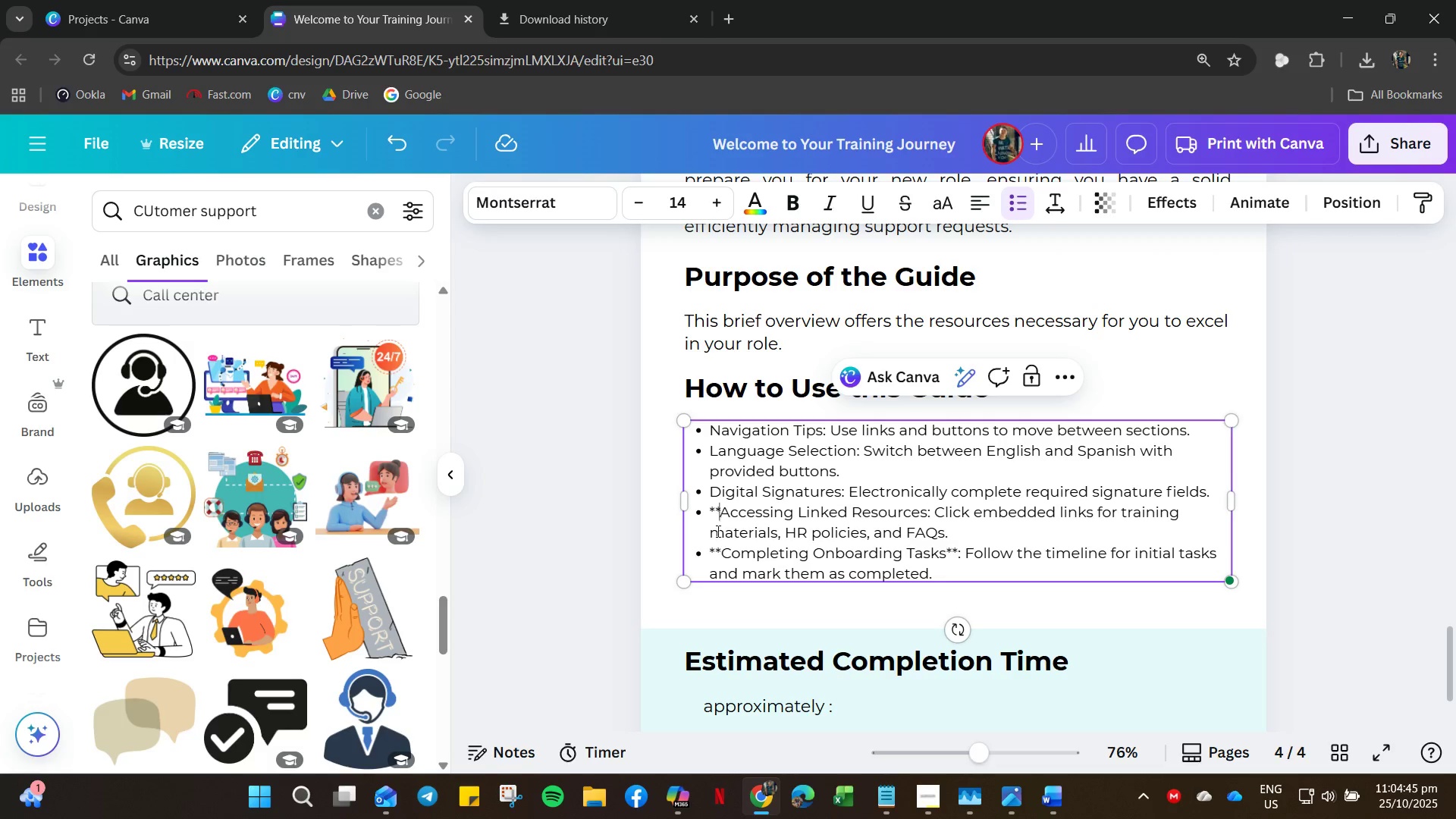 
hold_key(key=Backspace, duration=0.5)
 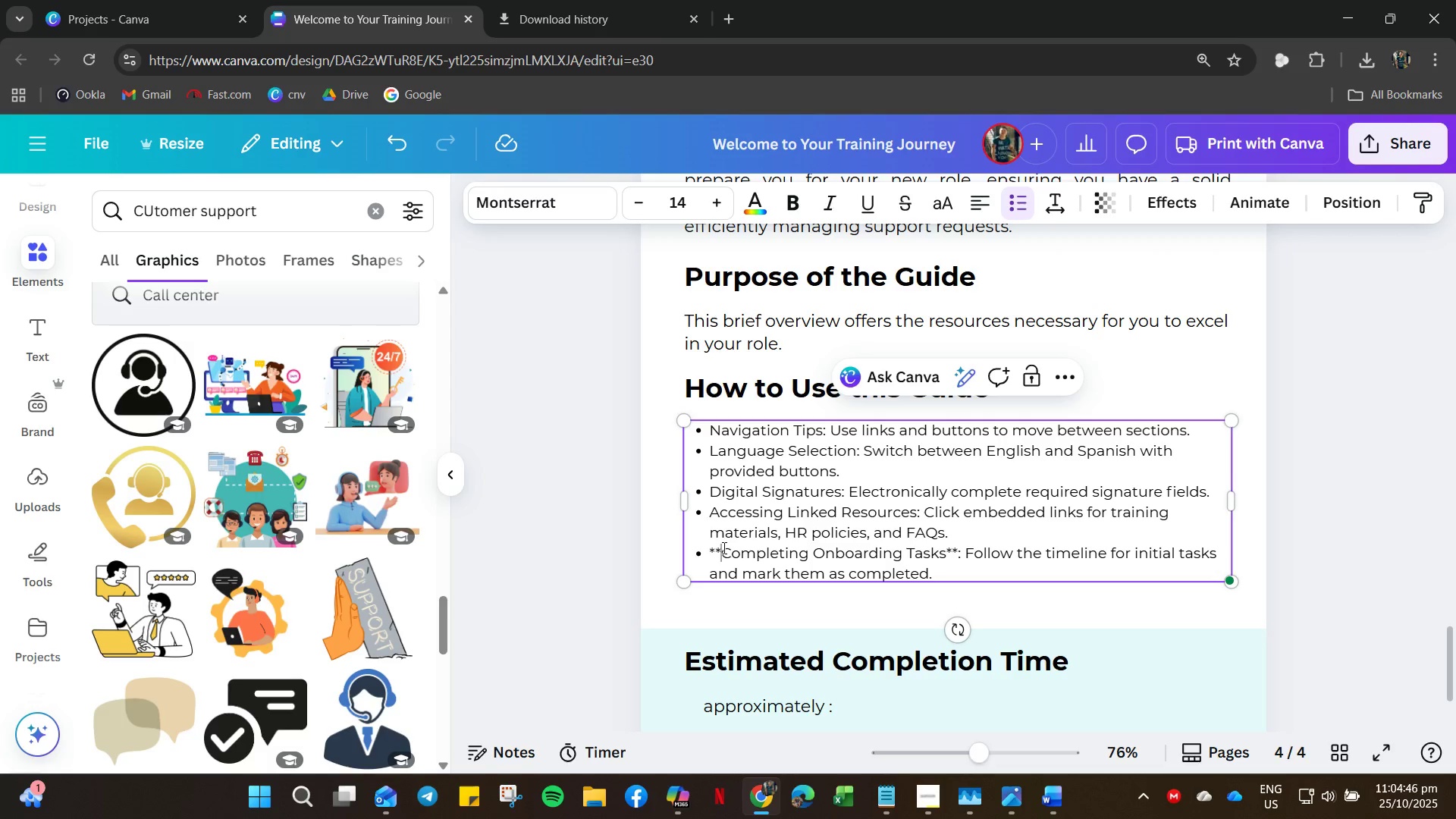 
left_click([723, 548])
 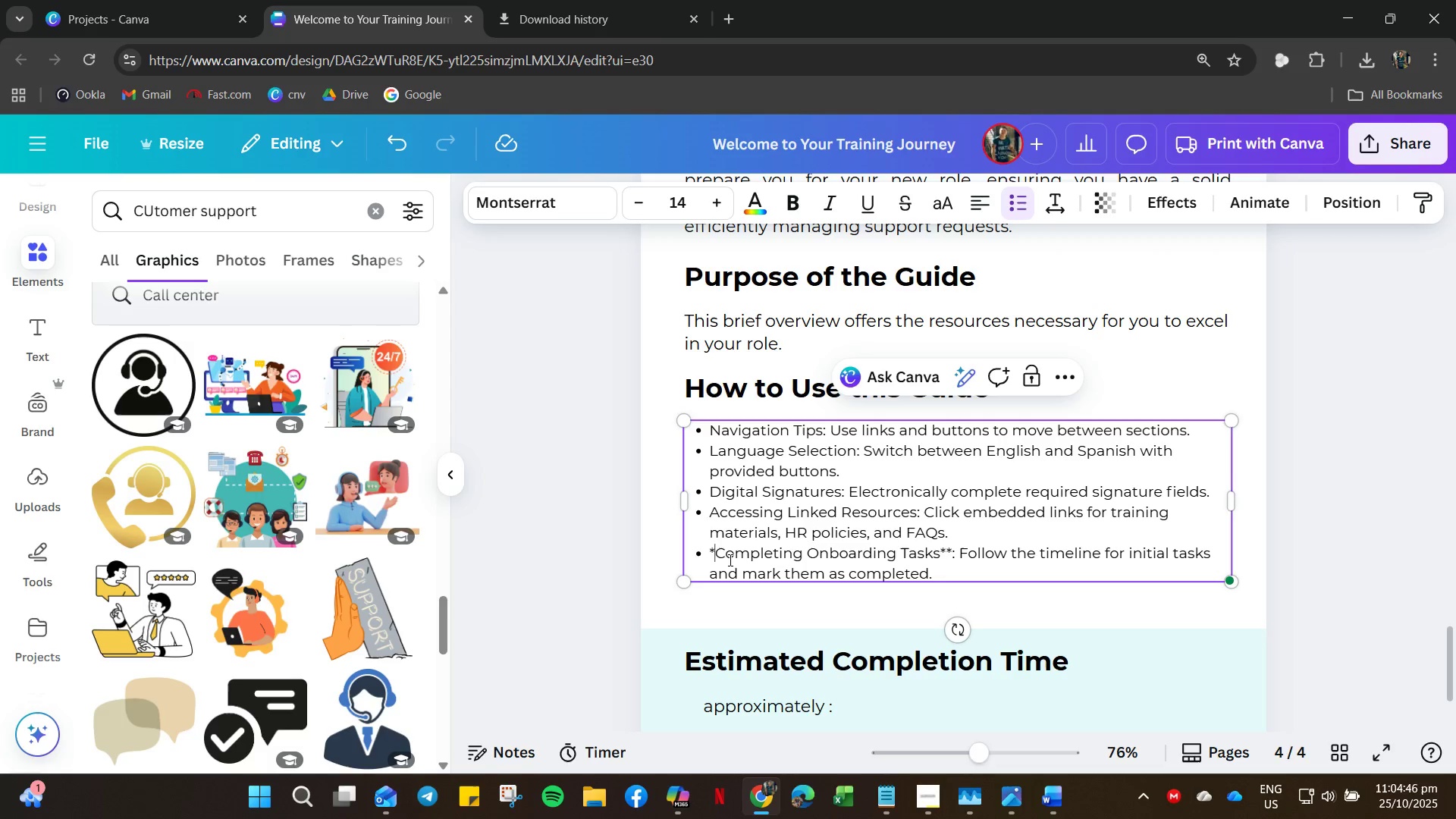 
key(Backspace)
 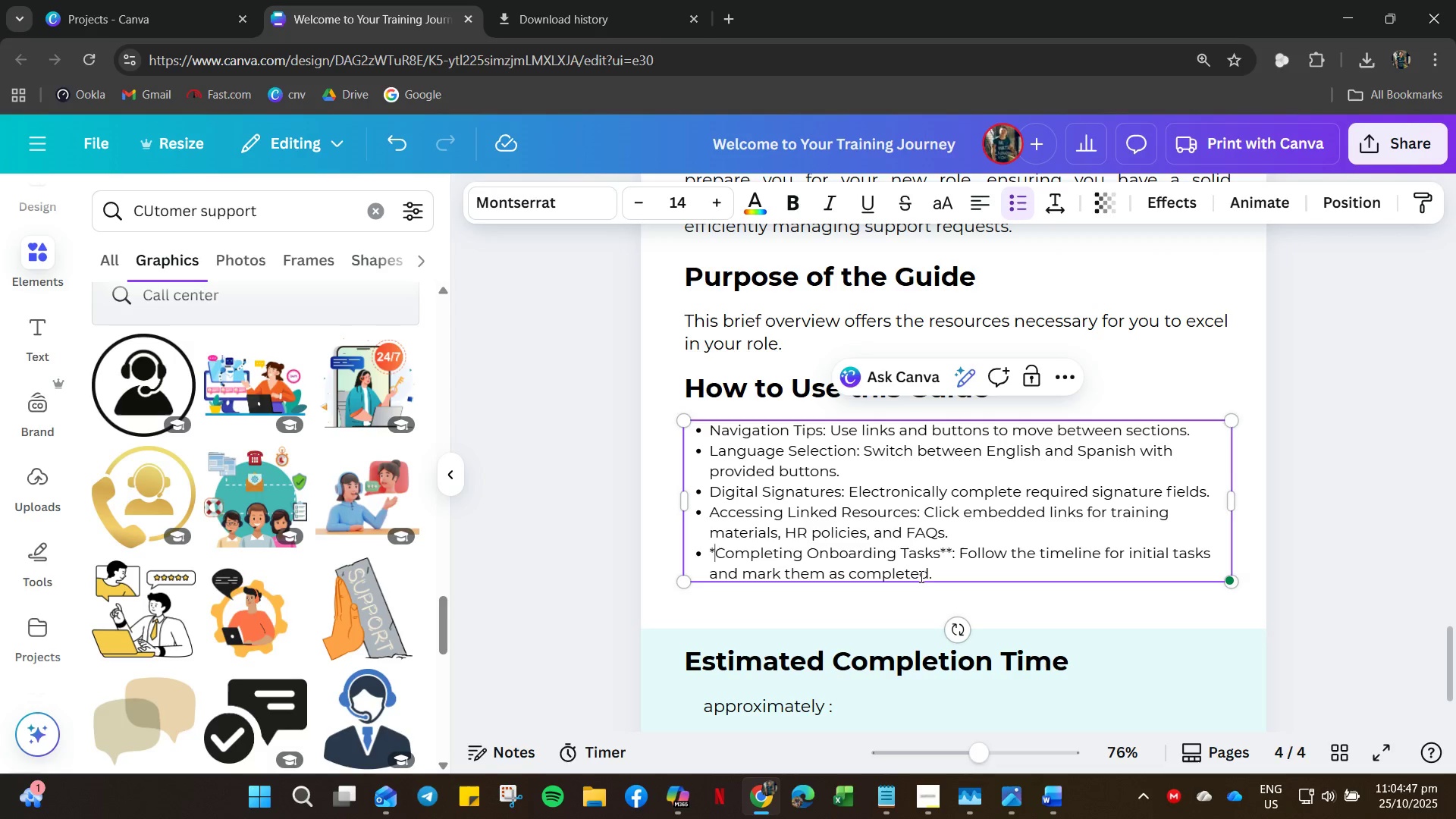 
key(Backspace)
 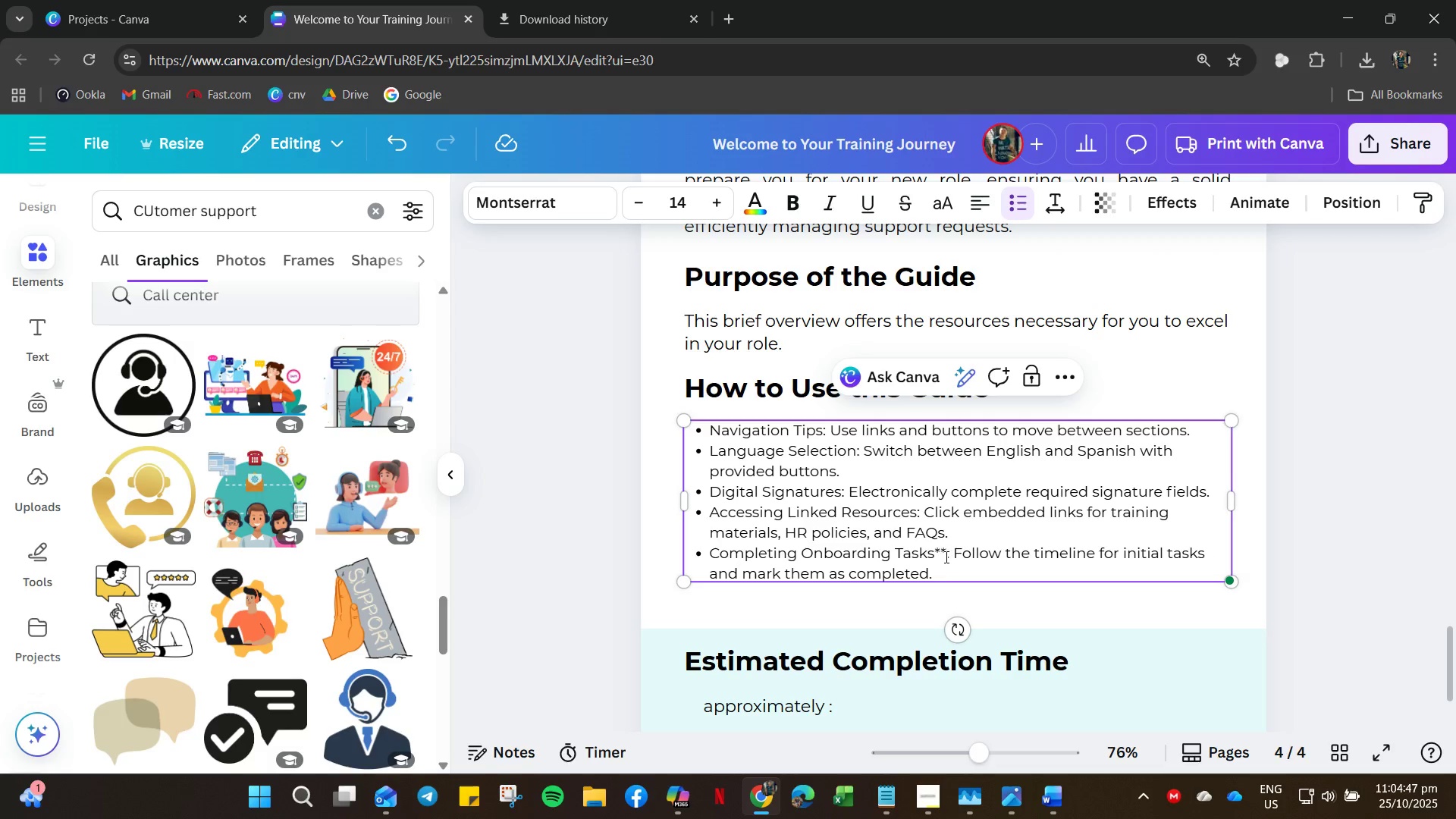 
left_click([945, 557])
 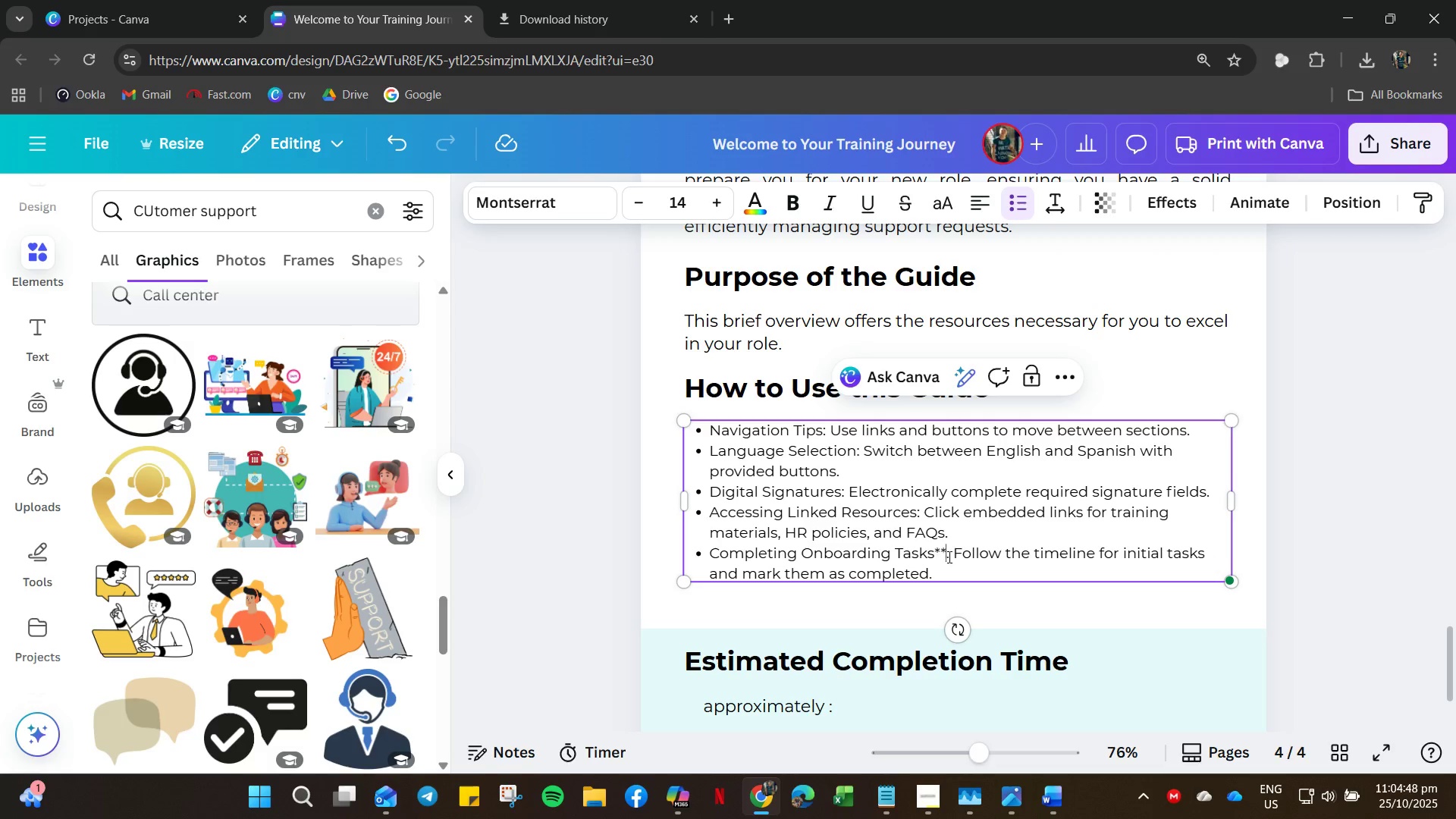 
key(Backspace)
 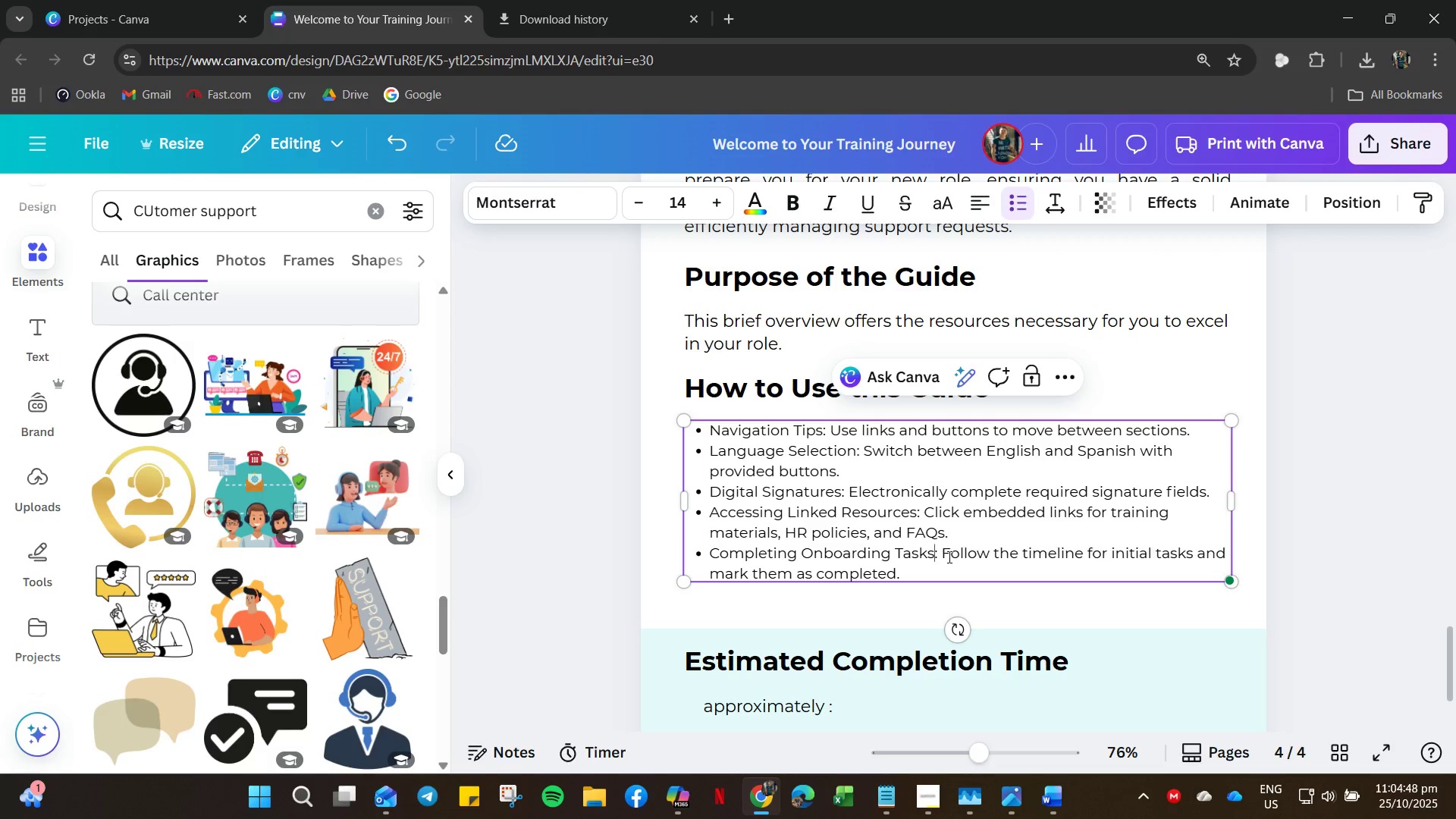 
key(Backspace)
 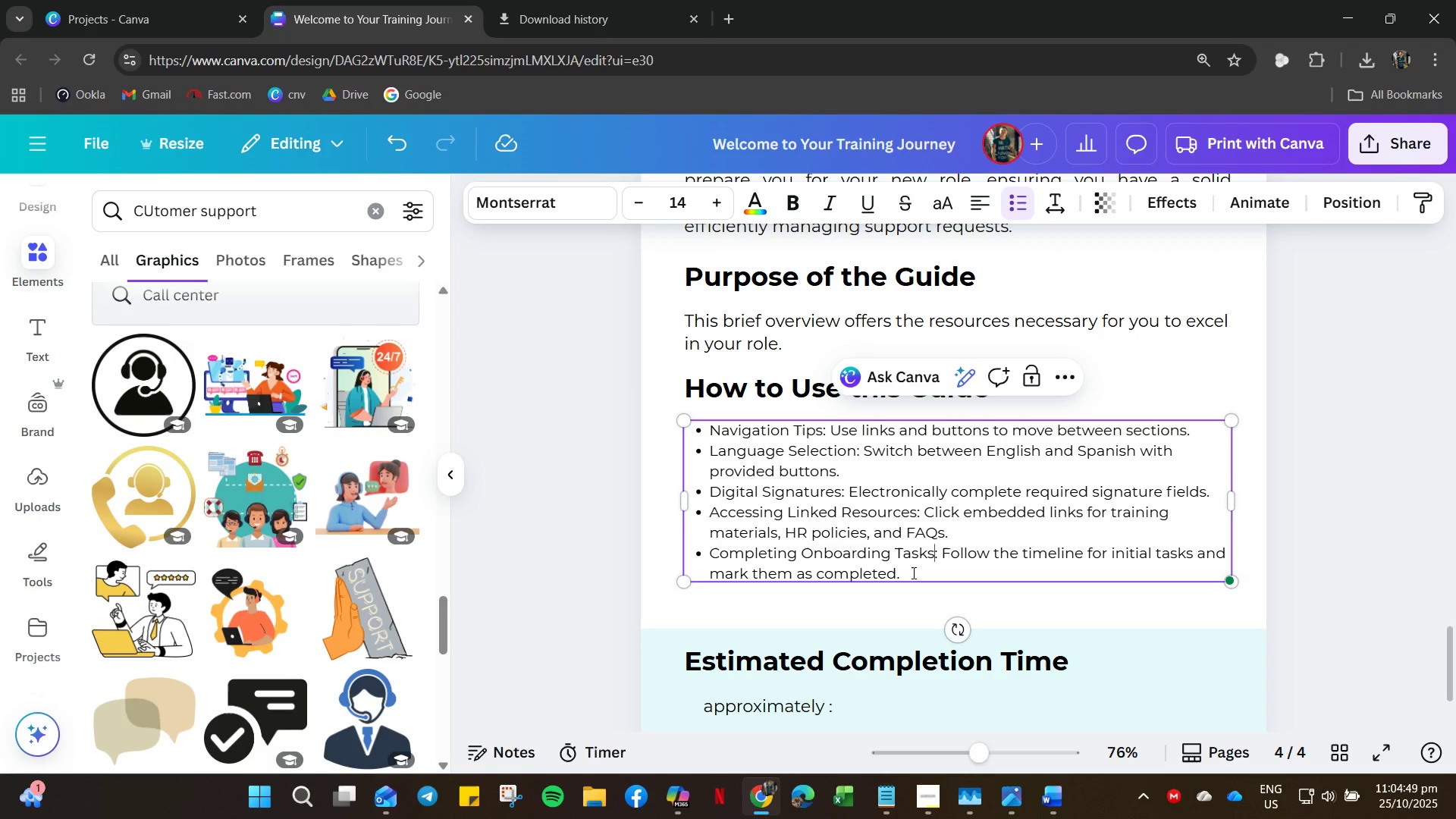 
left_click_drag(start_coordinate=[912, 572], to_coordinate=[704, 429])
 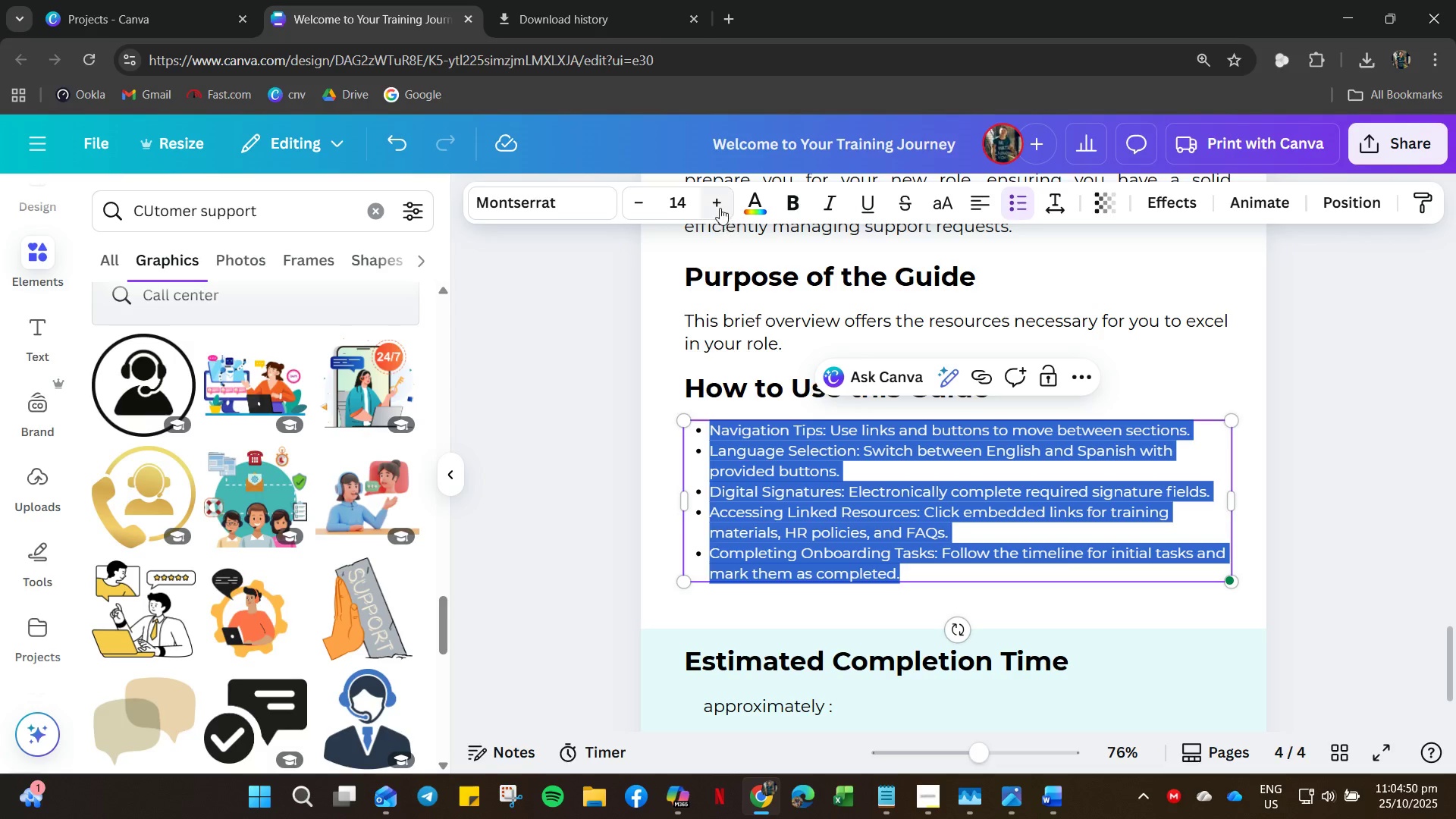 
left_click([720, 206])
 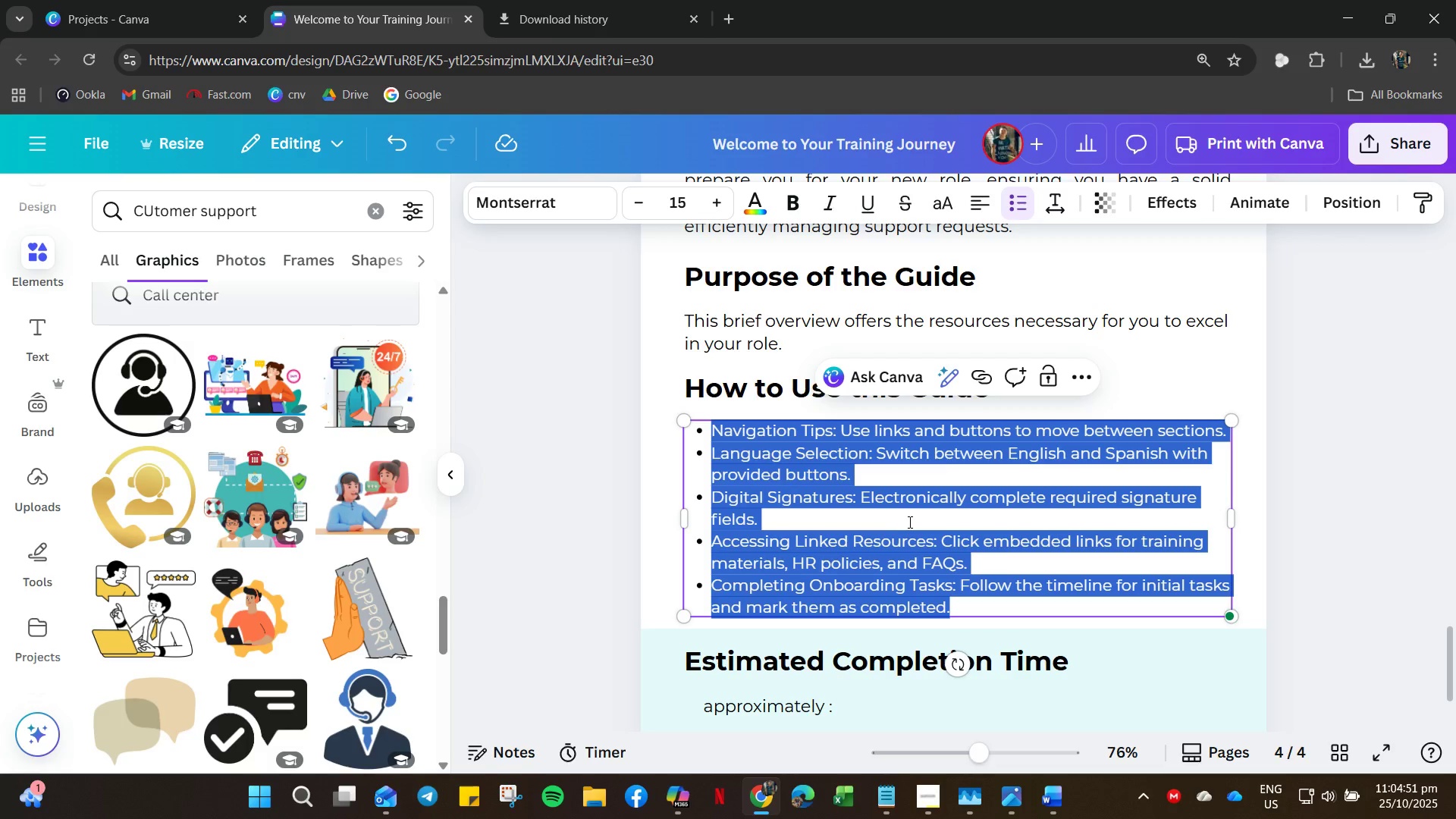 
left_click([909, 522])
 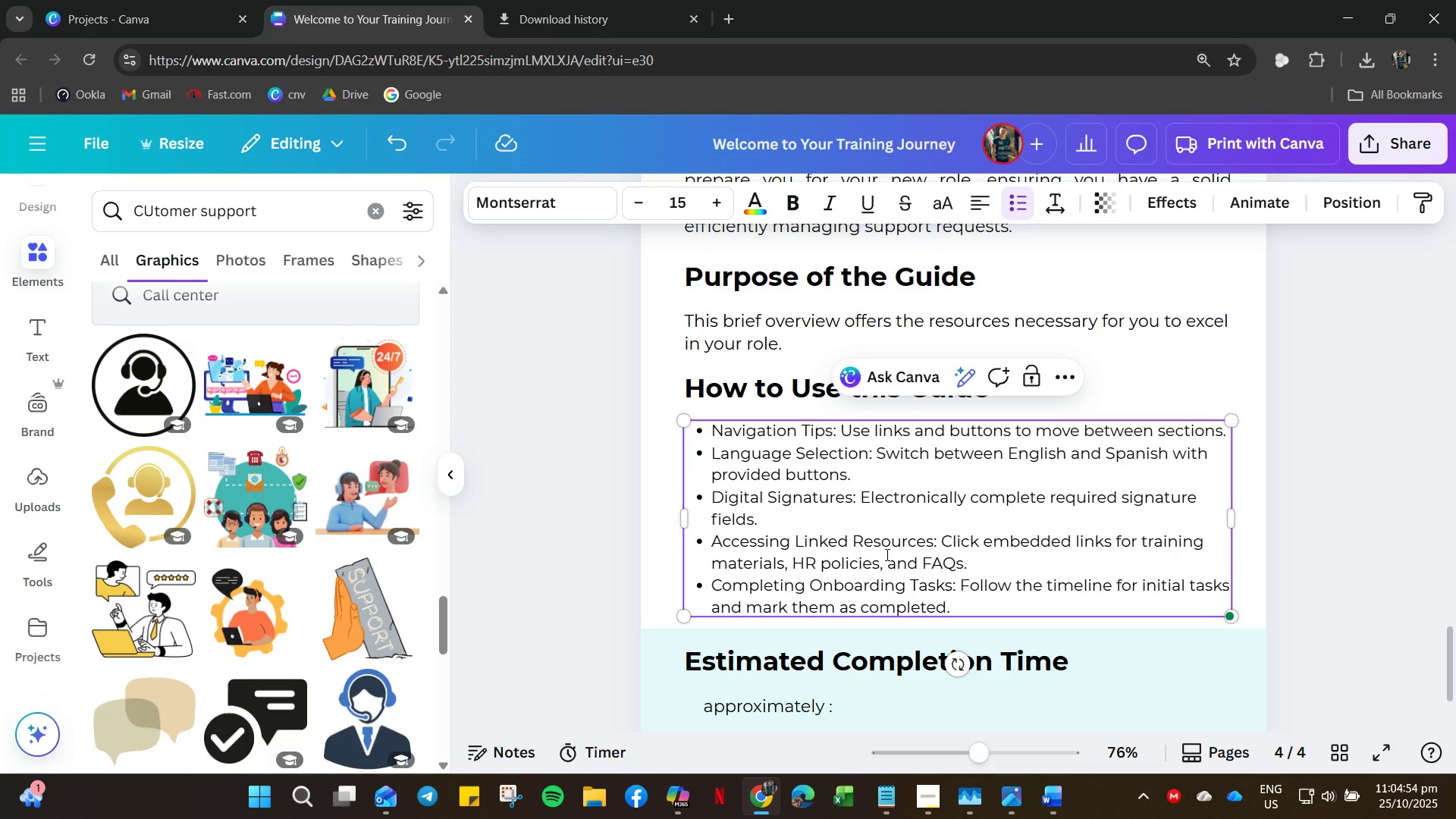 
key(Control+A)
 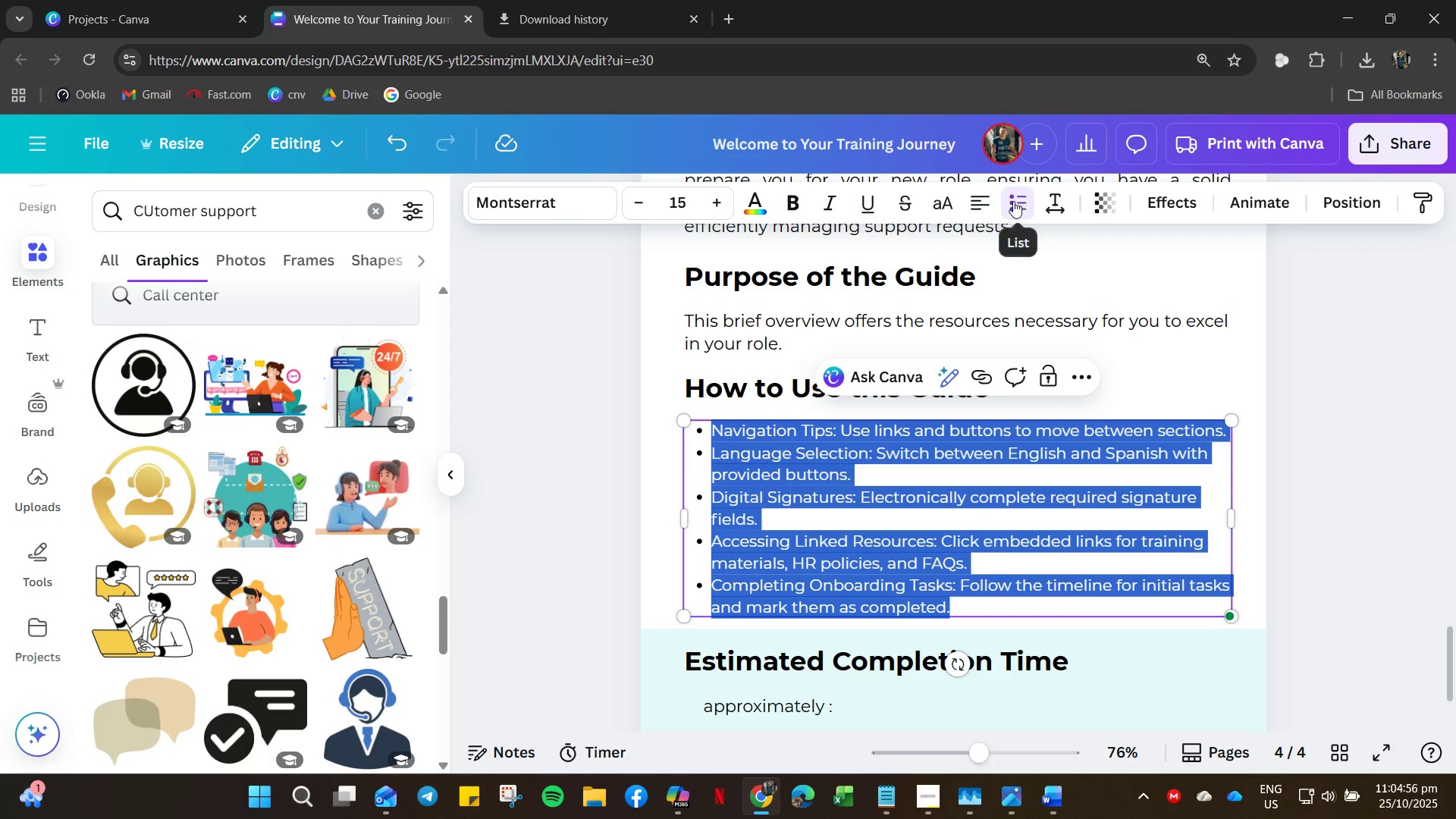 
left_click_drag(start_coordinate=[949, 202], to_coordinate=[958, 202])
 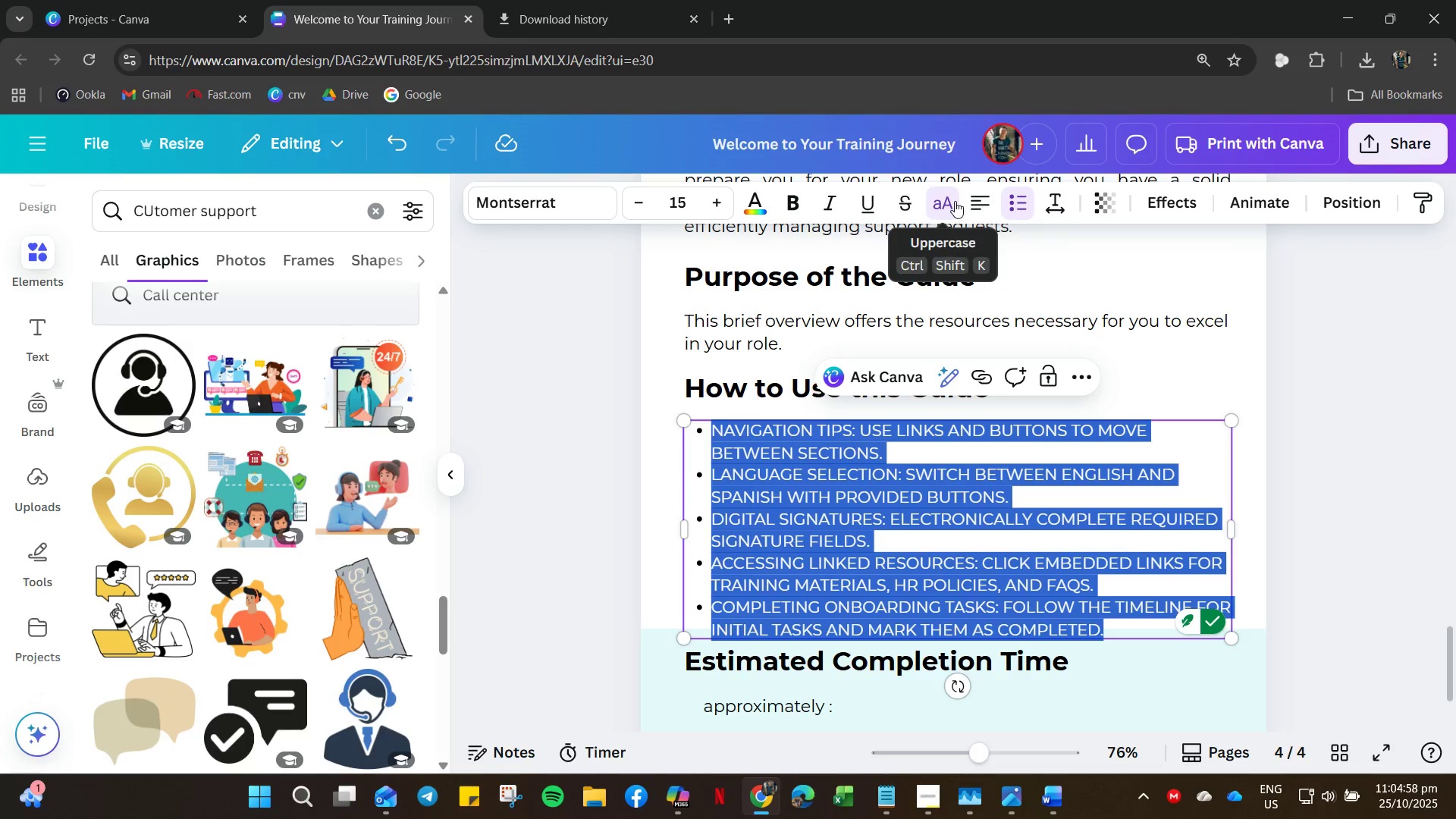 
key(Control+Z)
 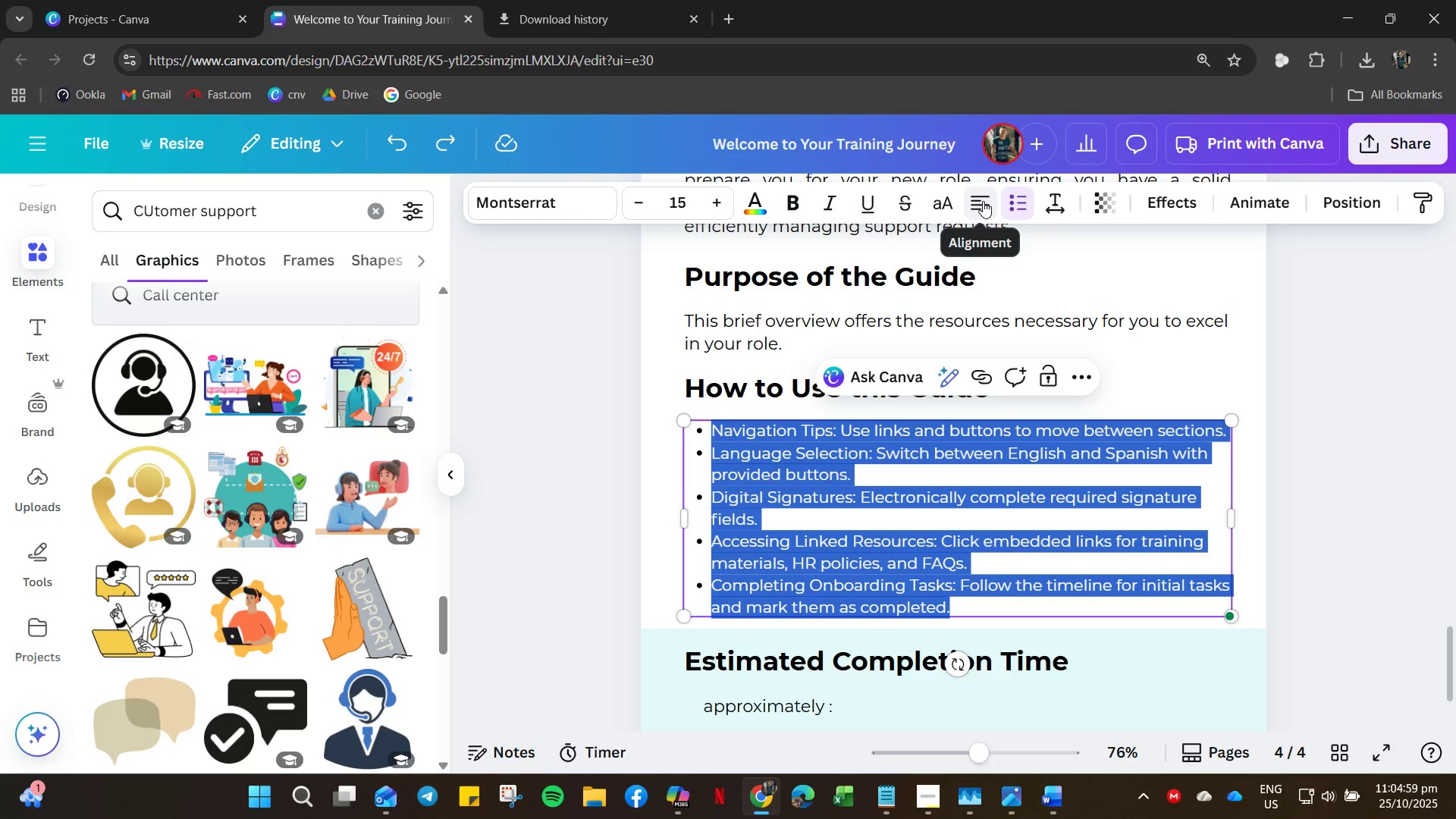 
left_click([983, 201])
 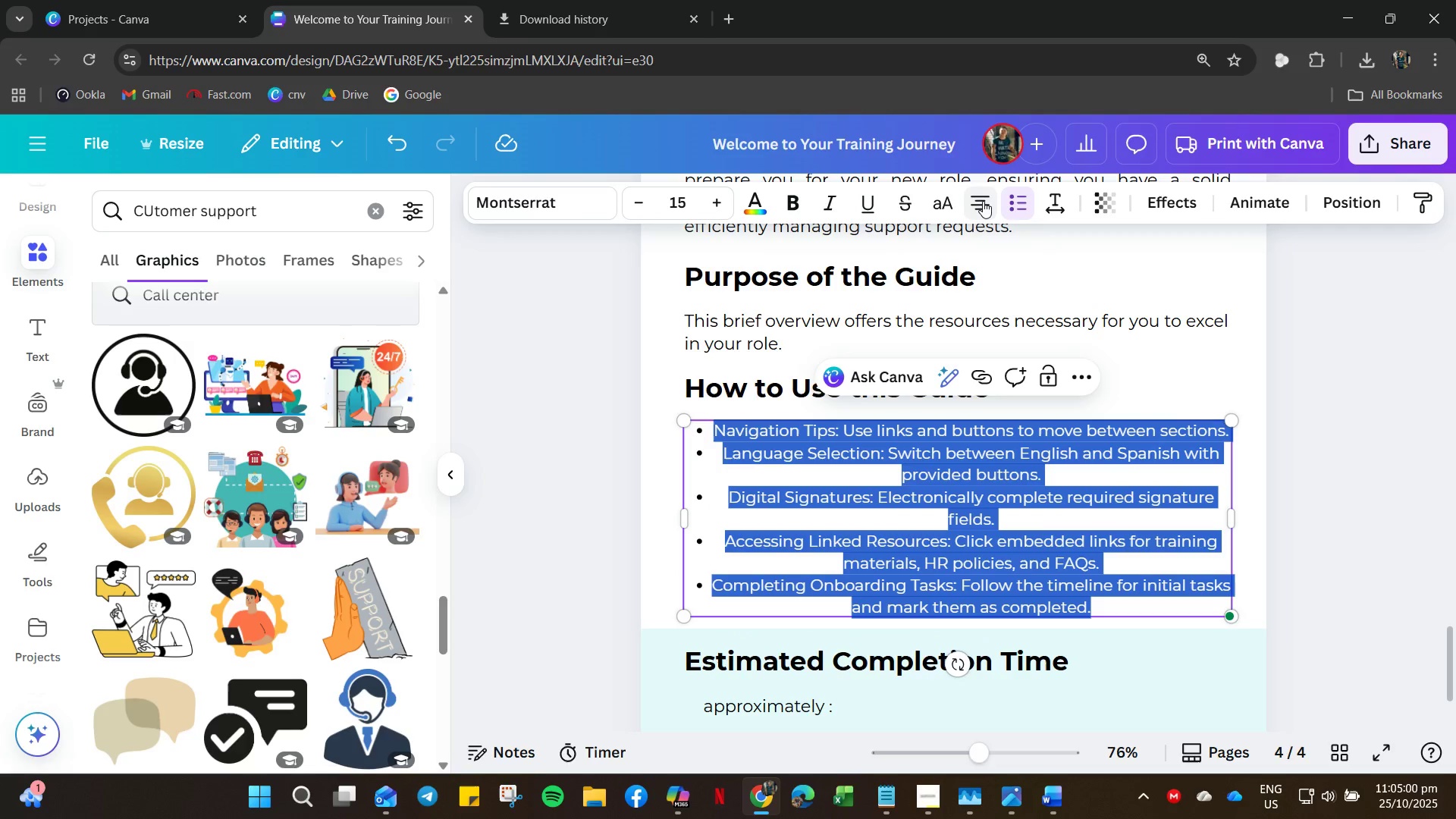 
left_click([983, 201])
 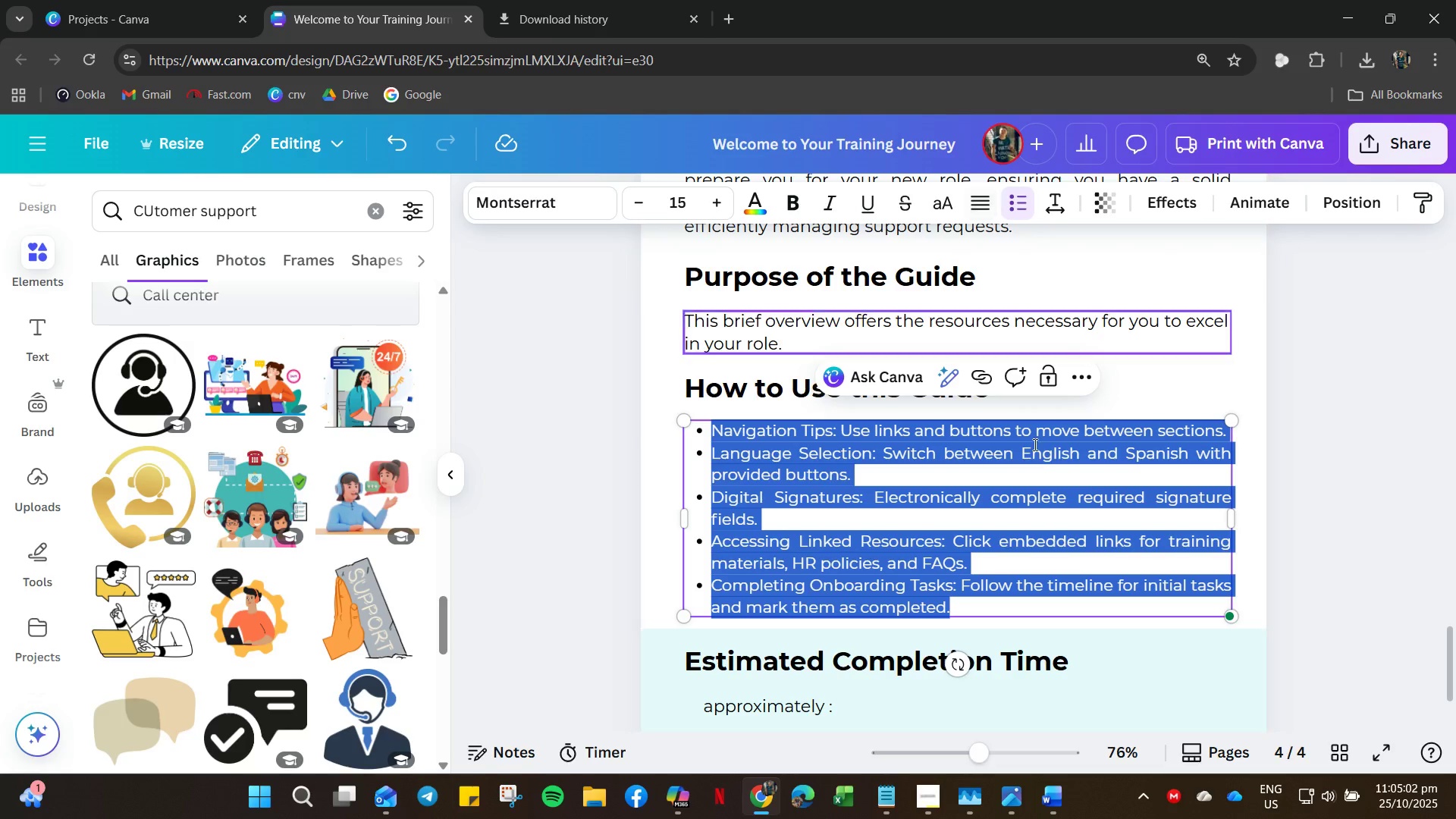 
left_click([1045, 514])
 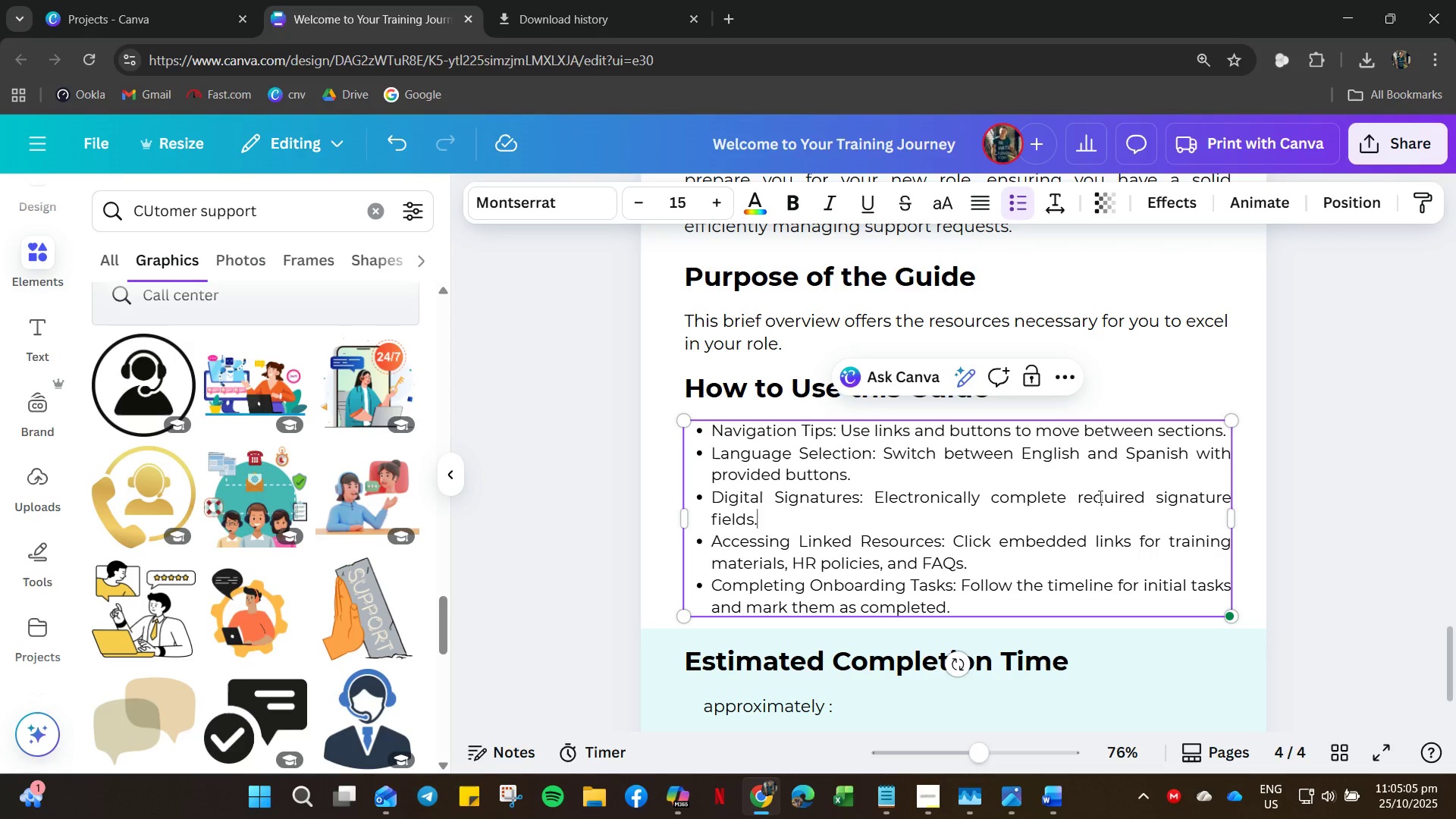 
left_click([1307, 494])
 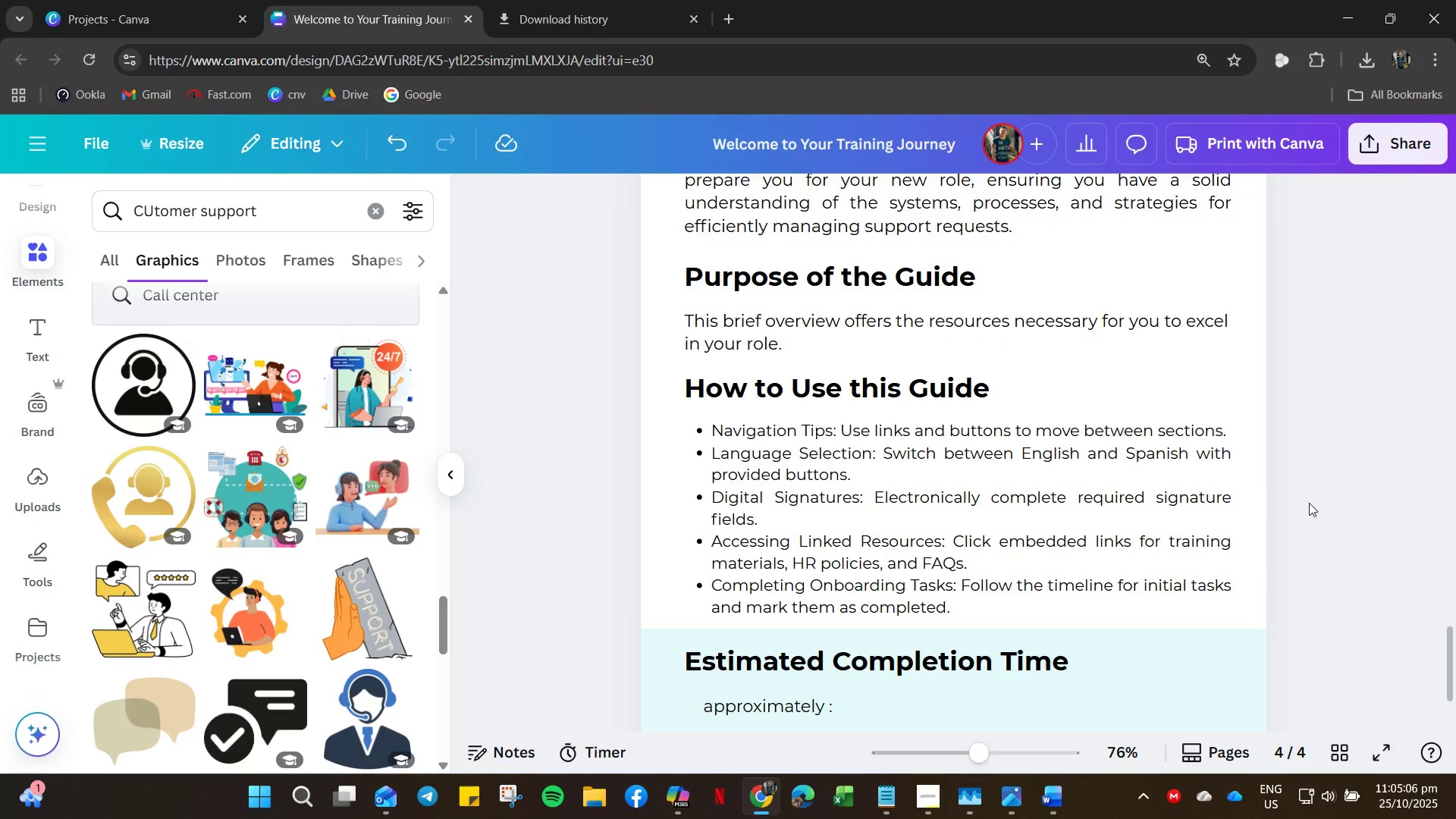 
scroll: coordinate [1265, 569], scroll_direction: down, amount: 4.0
 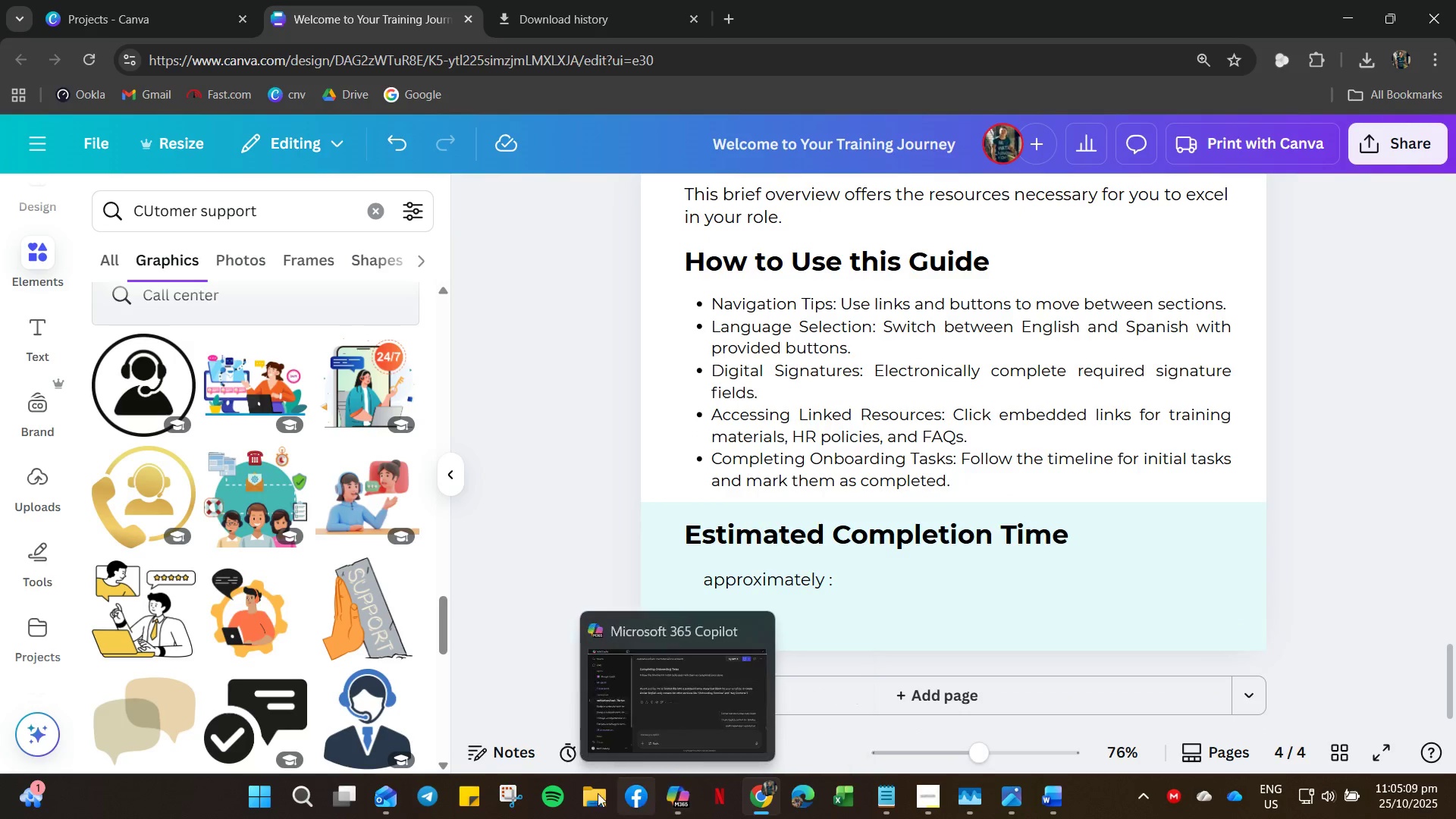 
left_click([683, 805])
 